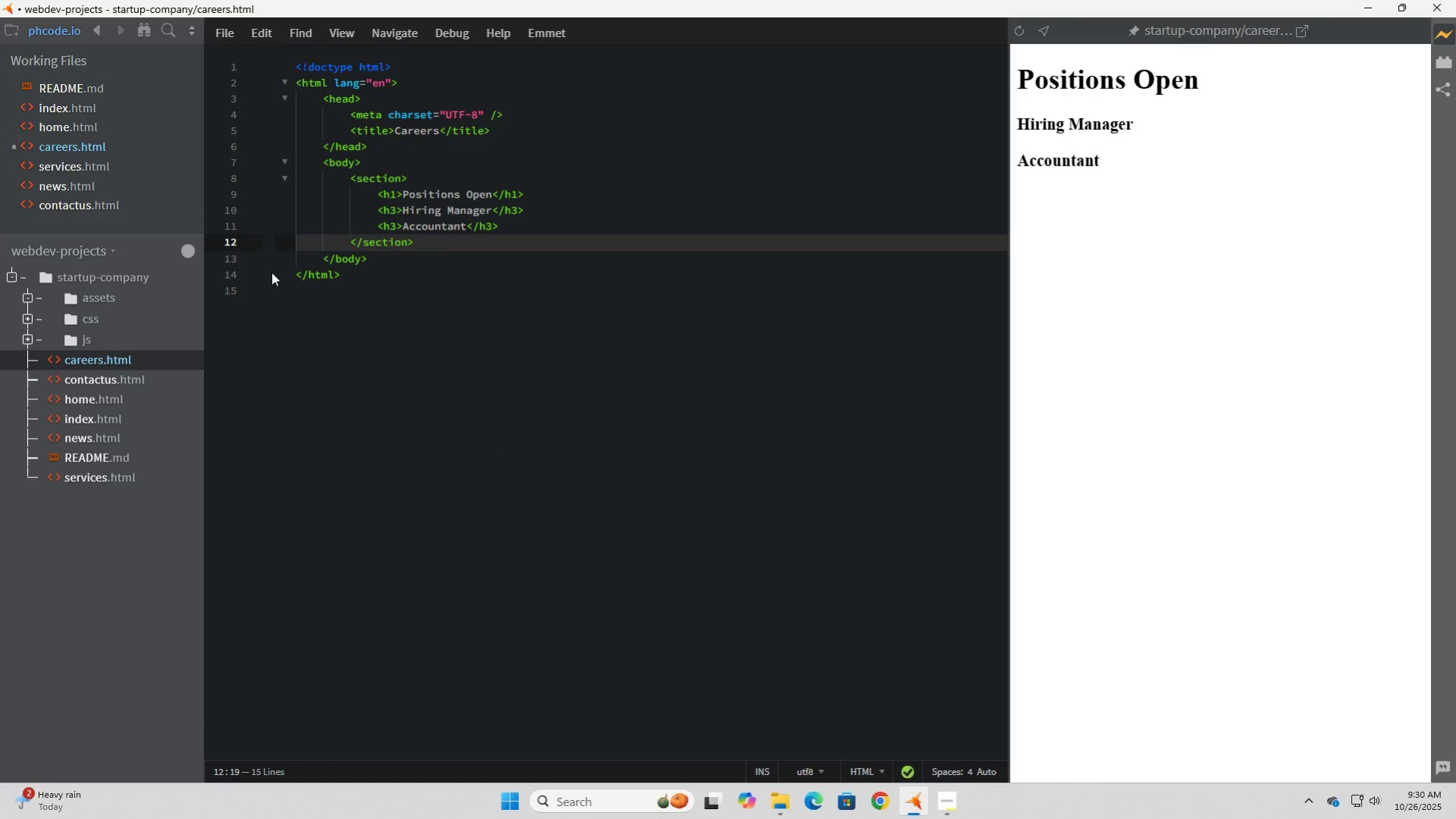 
left_click([431, 280])
 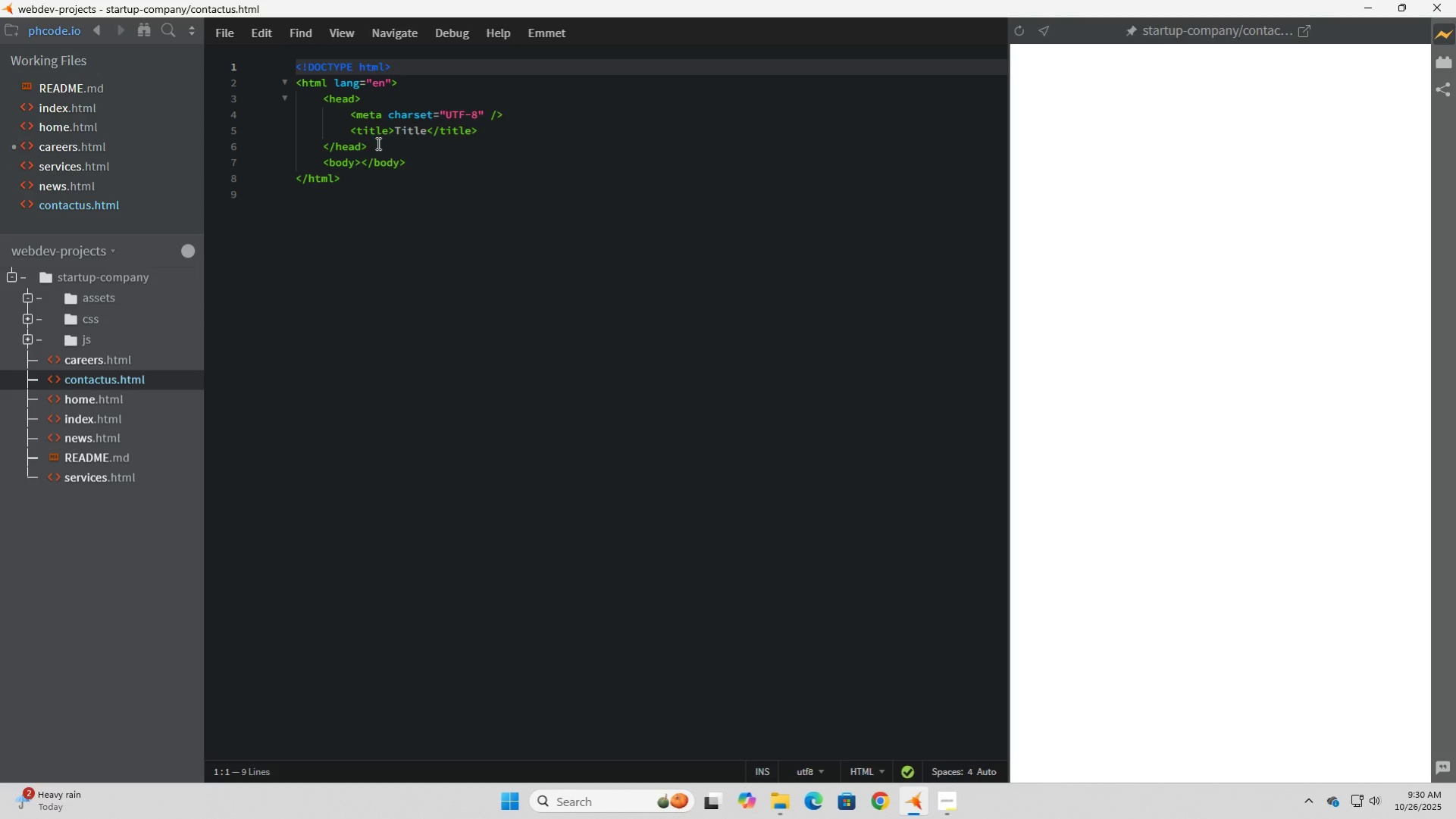 
left_click_drag(start_coordinate=[428, 133], to_coordinate=[394, 133])
 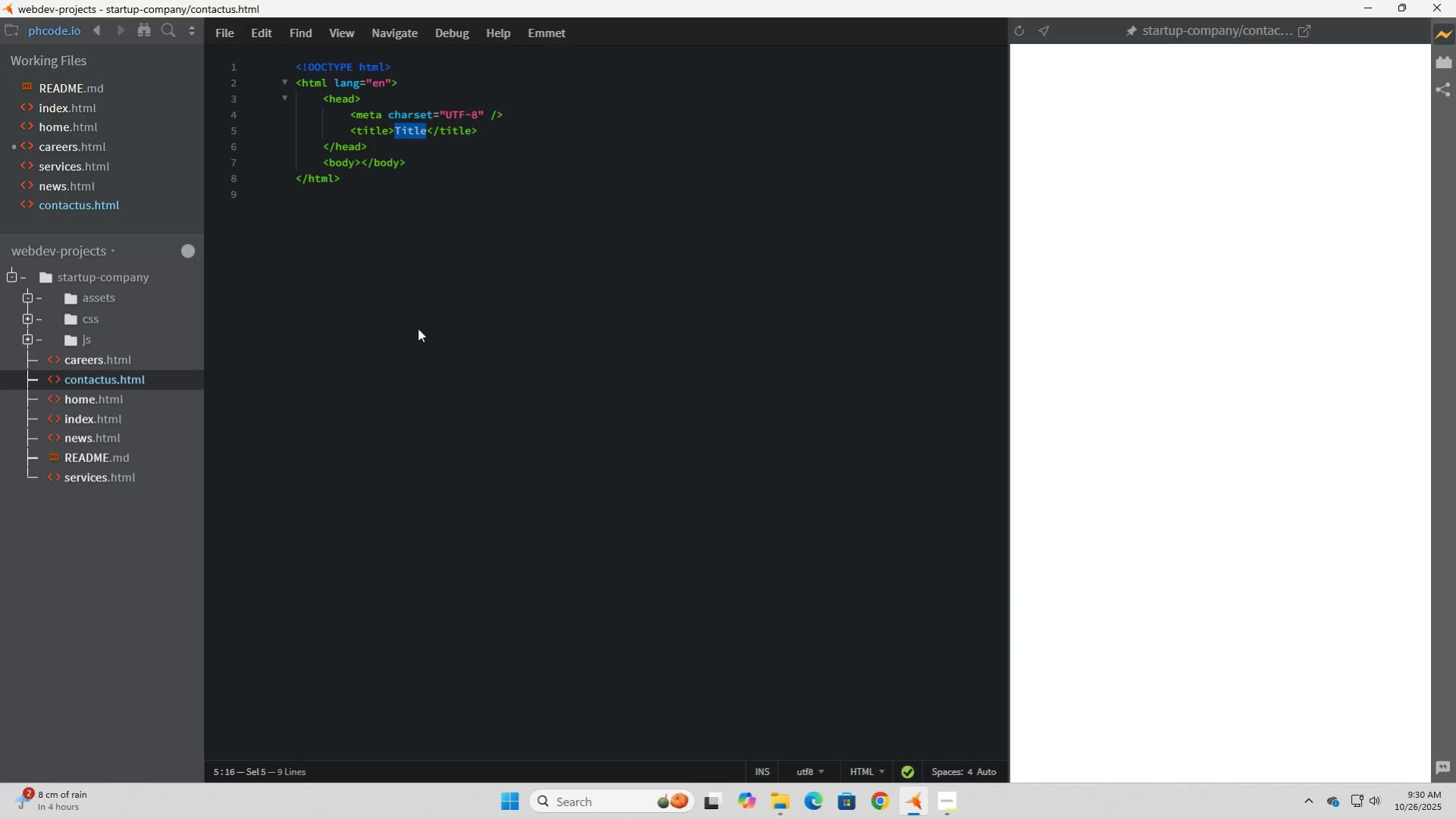 
type(Contact Y)
key(Backspace)
type(US)
key(Backspace)
type(s)
 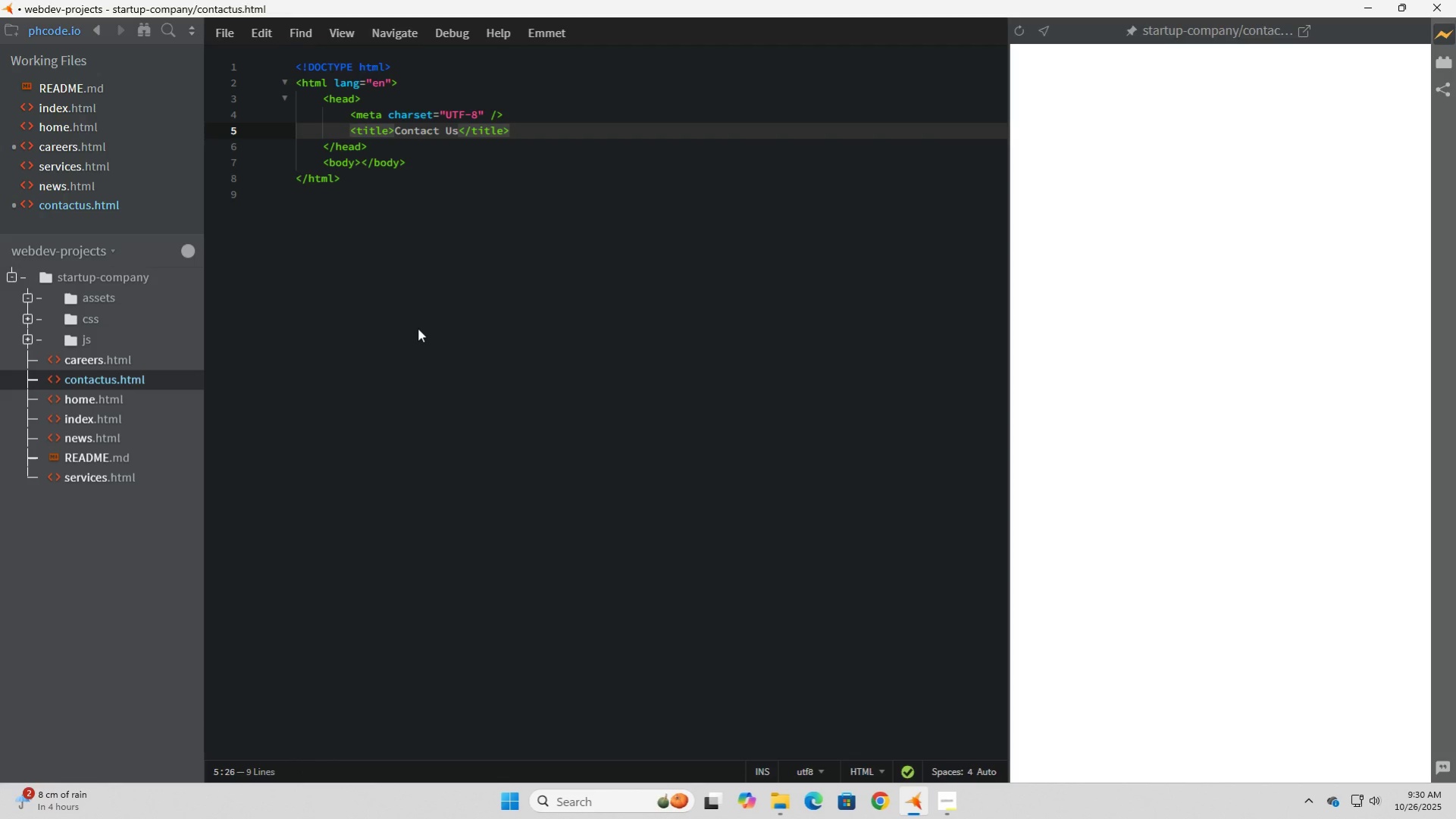 
left_click([423, 215])
 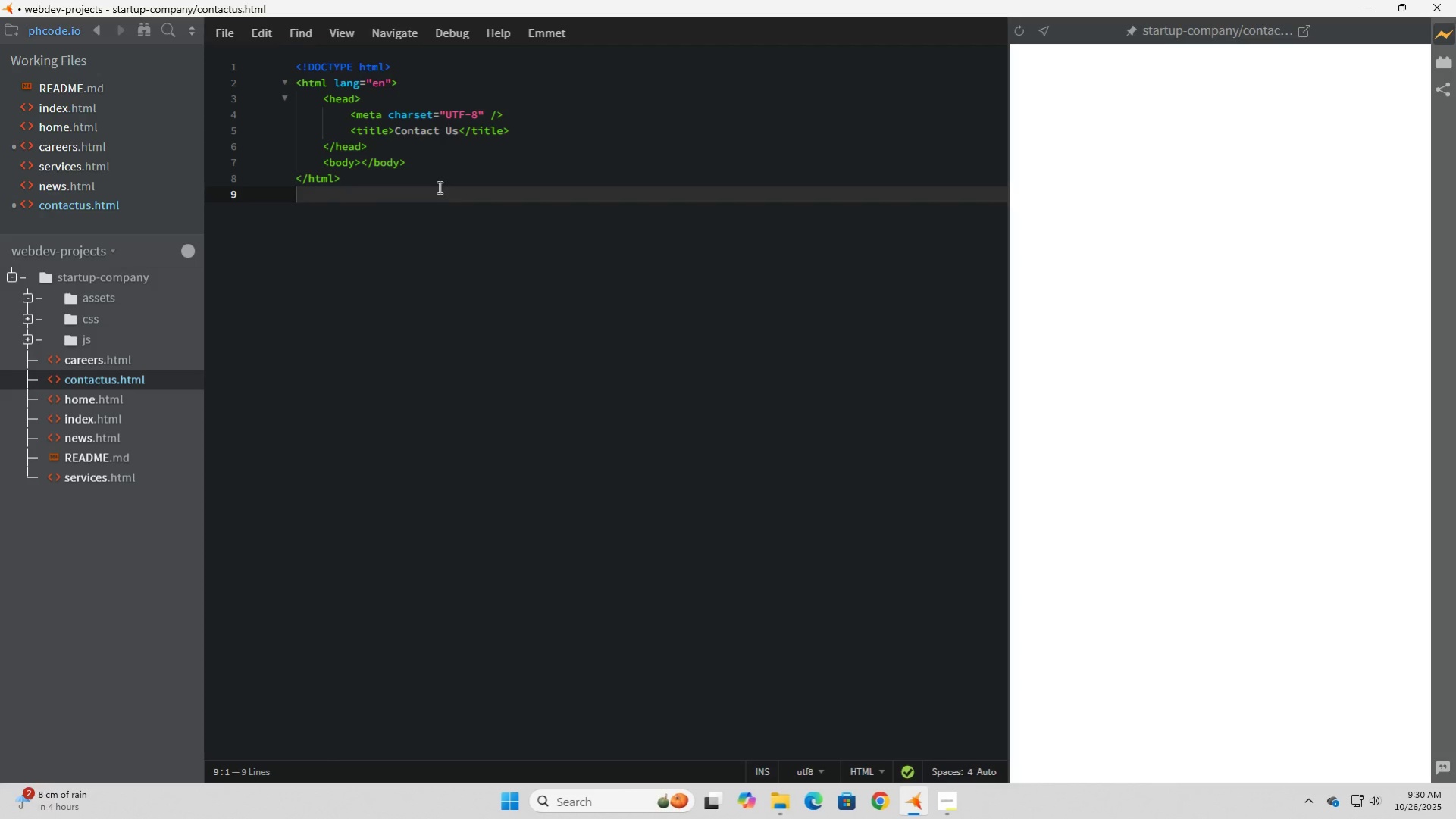 
left_click([438, 187])
 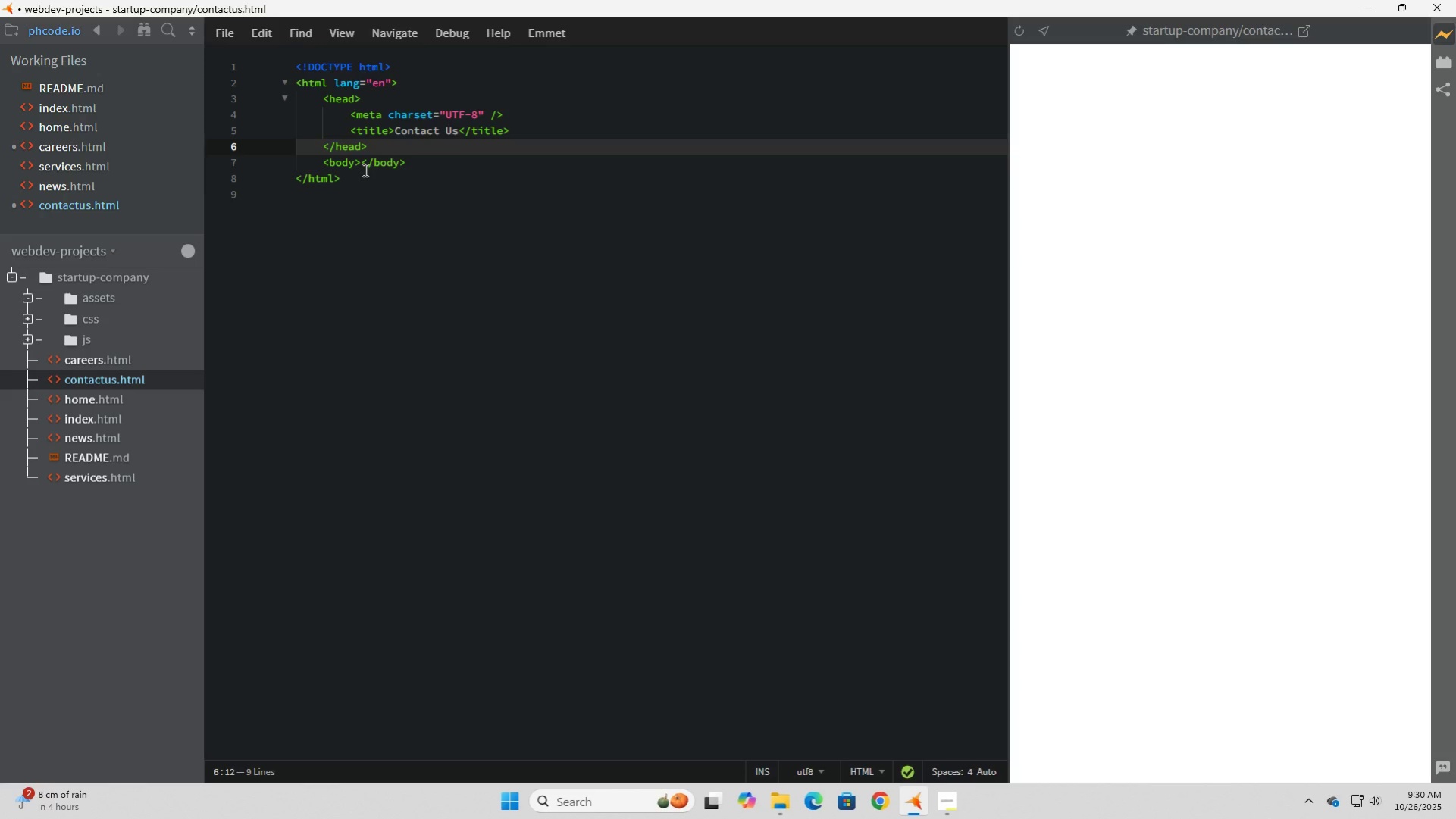 
left_click([362, 161])
 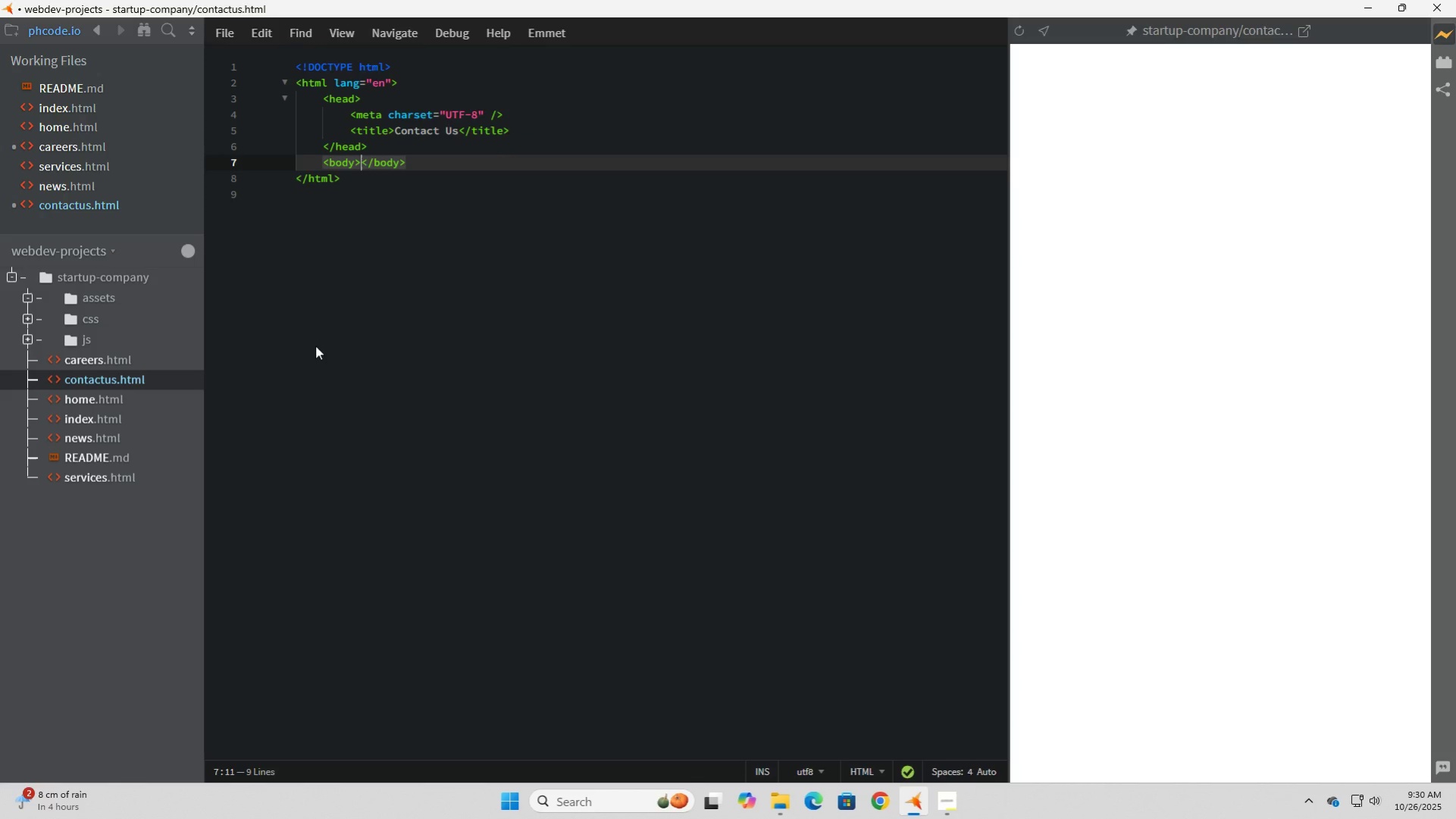 
key(Enter)
 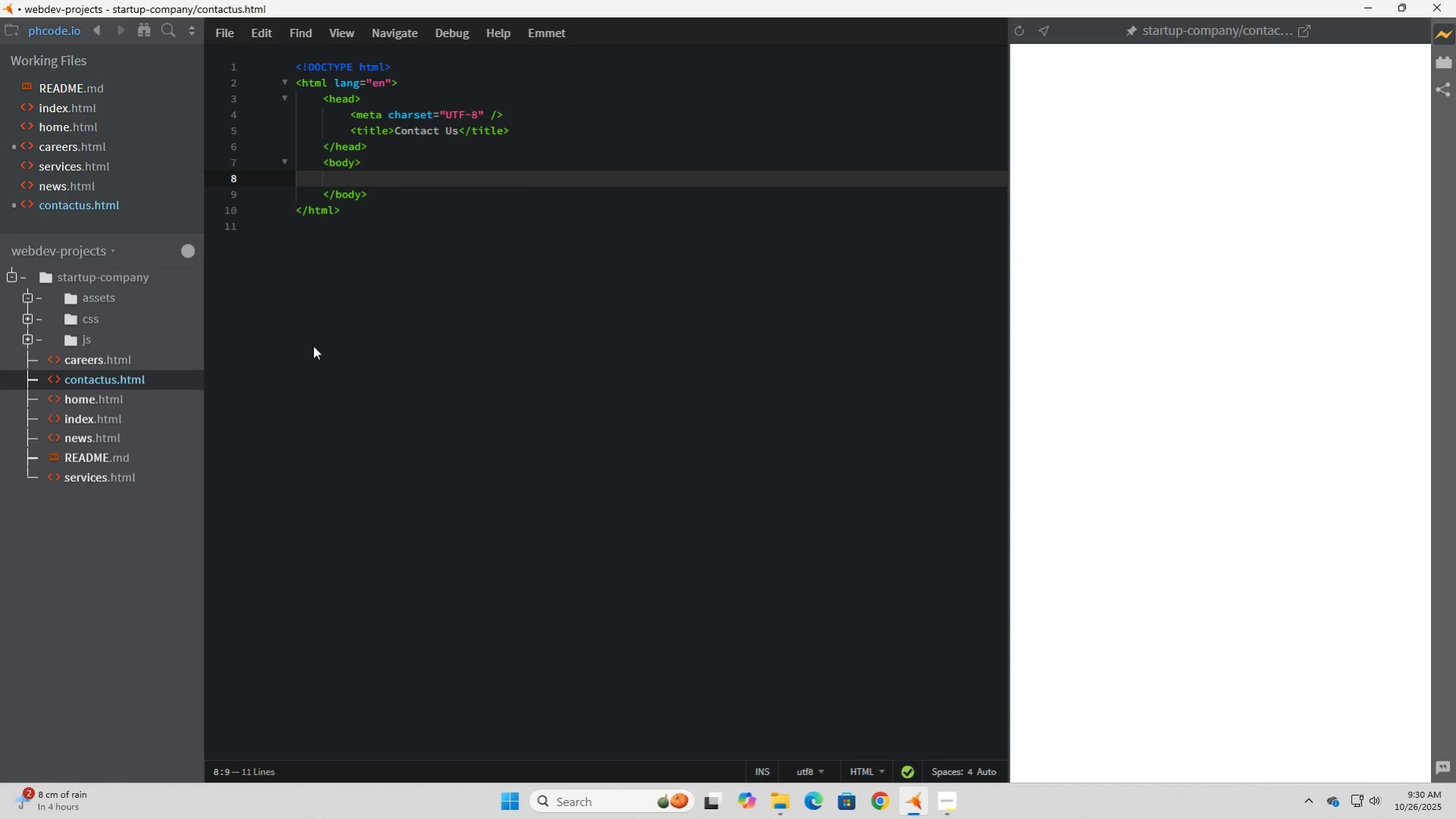 
wait(5.33)
 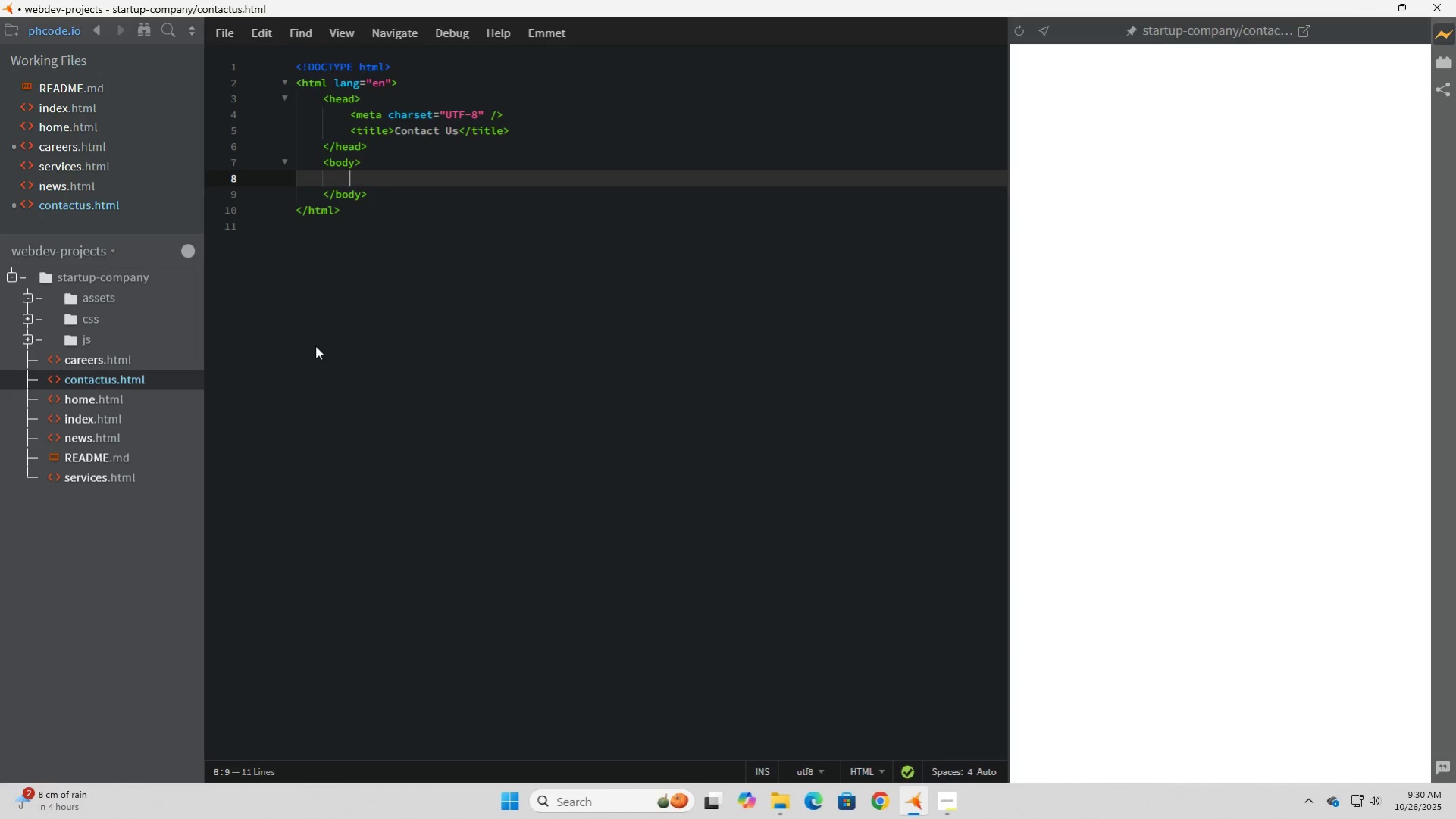 
left_click([83, 356])
 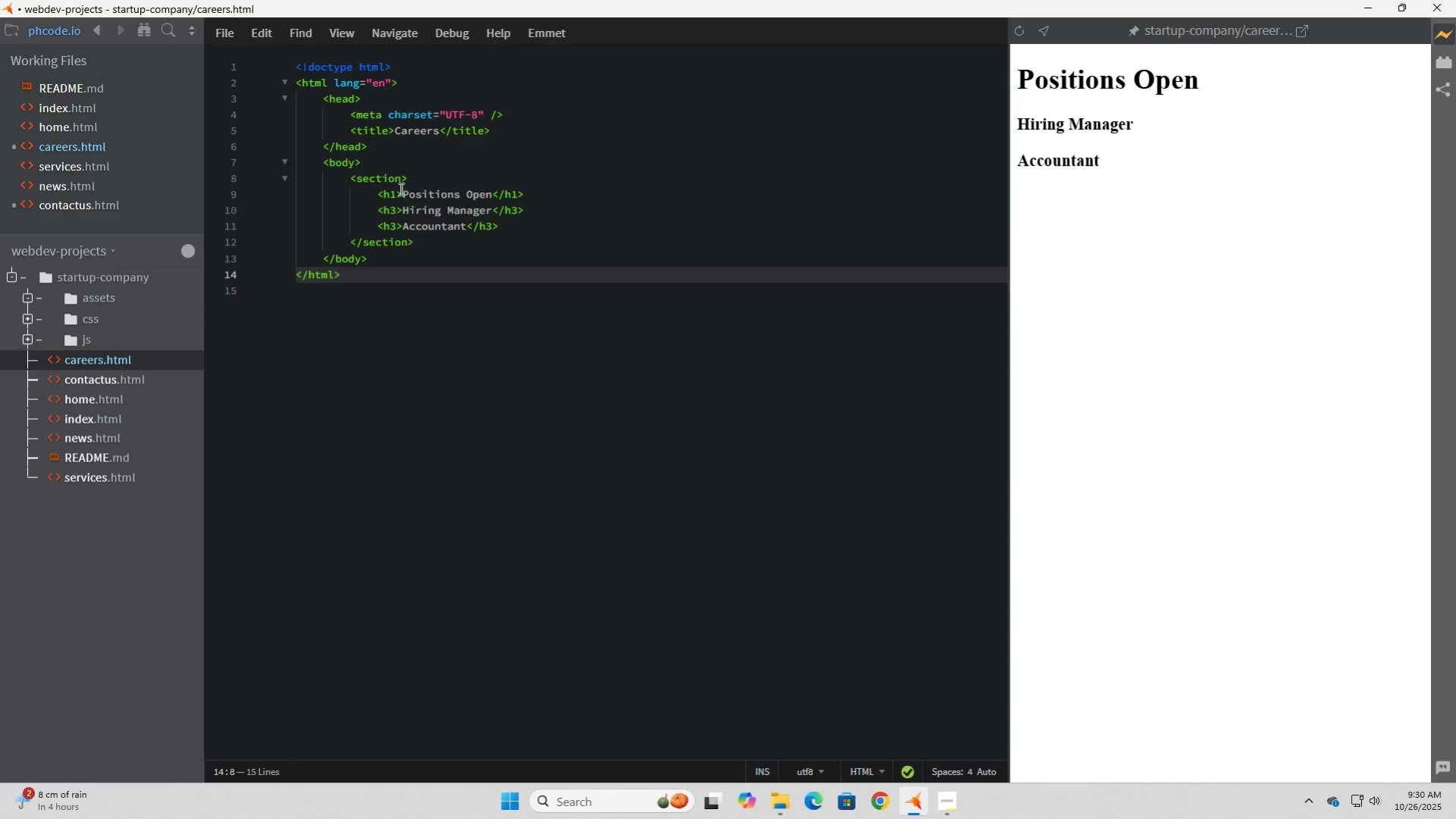 
left_click([399, 164])
 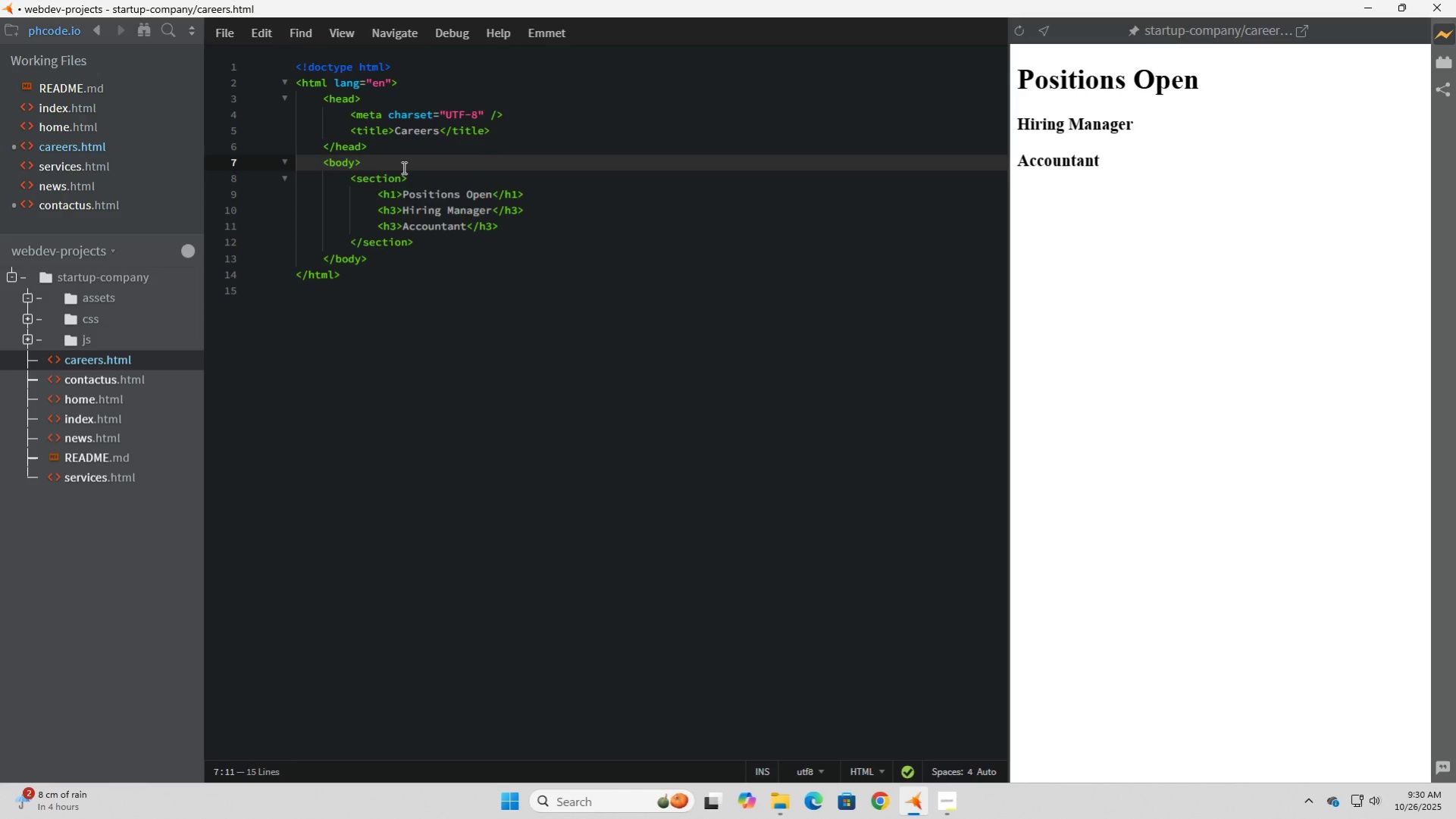 
key(Enter)
 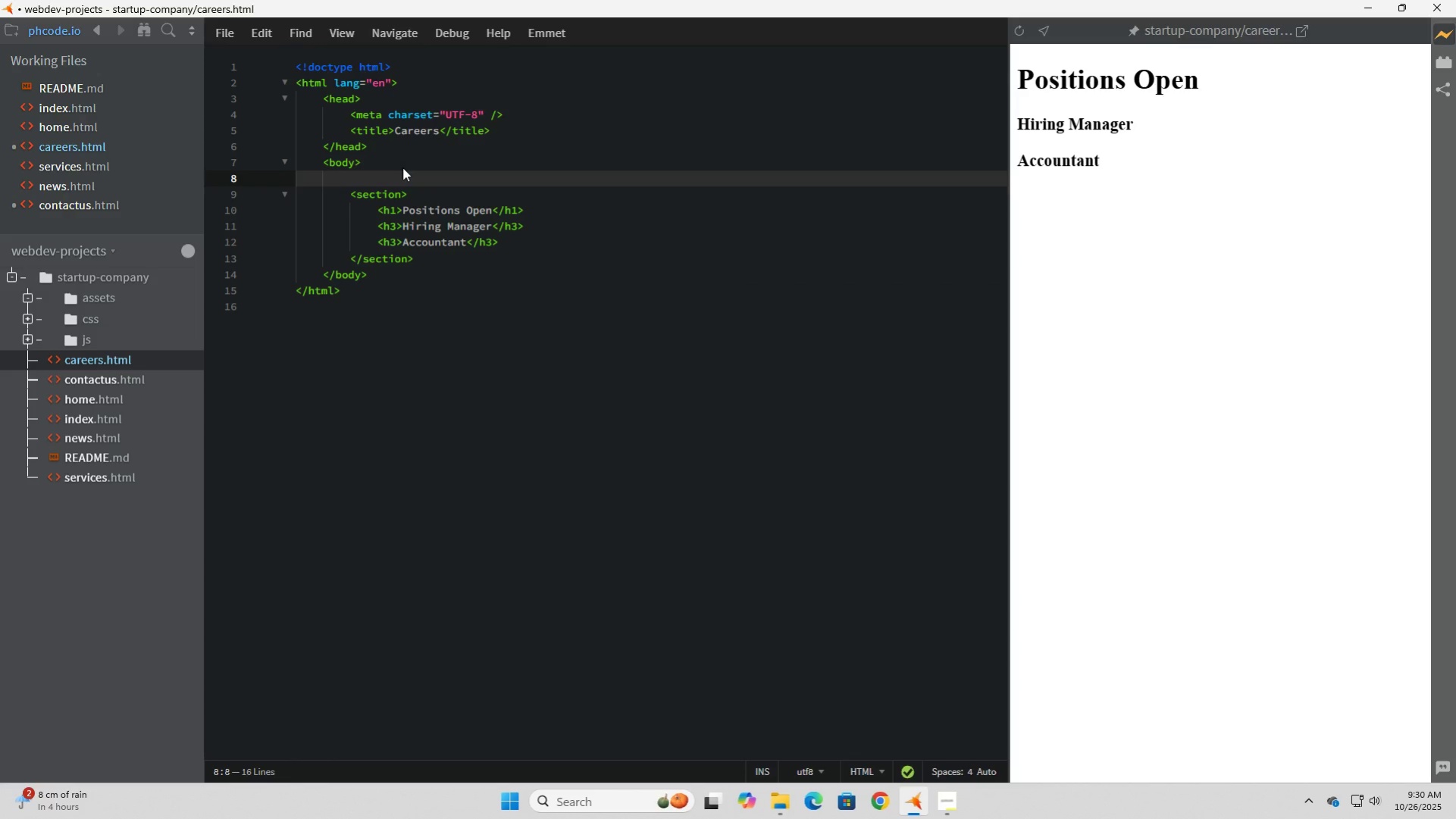 
type(<header>)
 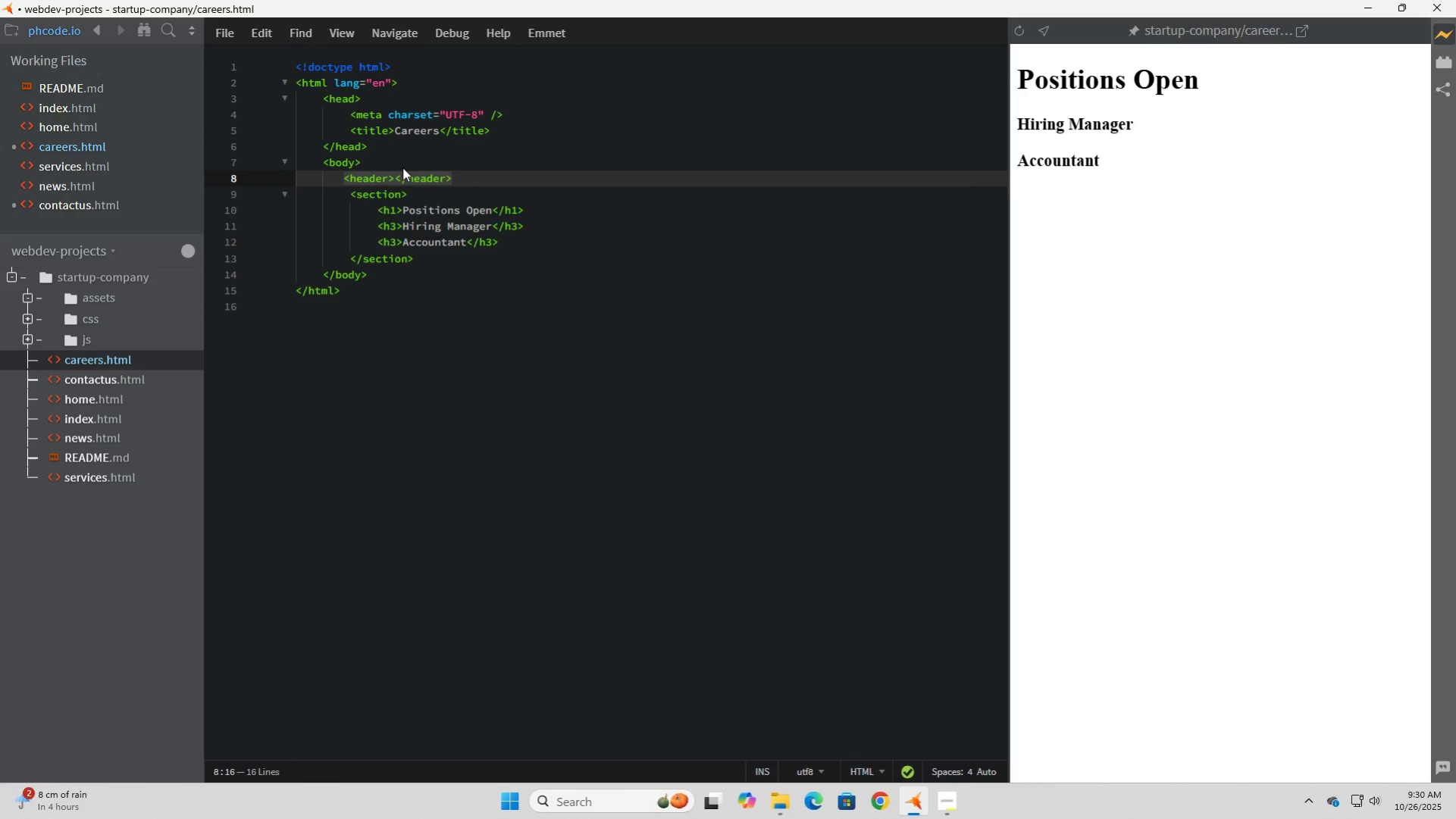 
wait(7.2)
 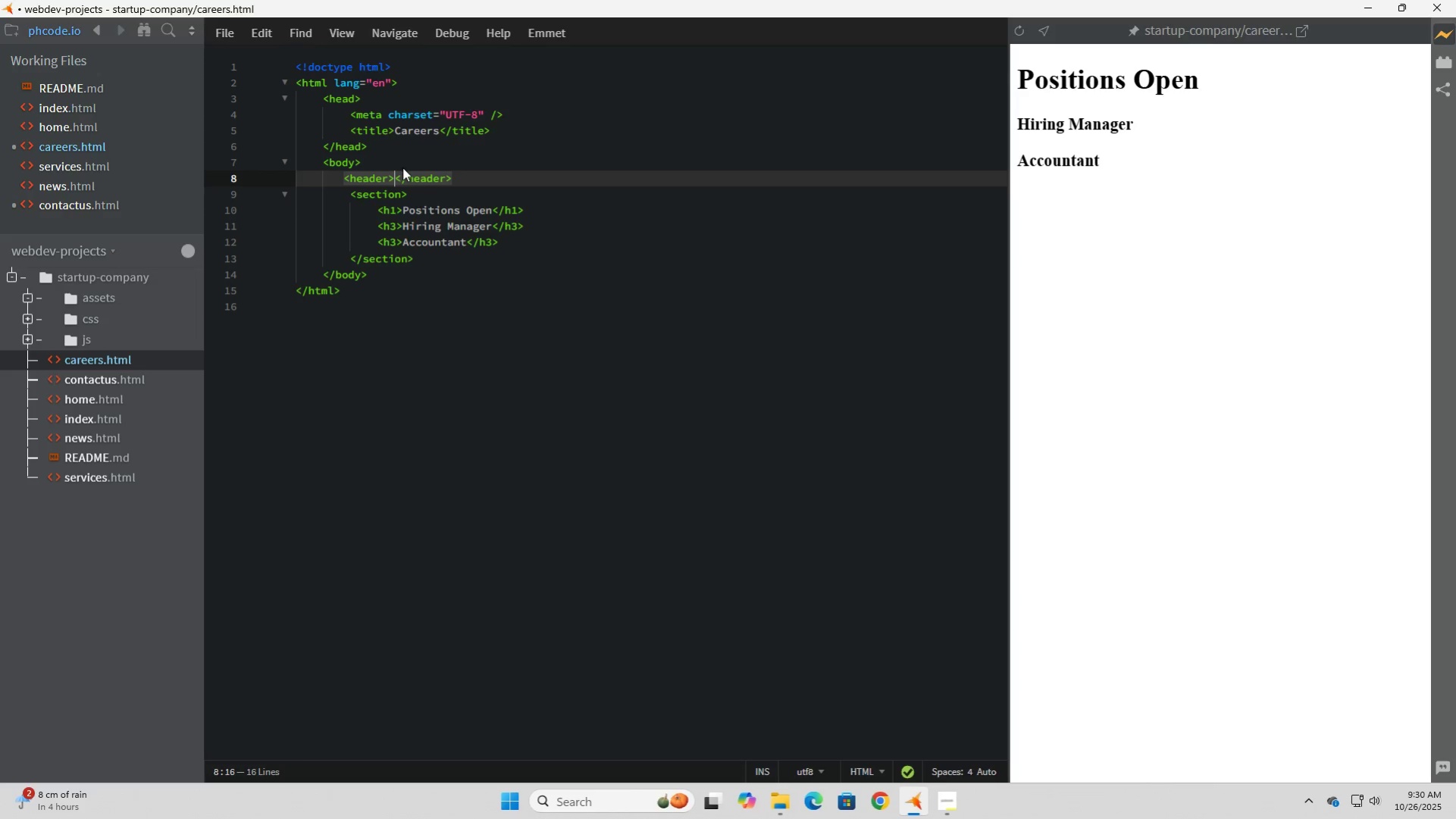 
left_click_drag(start_coordinate=[518, 183], to_coordinate=[307, 186])
 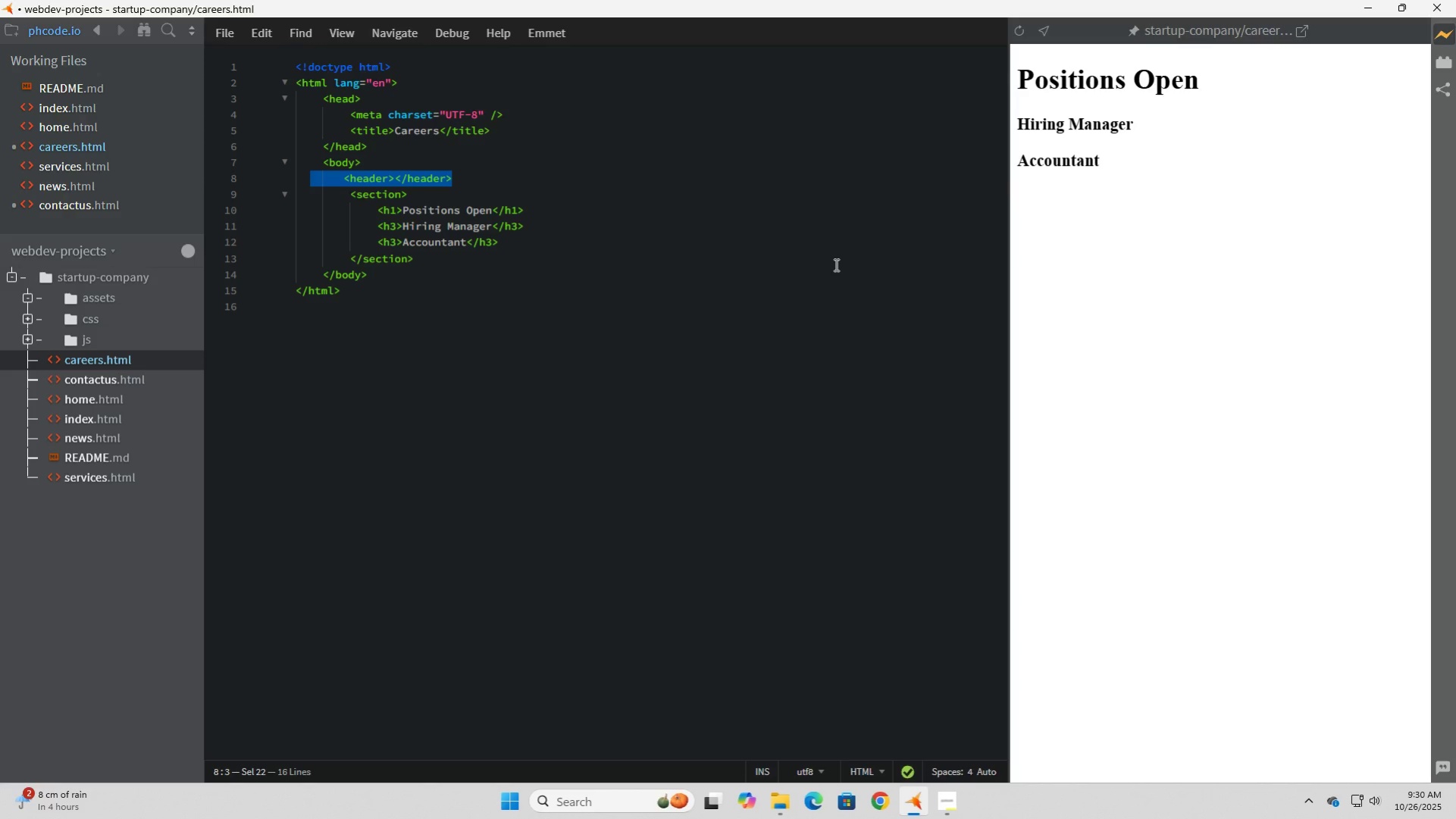 
key(Backspace)
 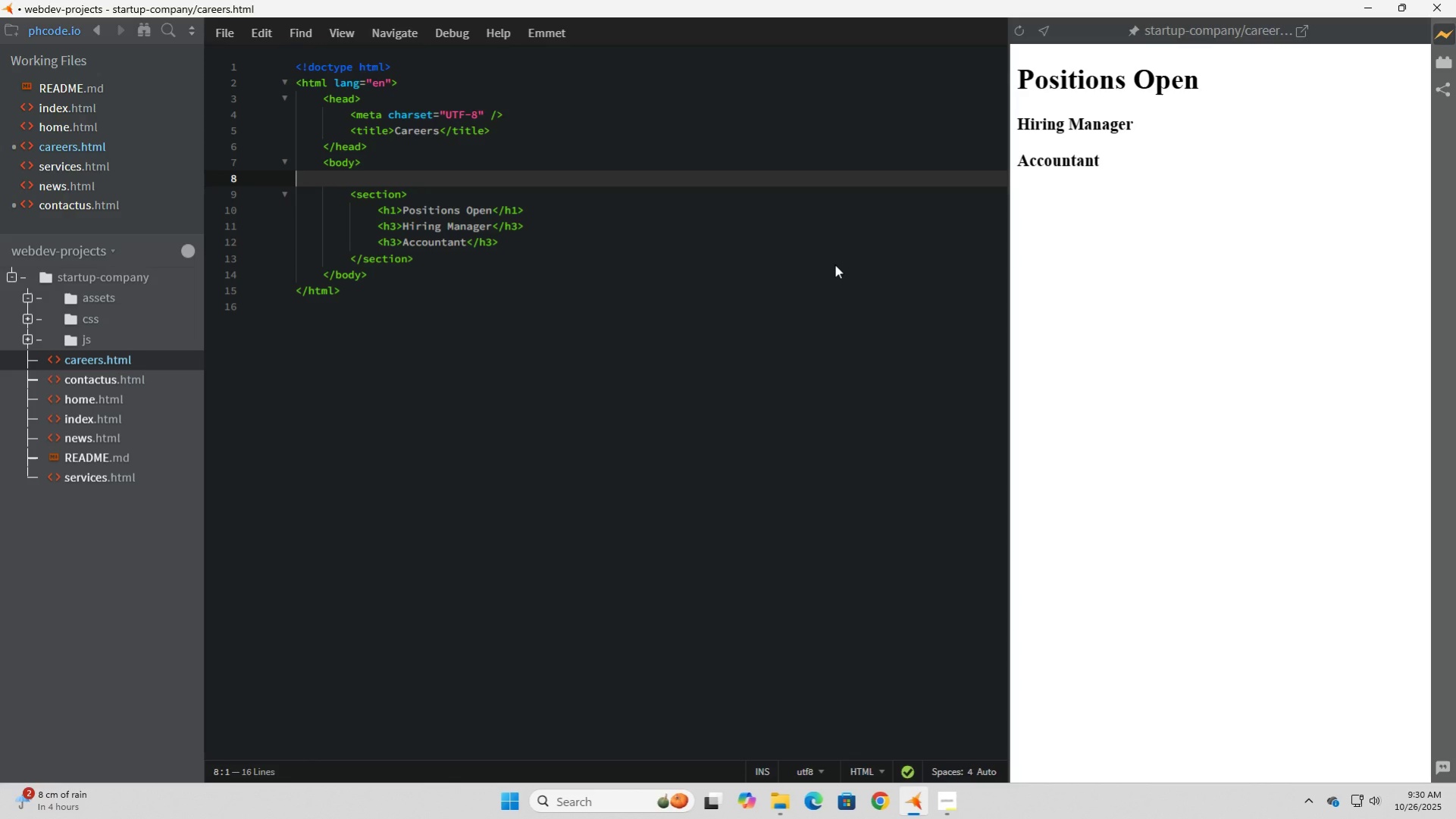 
key(Backspace)
 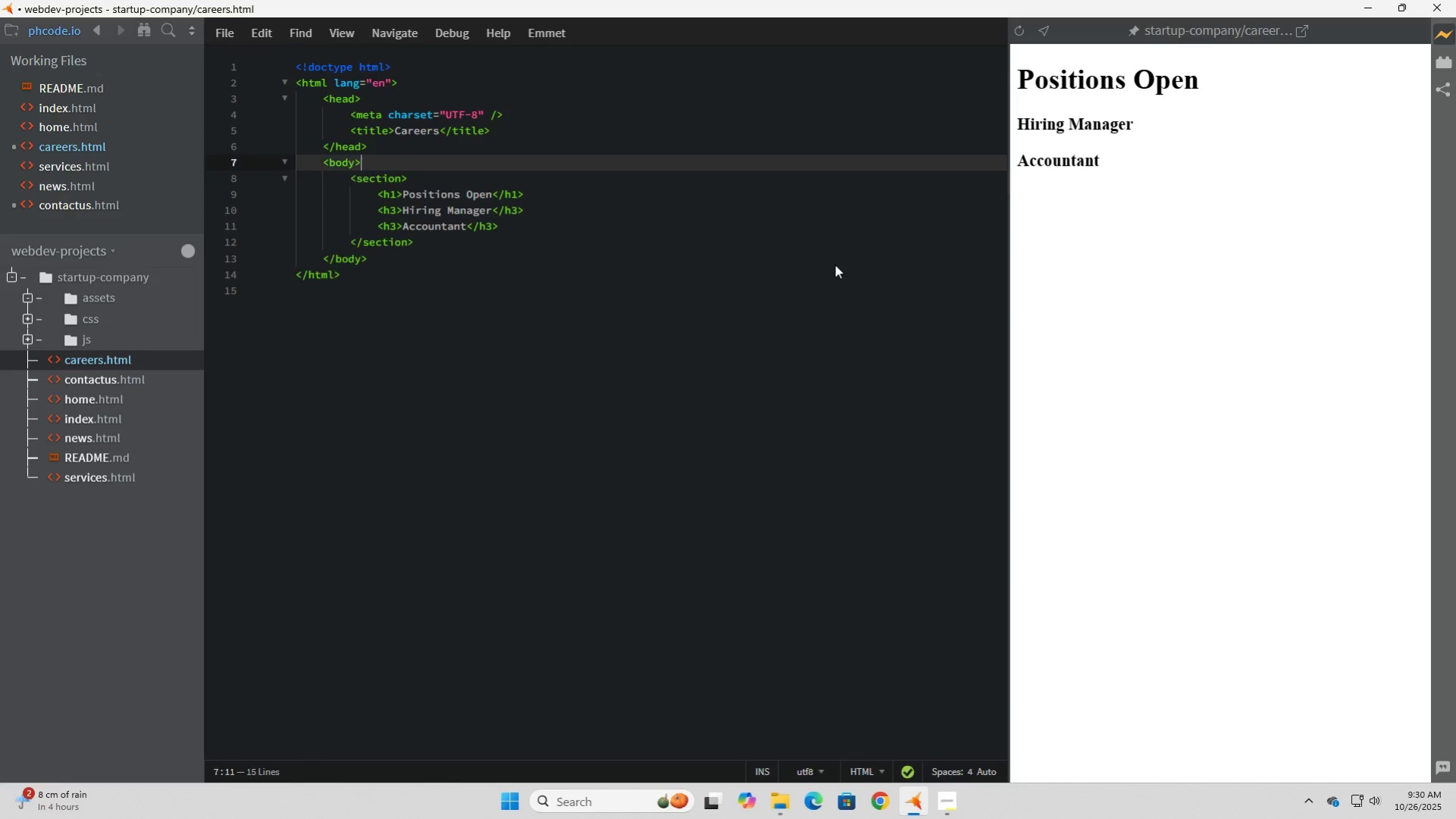 
key(Backspace)
 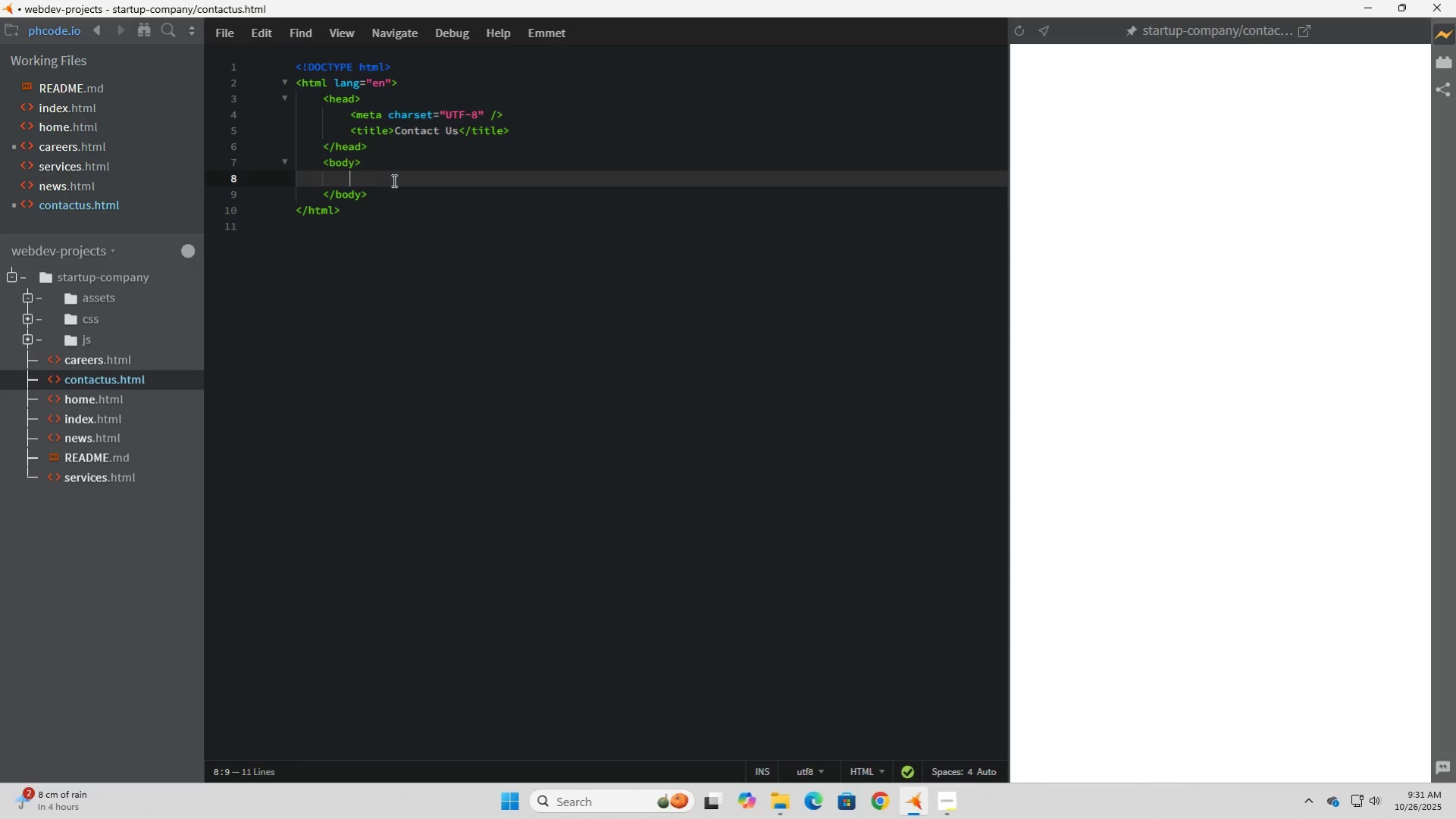 
wait(5.26)
 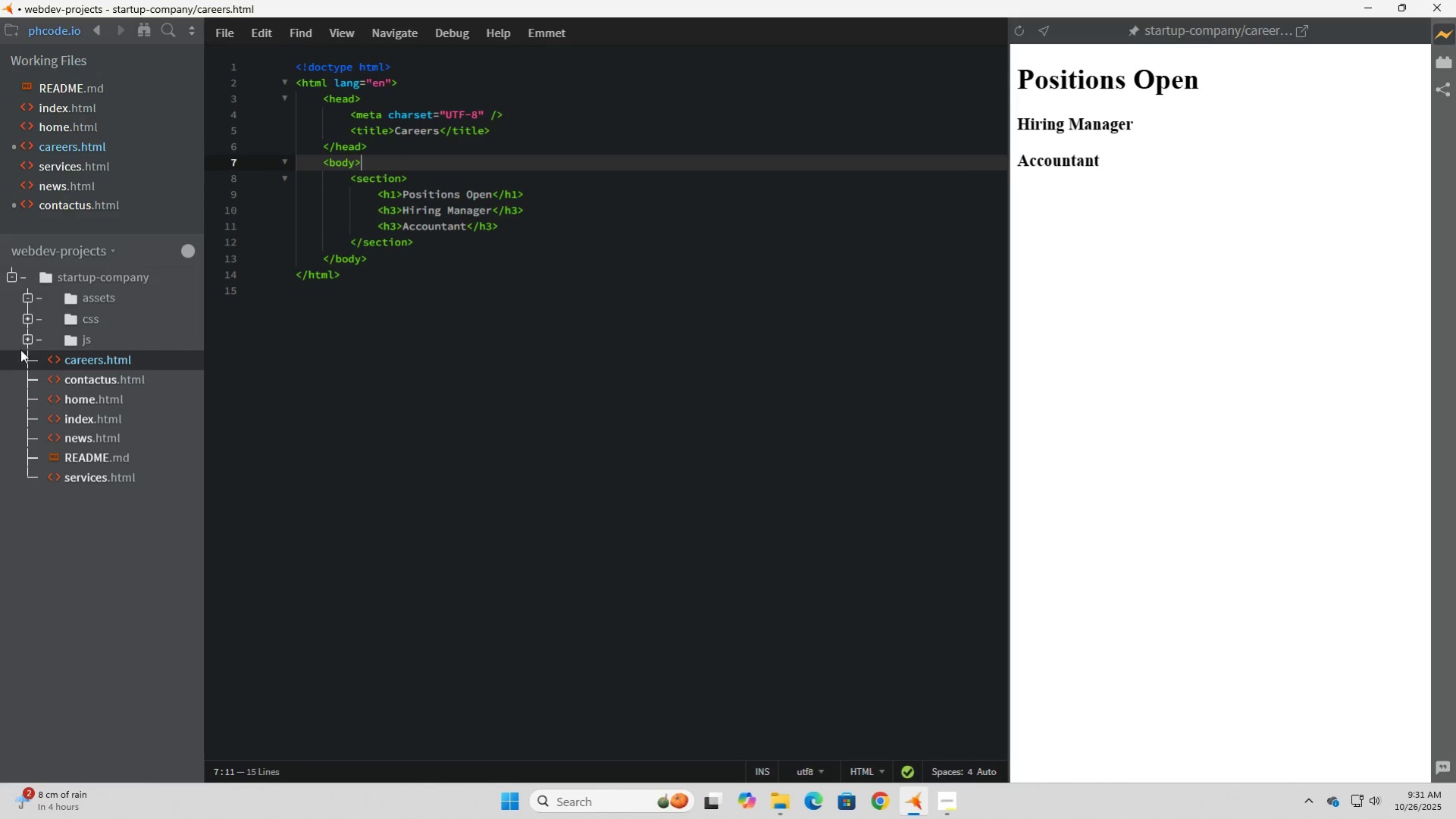 
type(<section<)
key(Backspace)
type(>)
 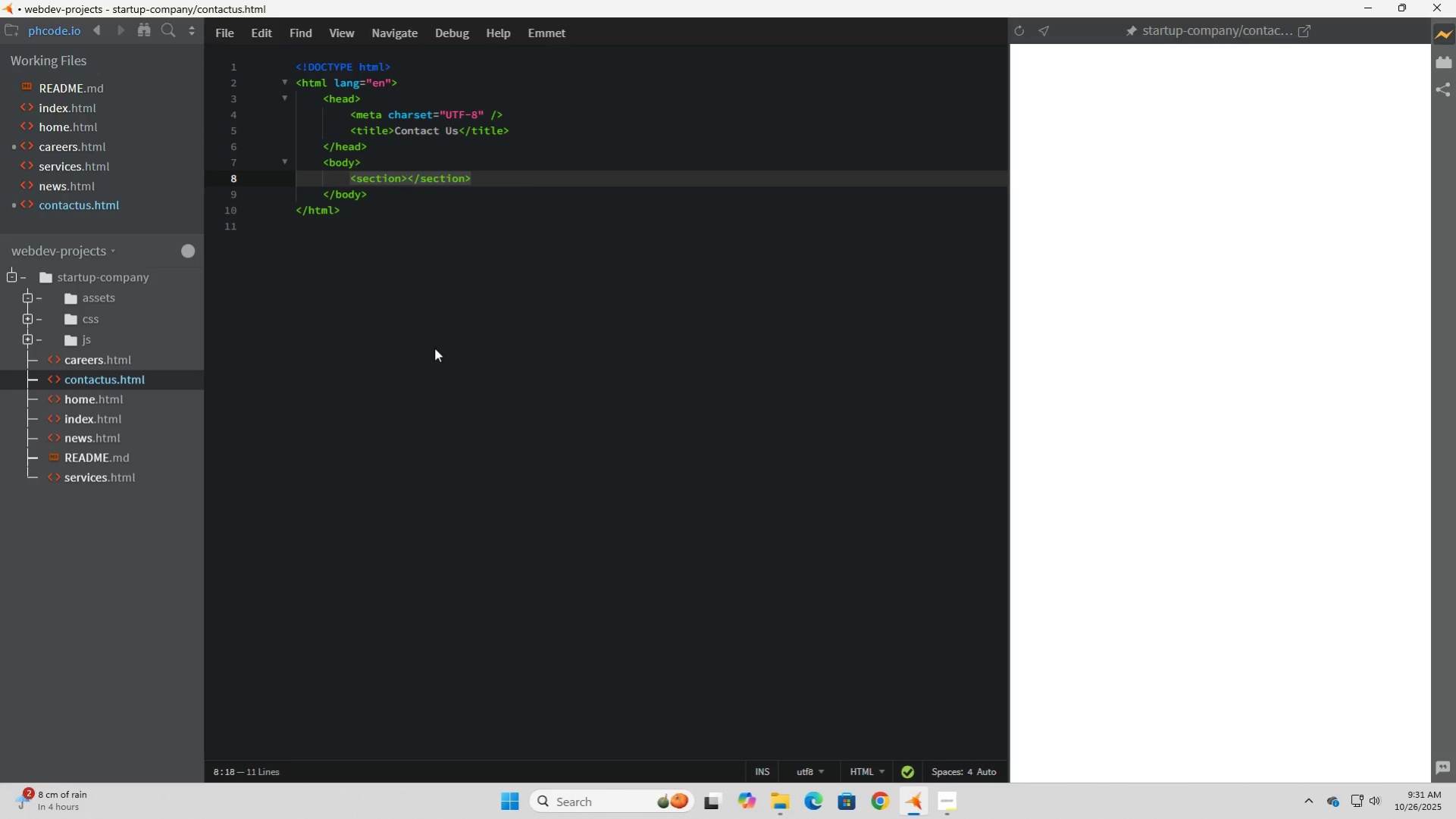 
key(Enter)
 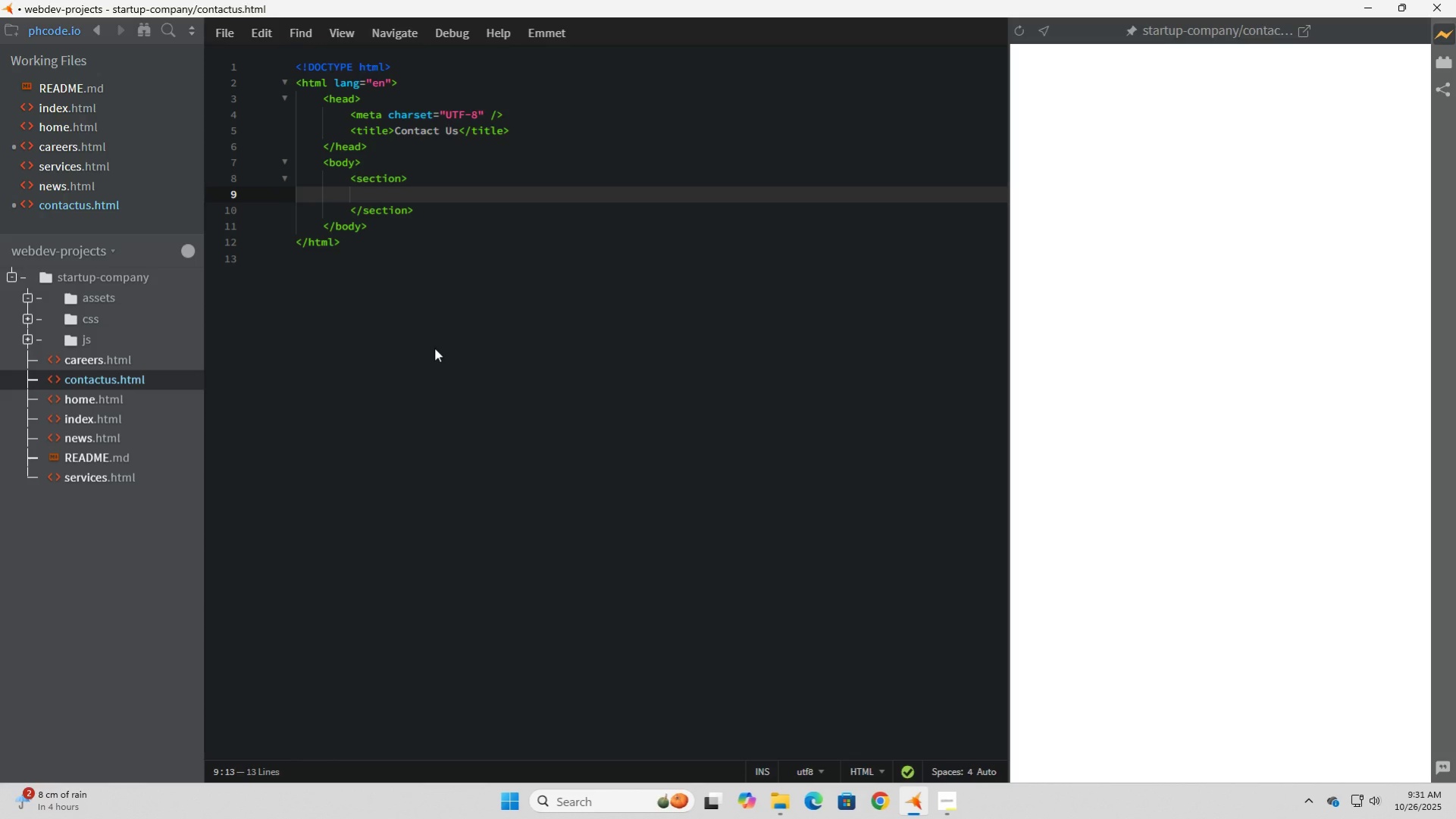 
type(<h3>)
 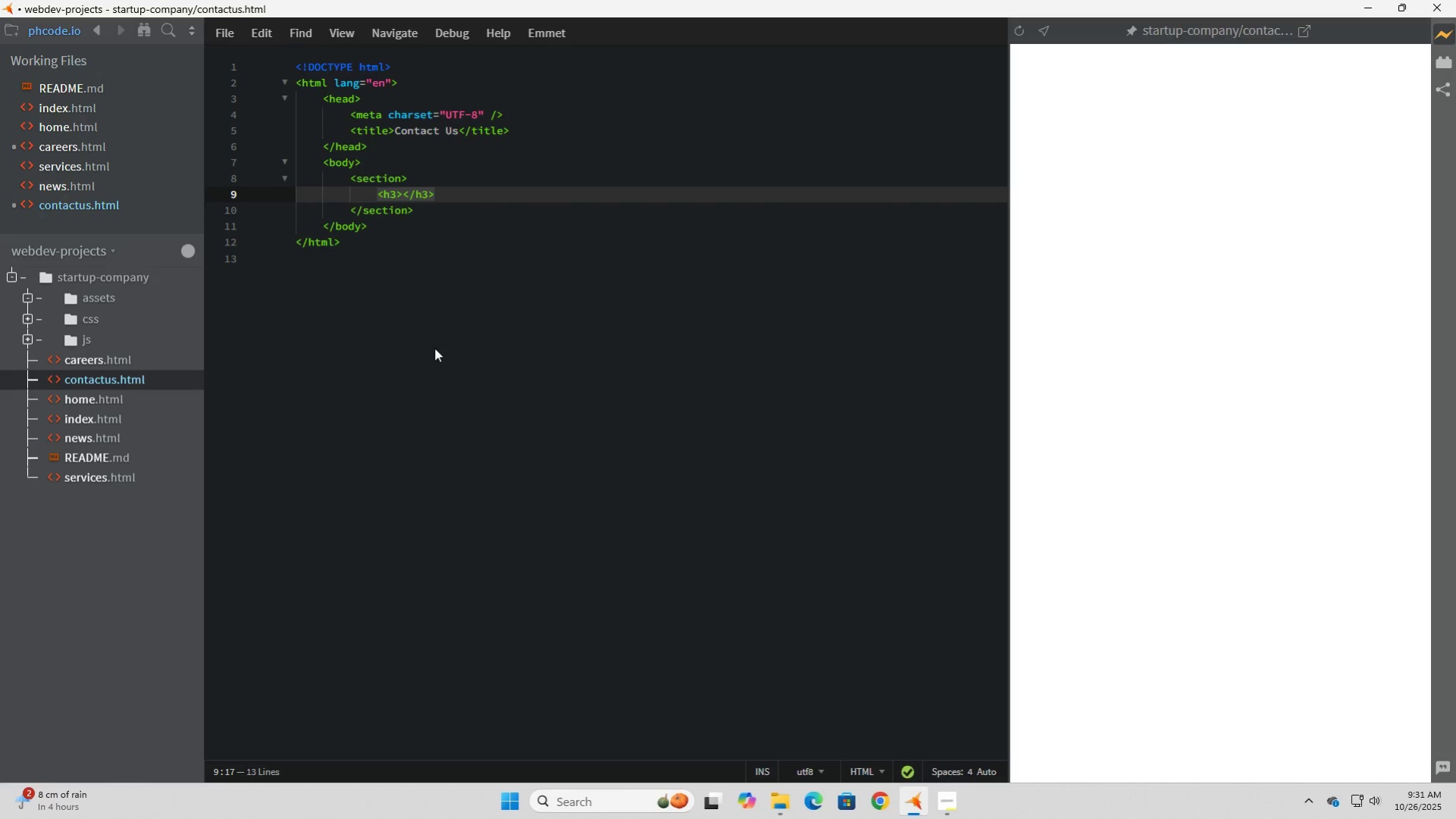 
wait(7.14)
 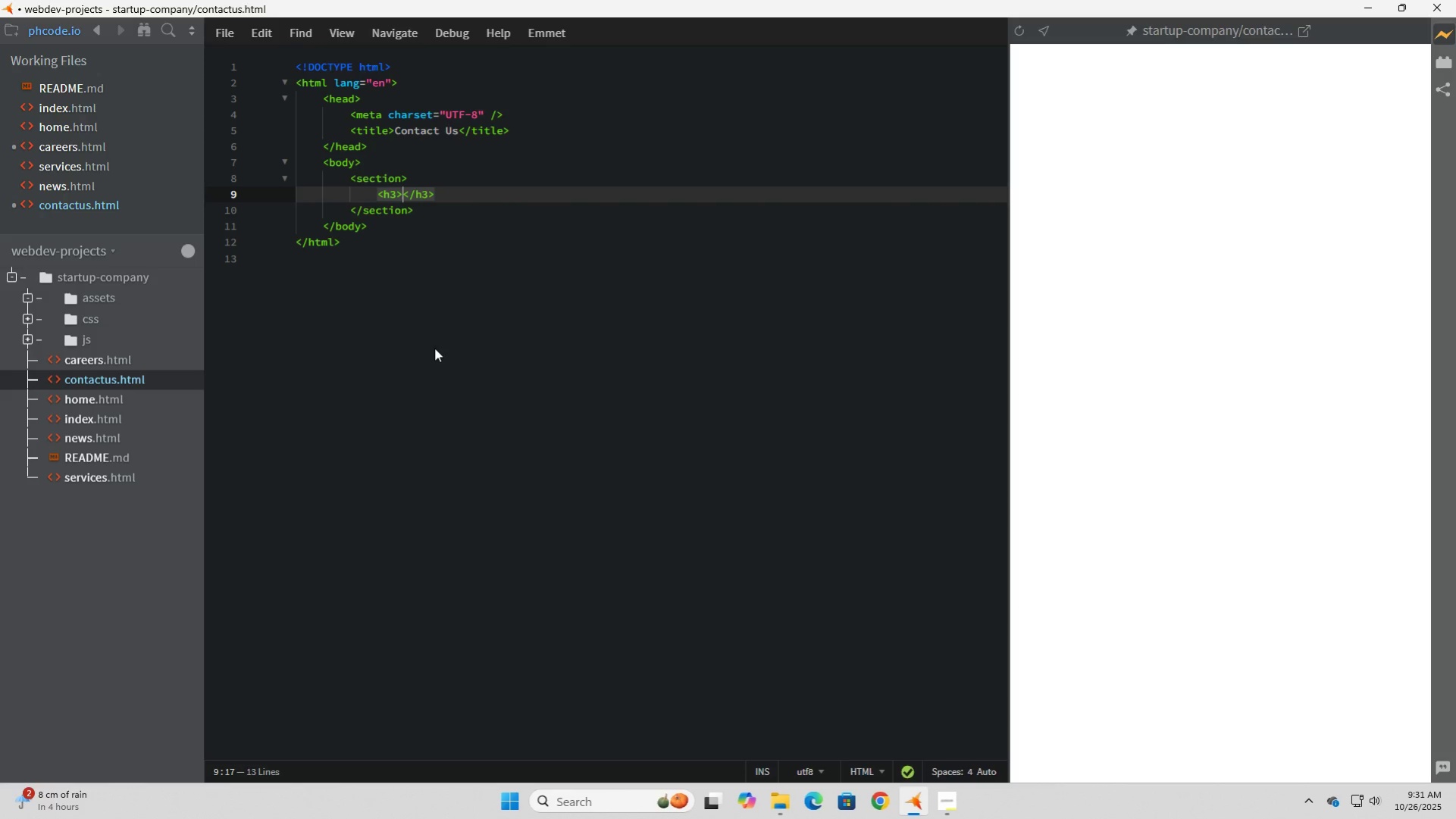 
type(Email Y)
key(Backspace)
type(Us )
key(Backspace)
type(: info@startuop)
key(Backspace)
key(Backspace)
type(p.compamy)
key(Backspace)
key(Backspace)
type(ny.com)
 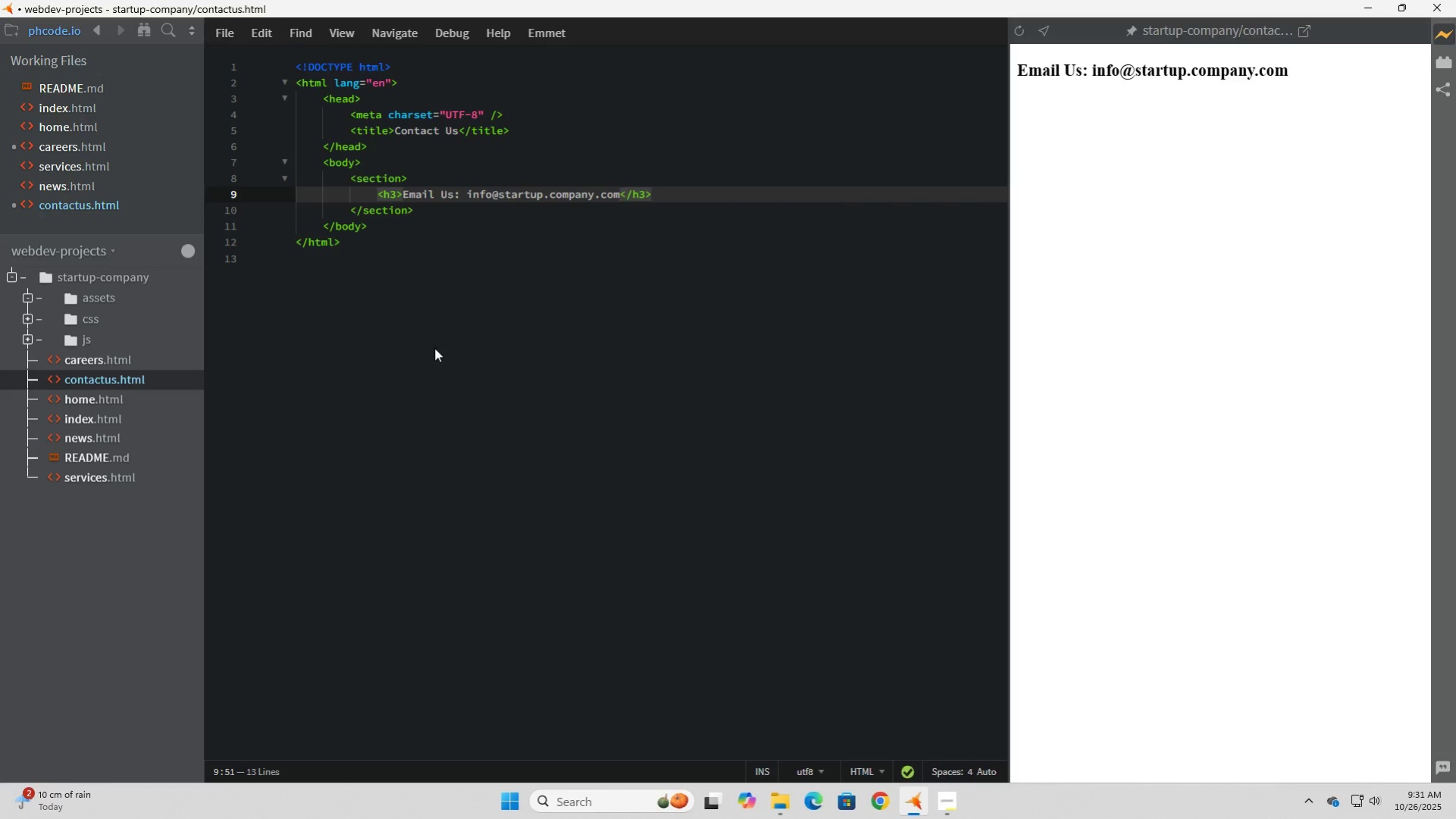 
hold_key(key=ArrowLeft, duration=1.02)
 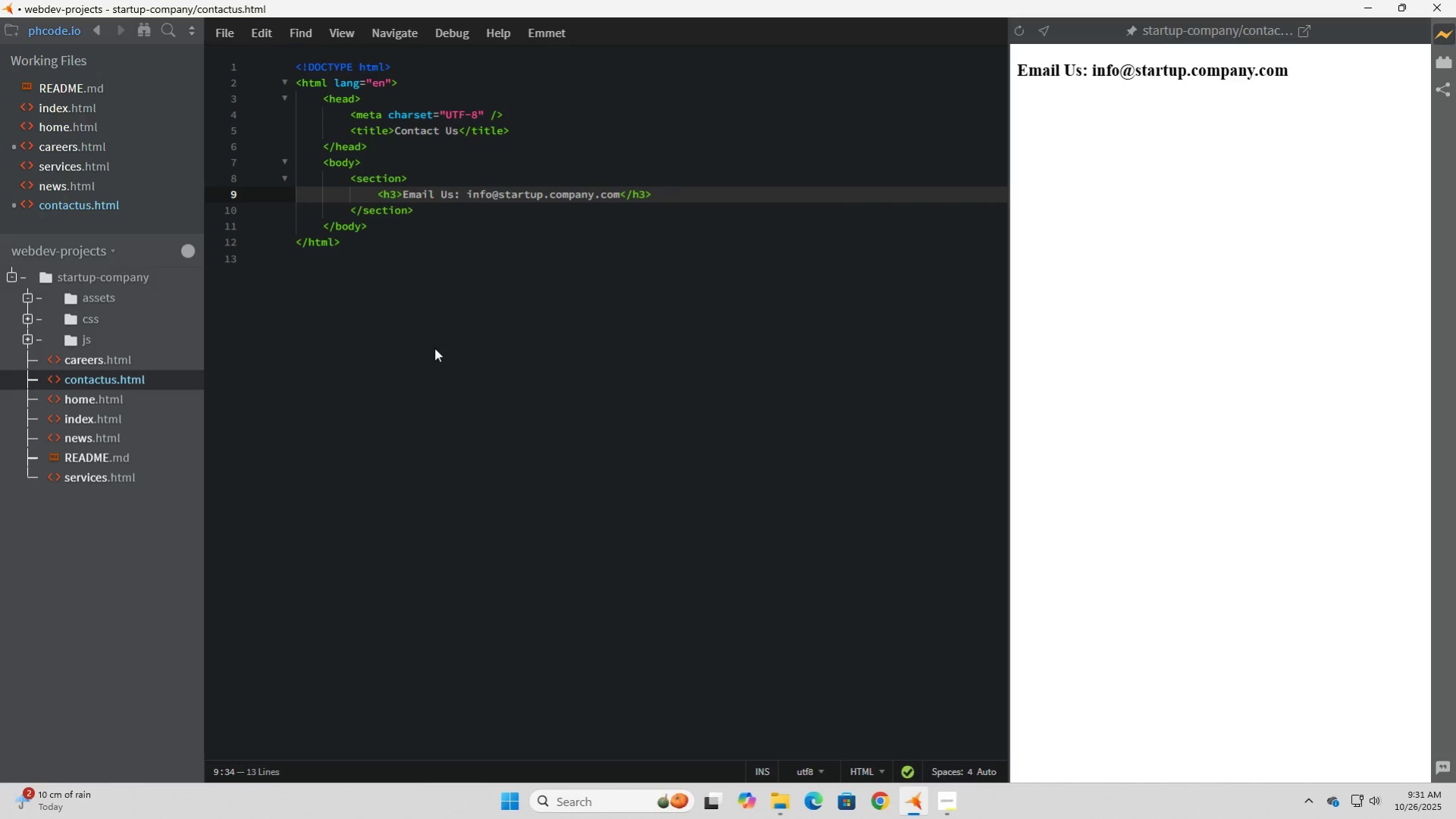 
hold_key(key=ArrowRight, duration=0.94)
 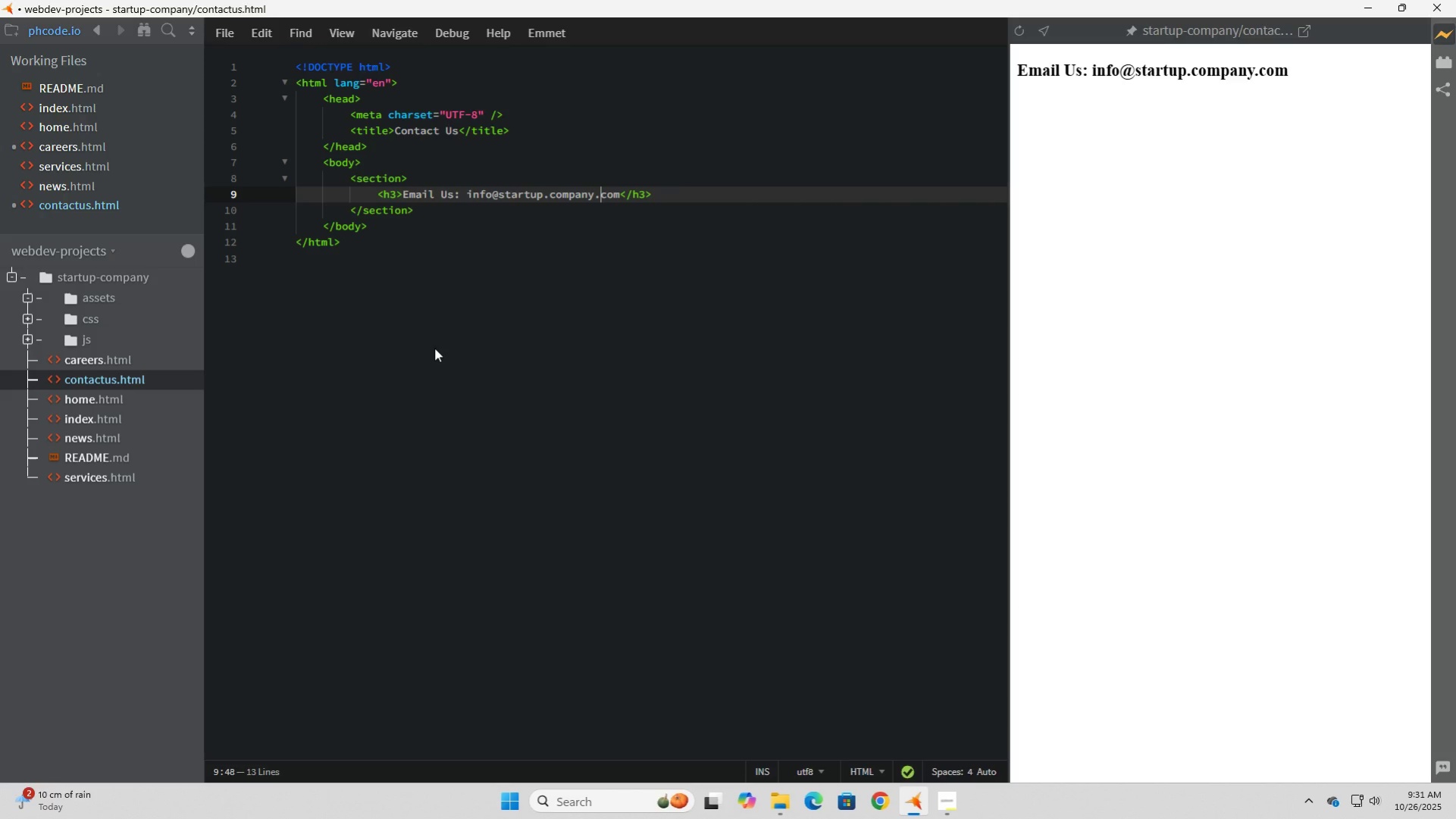 
key(ArrowLeft)
 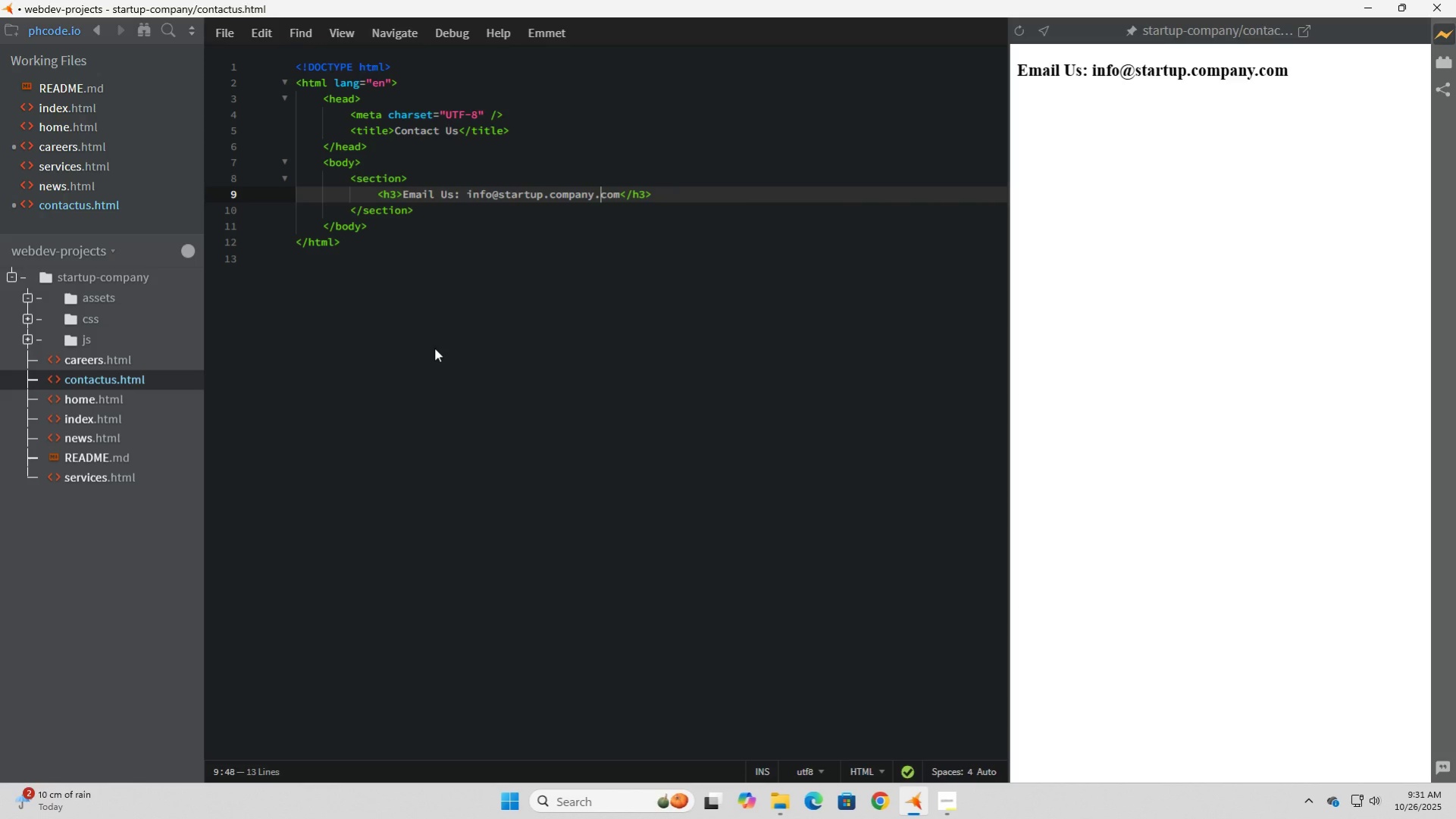 
key(ArrowLeft)
 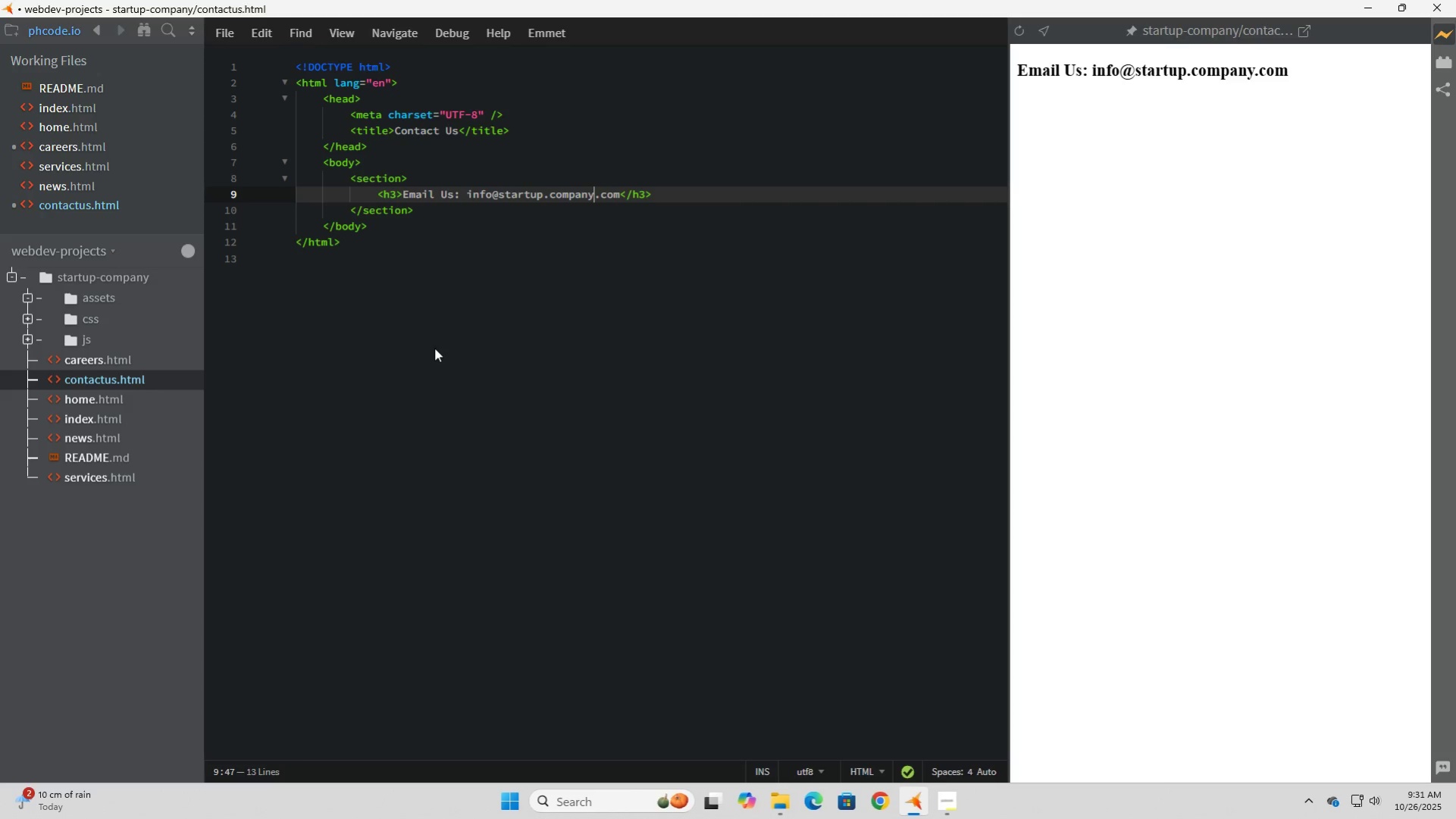 
key(ArrowLeft)
 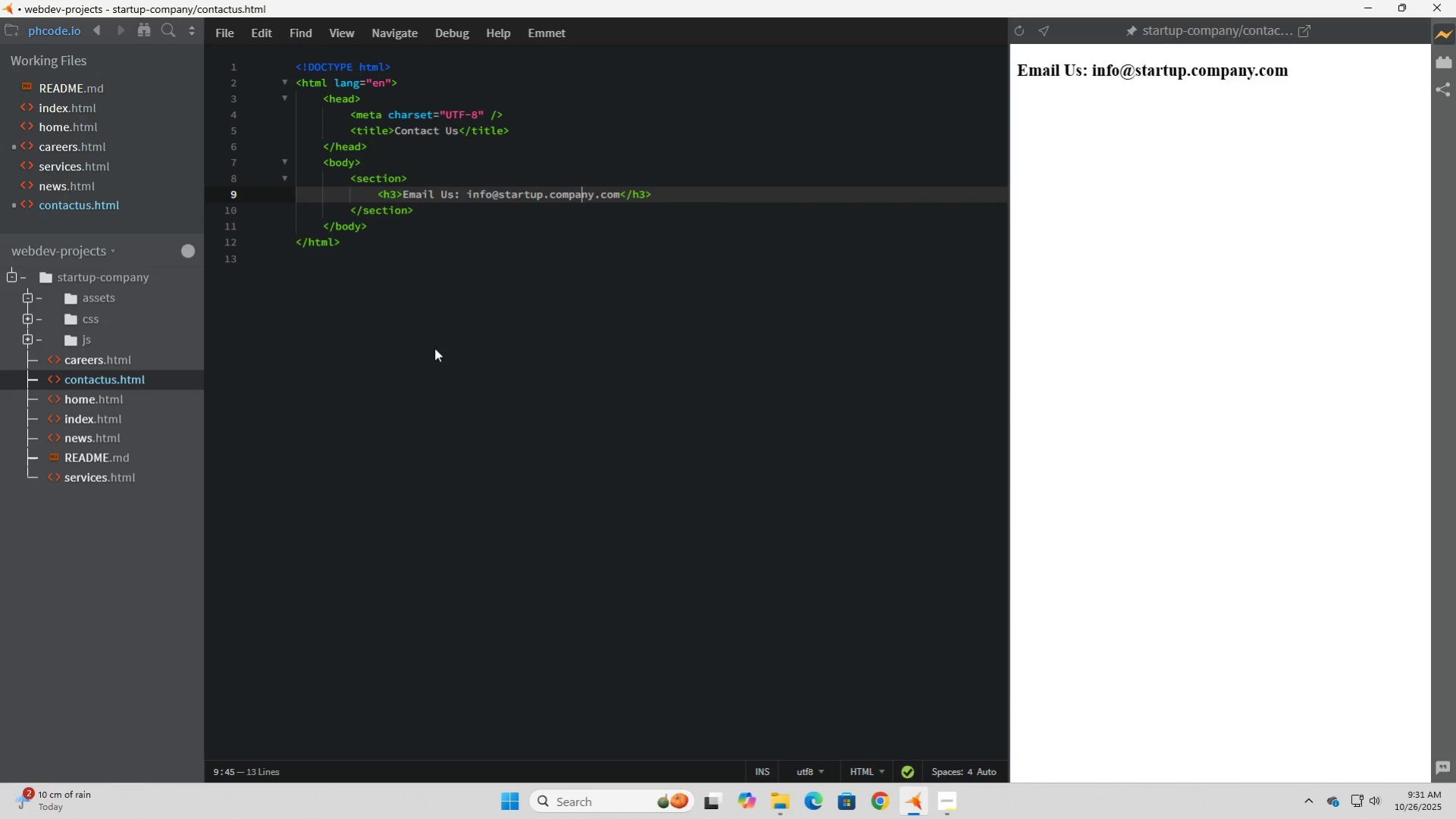 
key(ArrowLeft)
 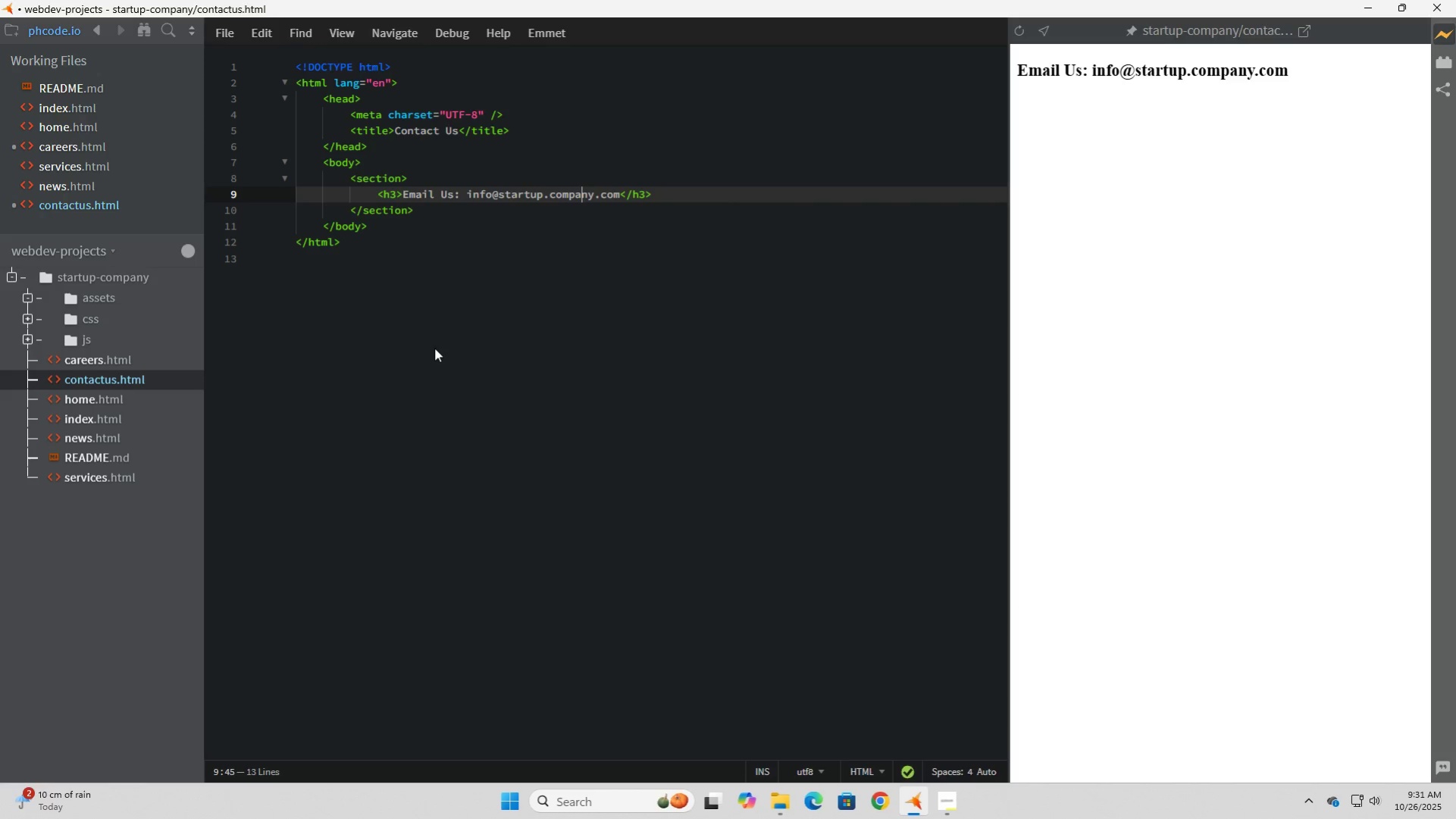 
key(ArrowLeft)
 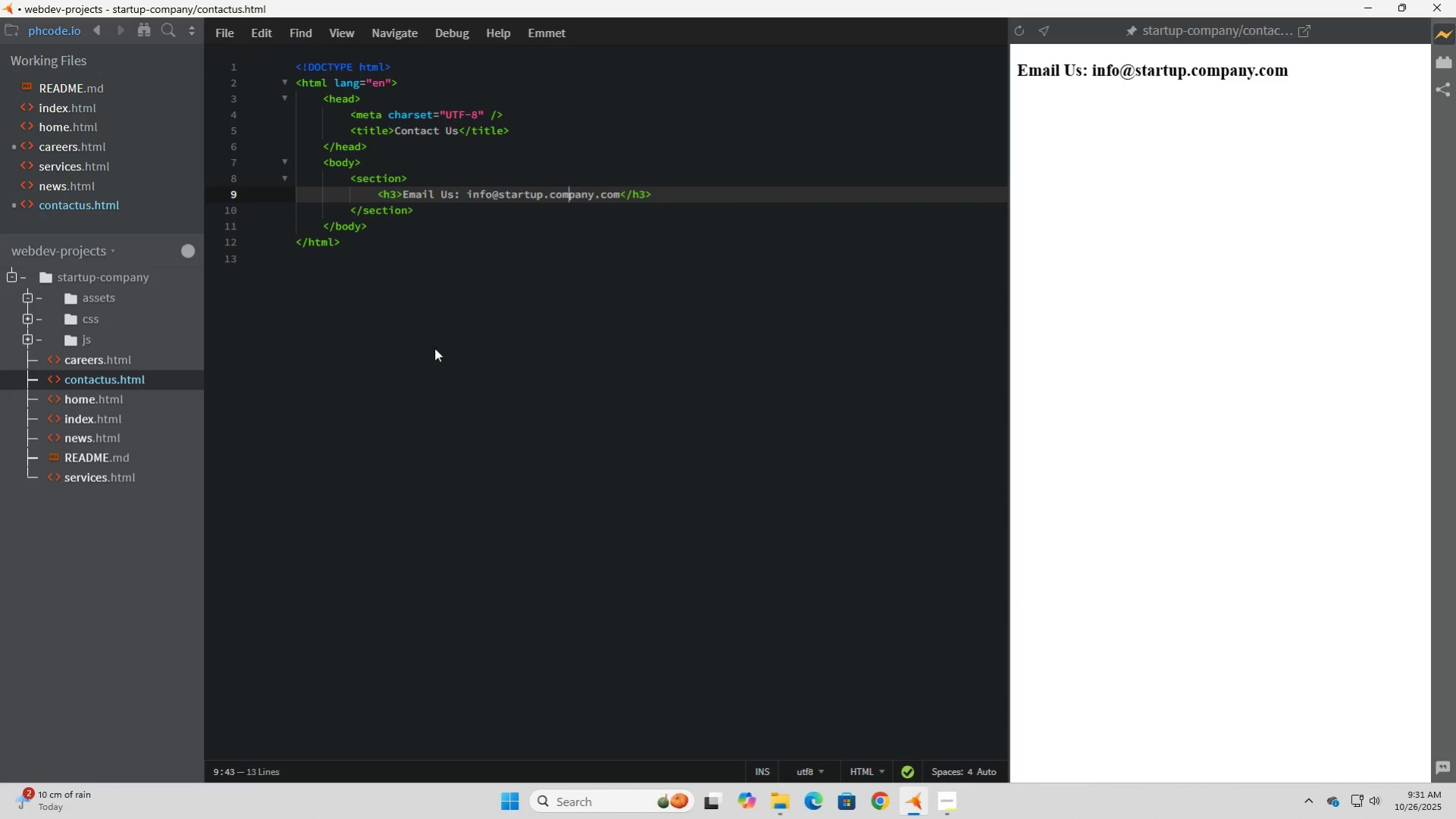 
key(ArrowLeft)
 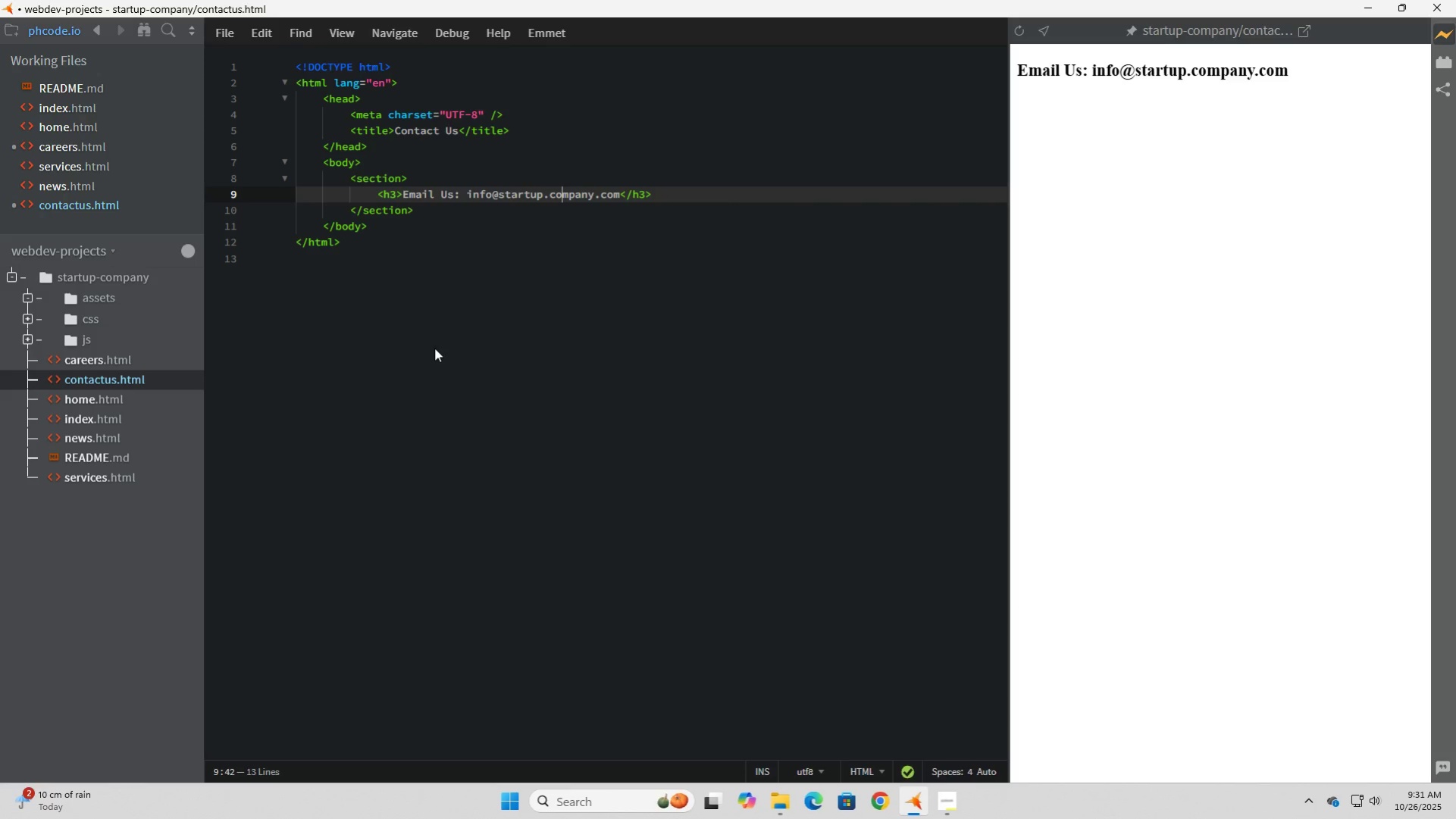 
key(ArrowLeft)
 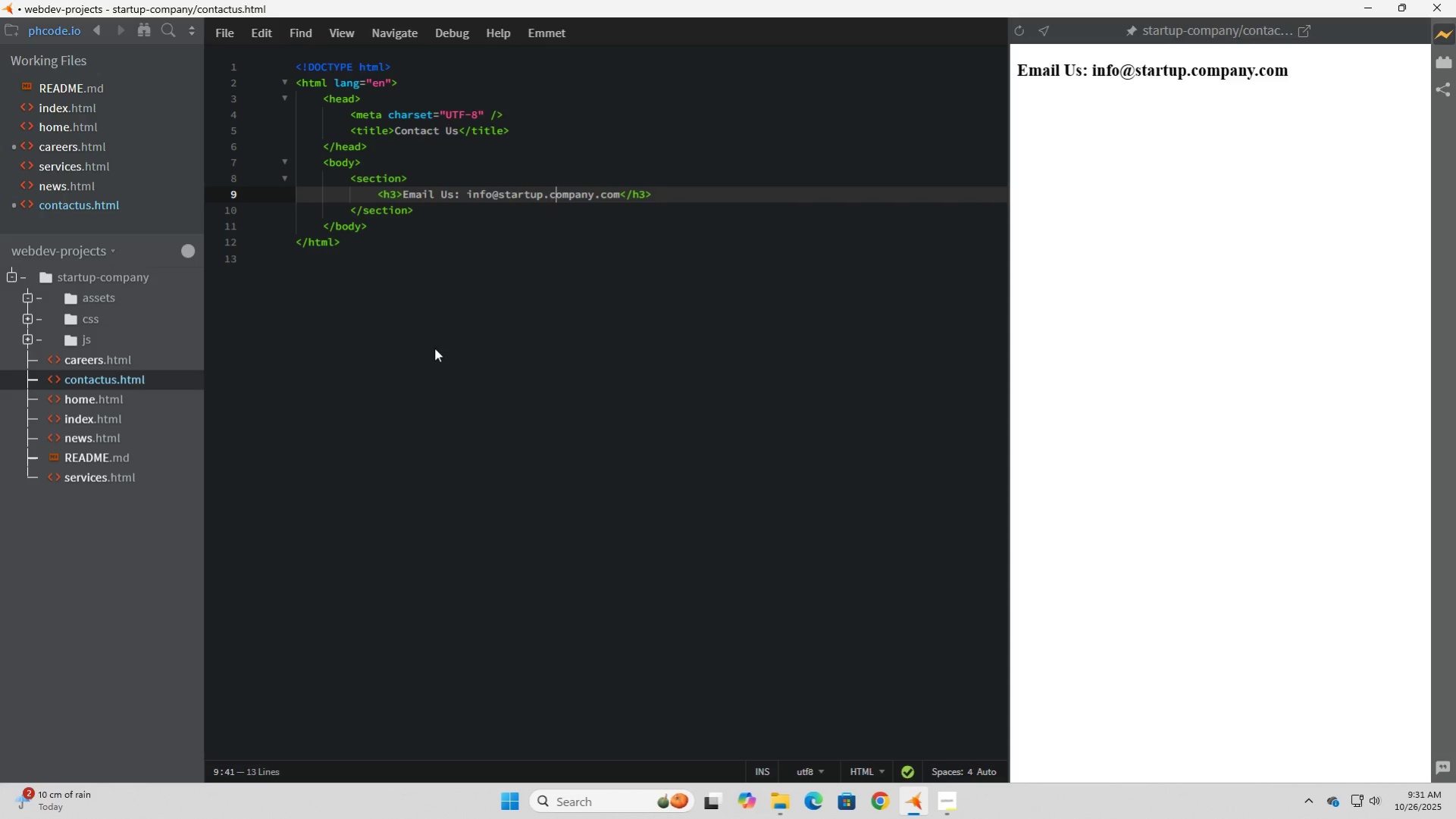 
key(ArrowLeft)
 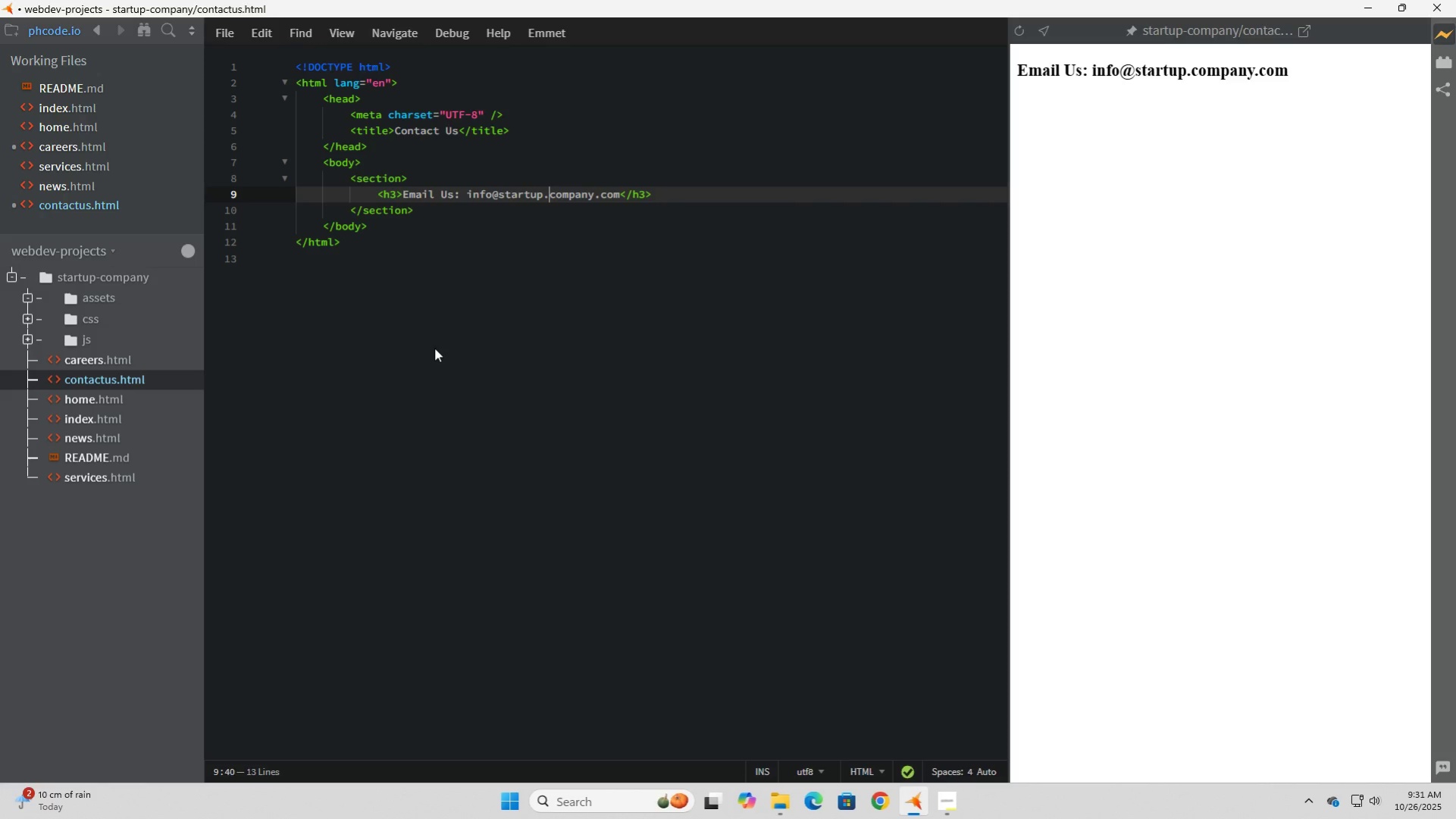 
key(ArrowLeft)
 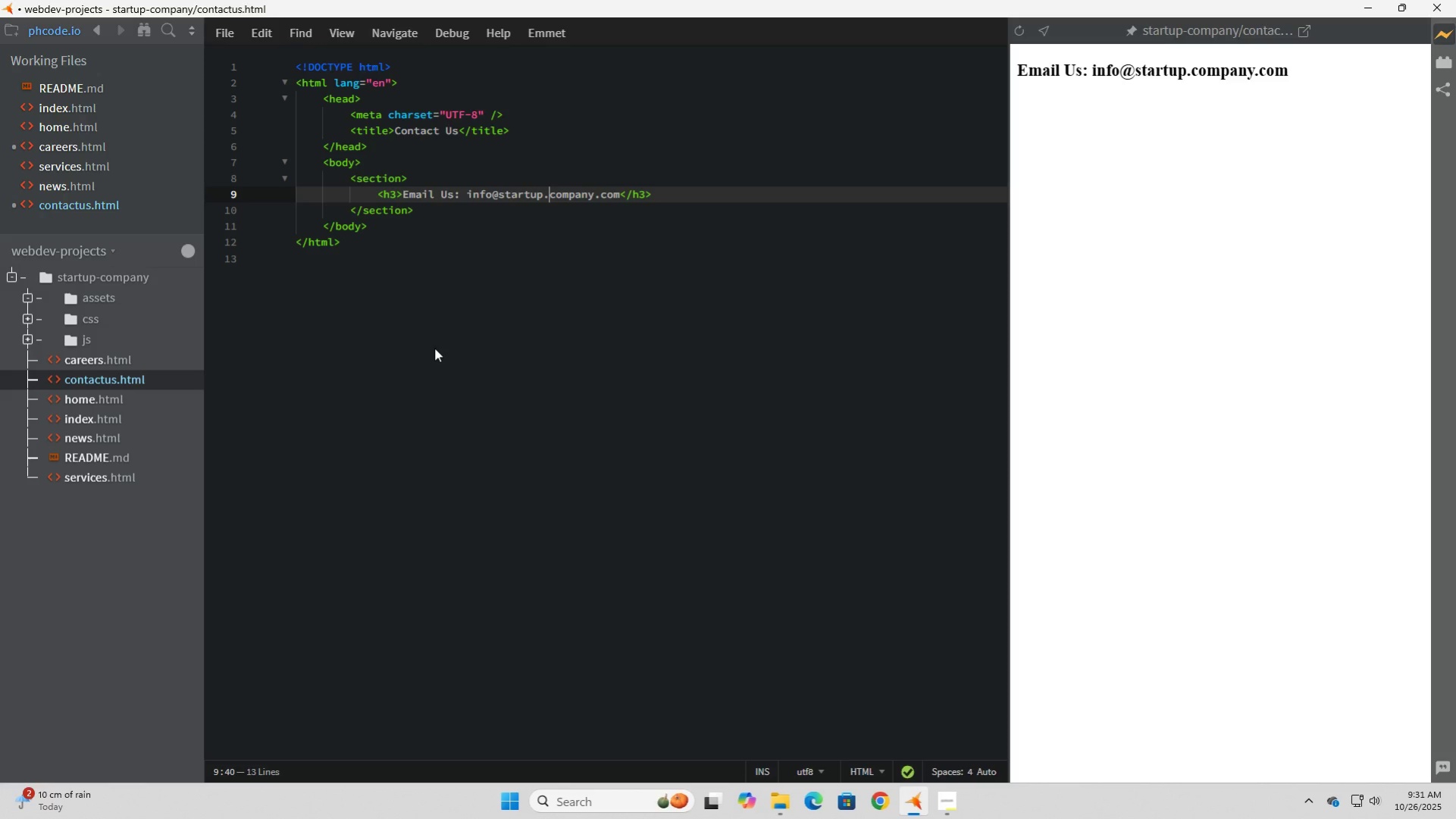 
key(Backspace)
 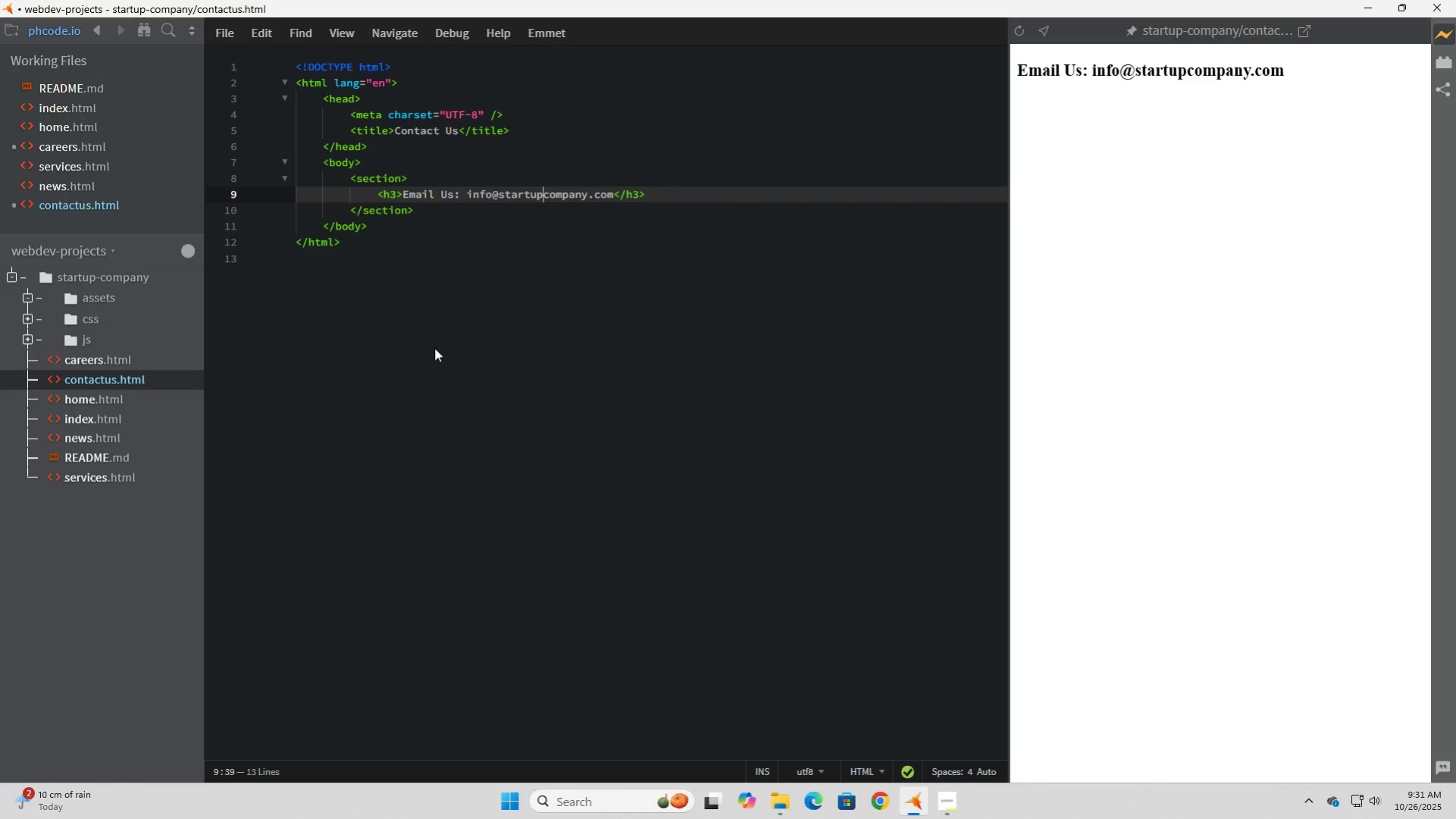 
key(Minus)
 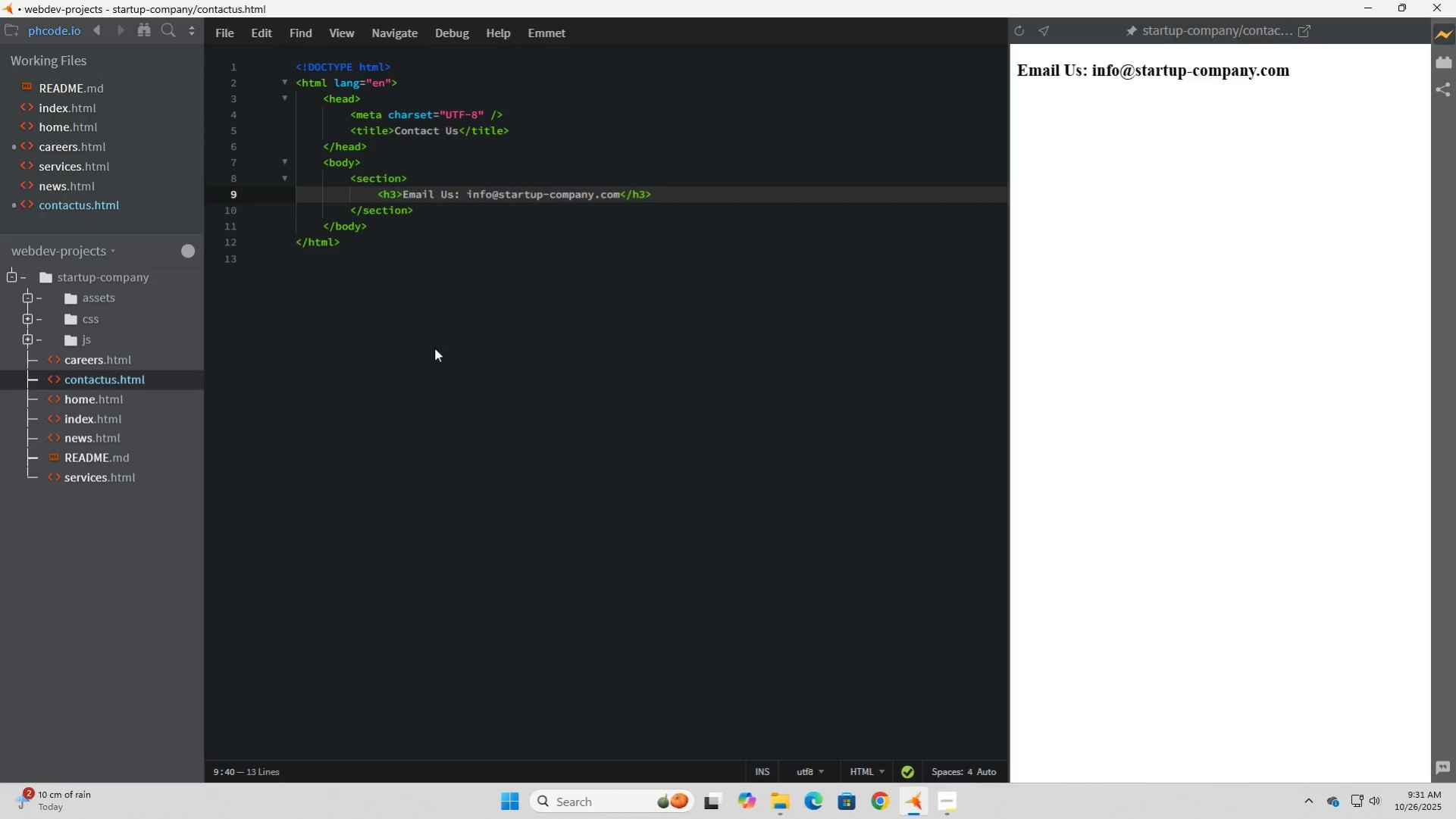 
key(ArrowDown)
 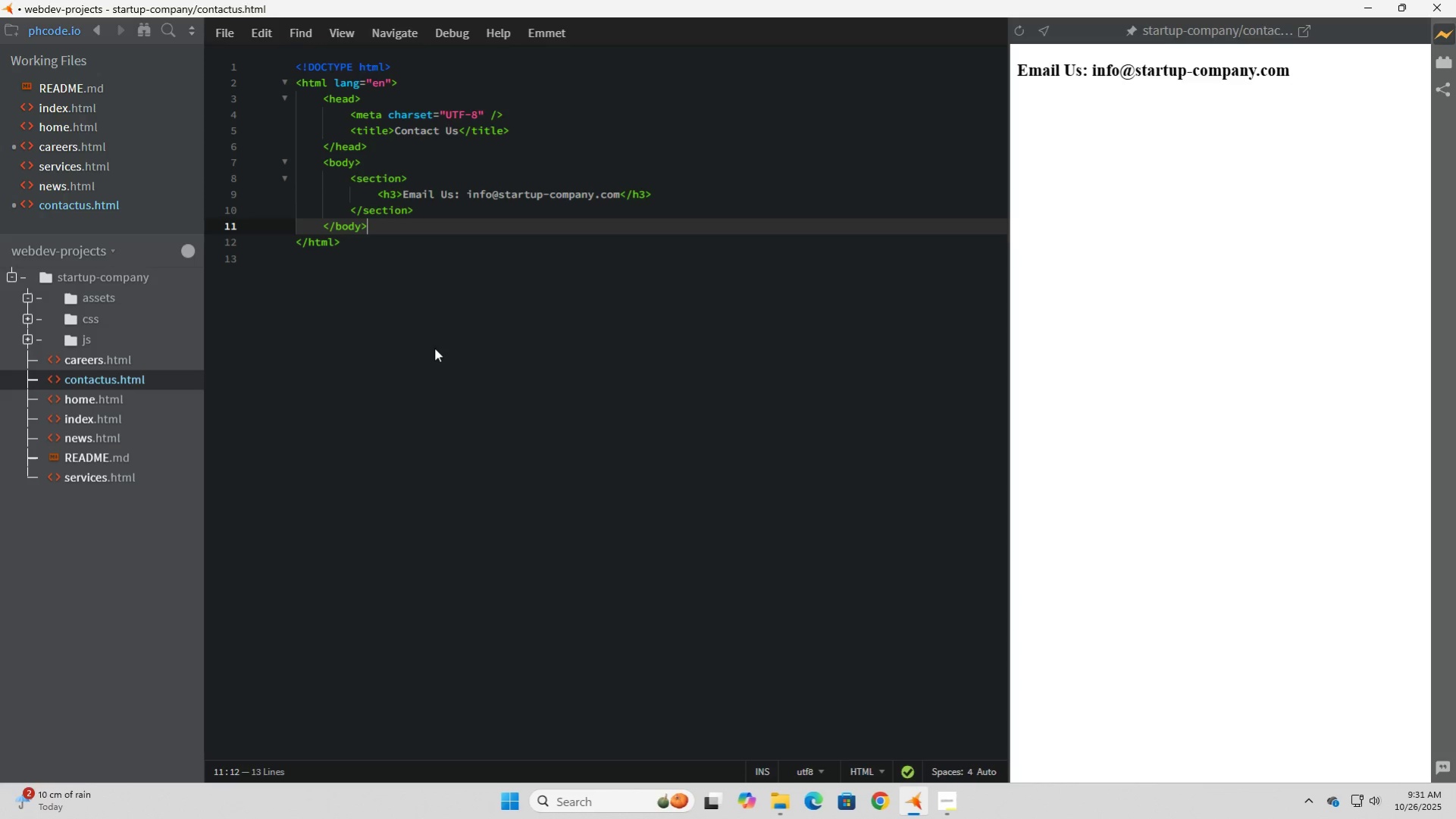 
key(ArrowDown)
 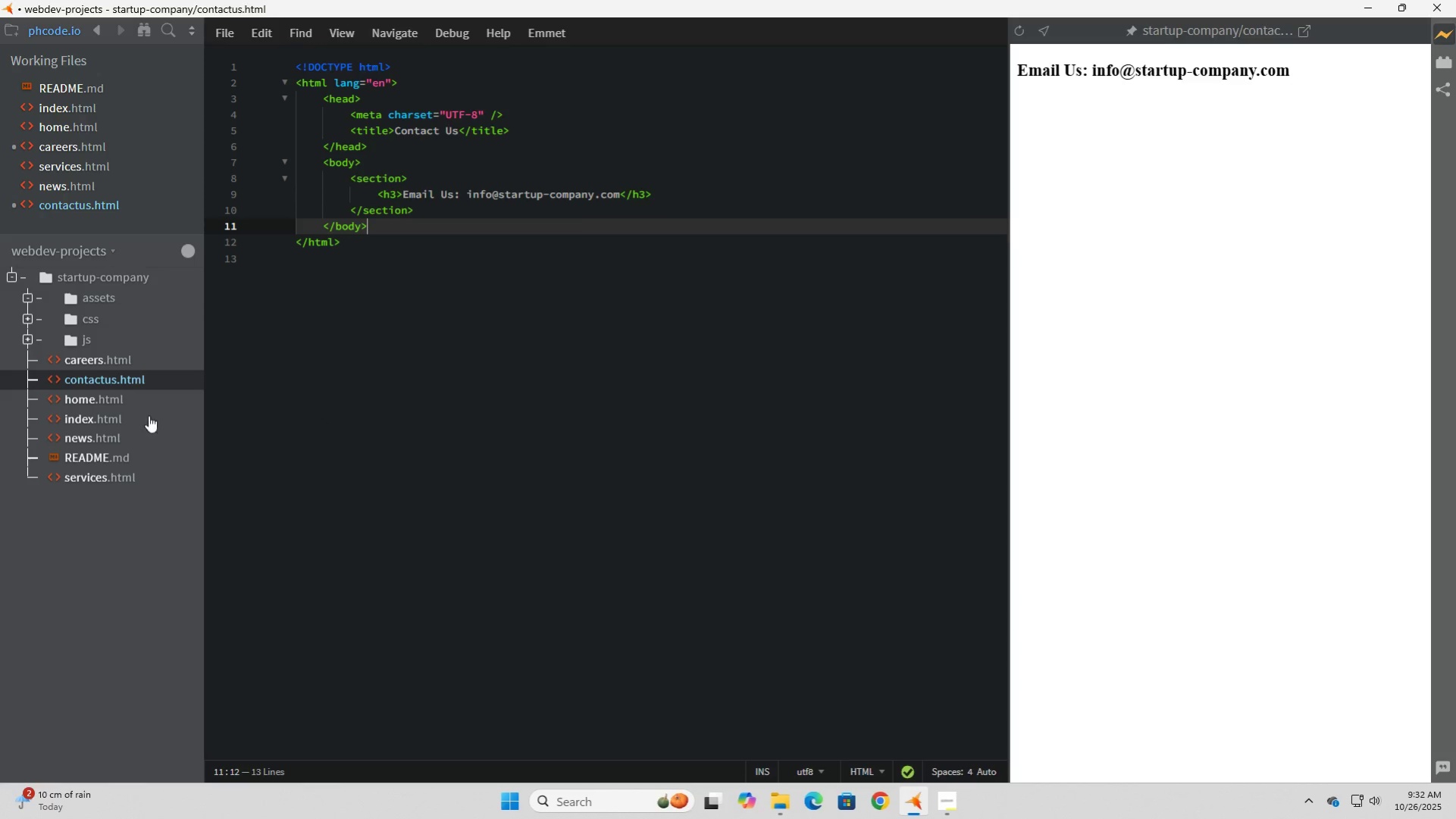 
left_click([98, 402])
 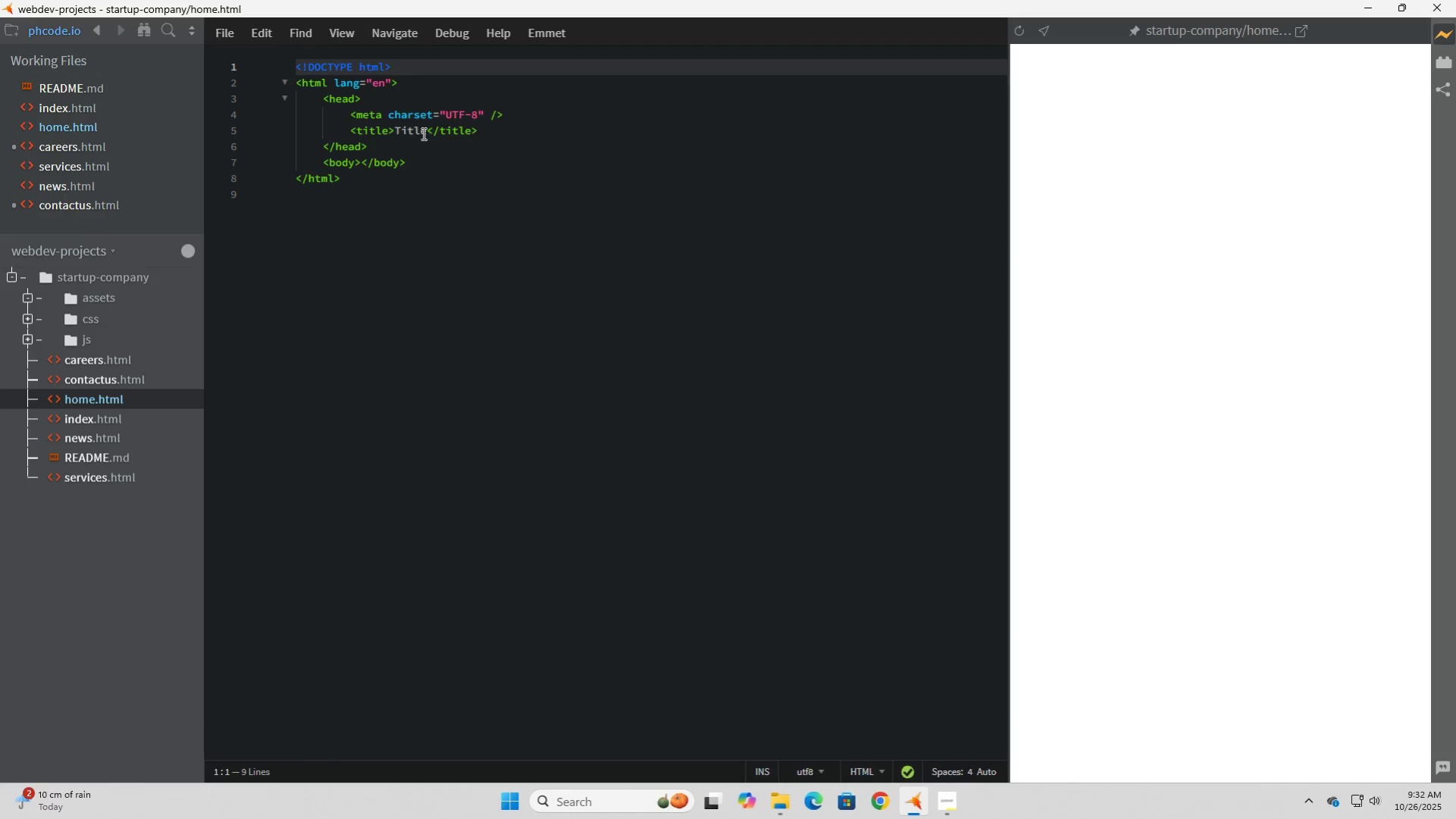 
left_click_drag(start_coordinate=[431, 133], to_coordinate=[399, 135])
 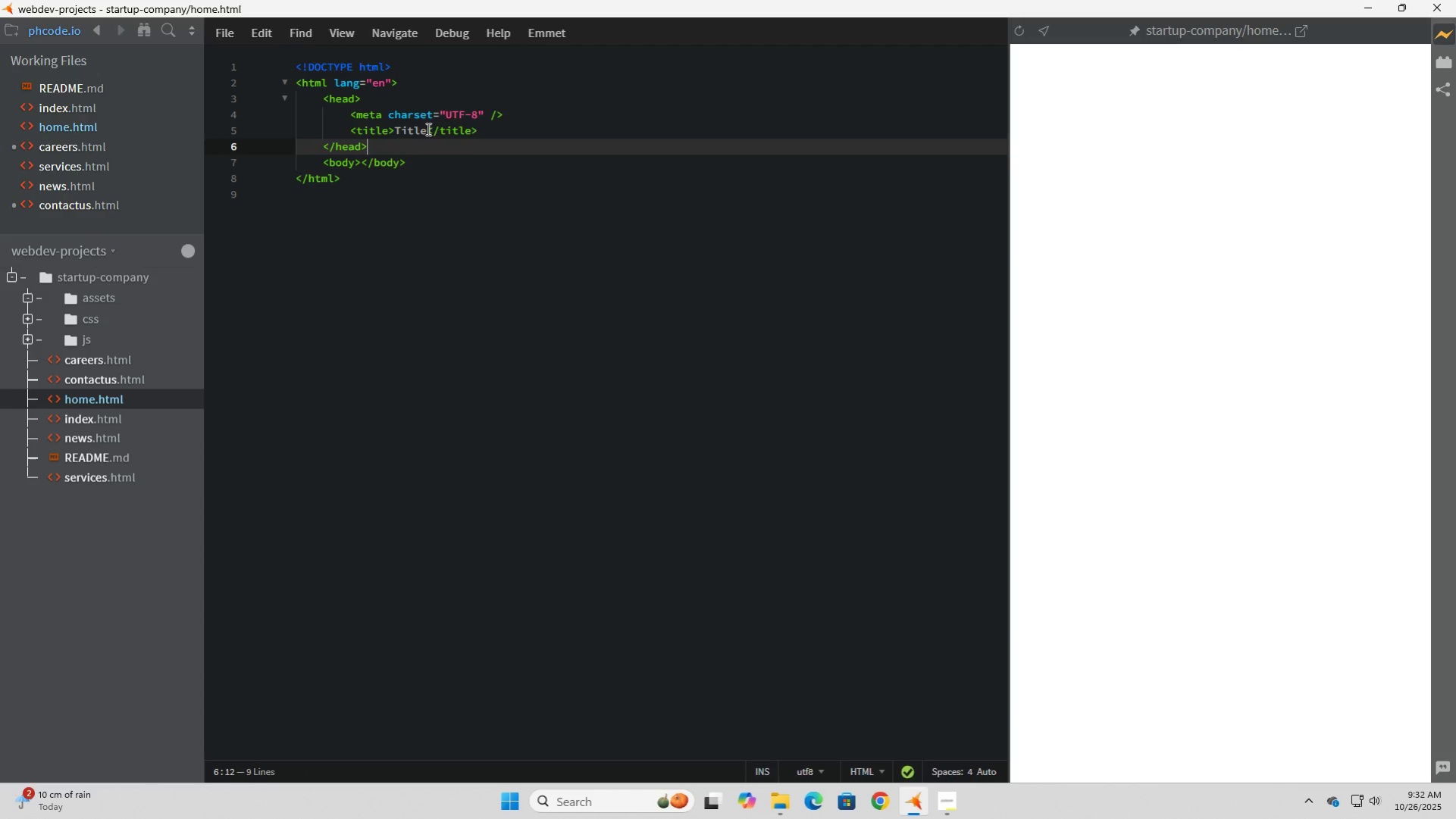 
left_click_drag(start_coordinate=[427, 128], to_coordinate=[397, 128])
 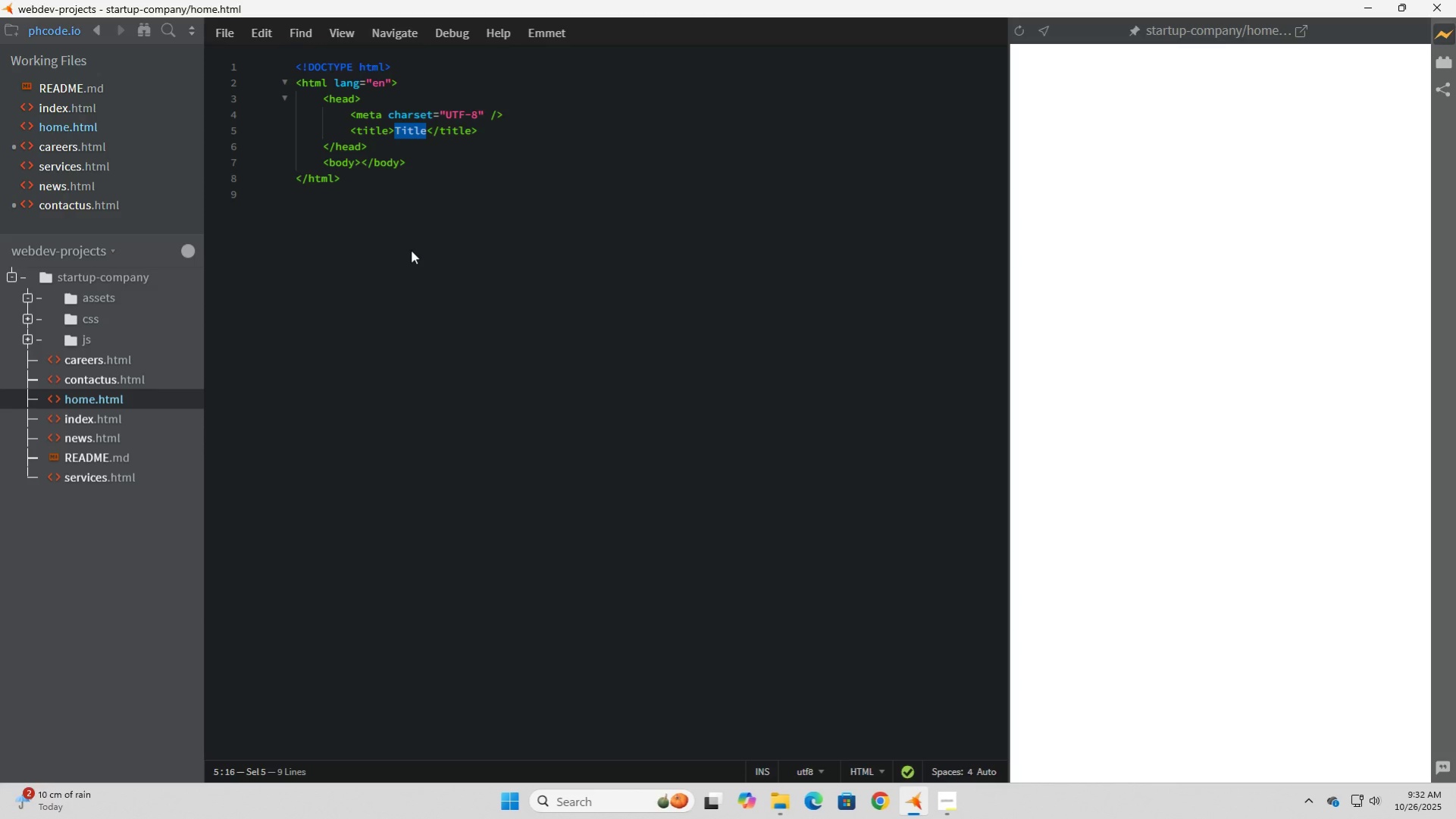 
type(Home)
 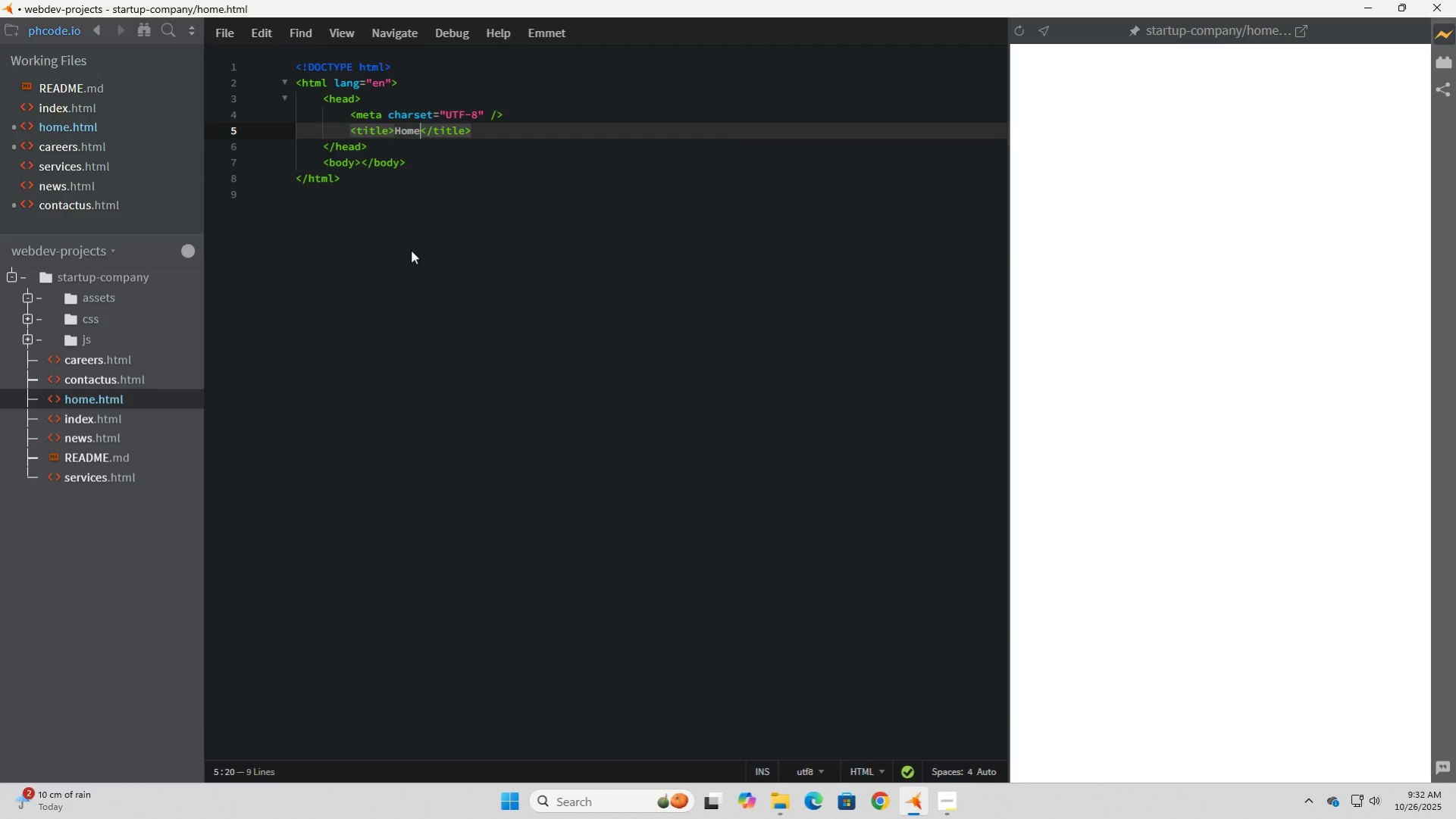 
key(ArrowDown)
 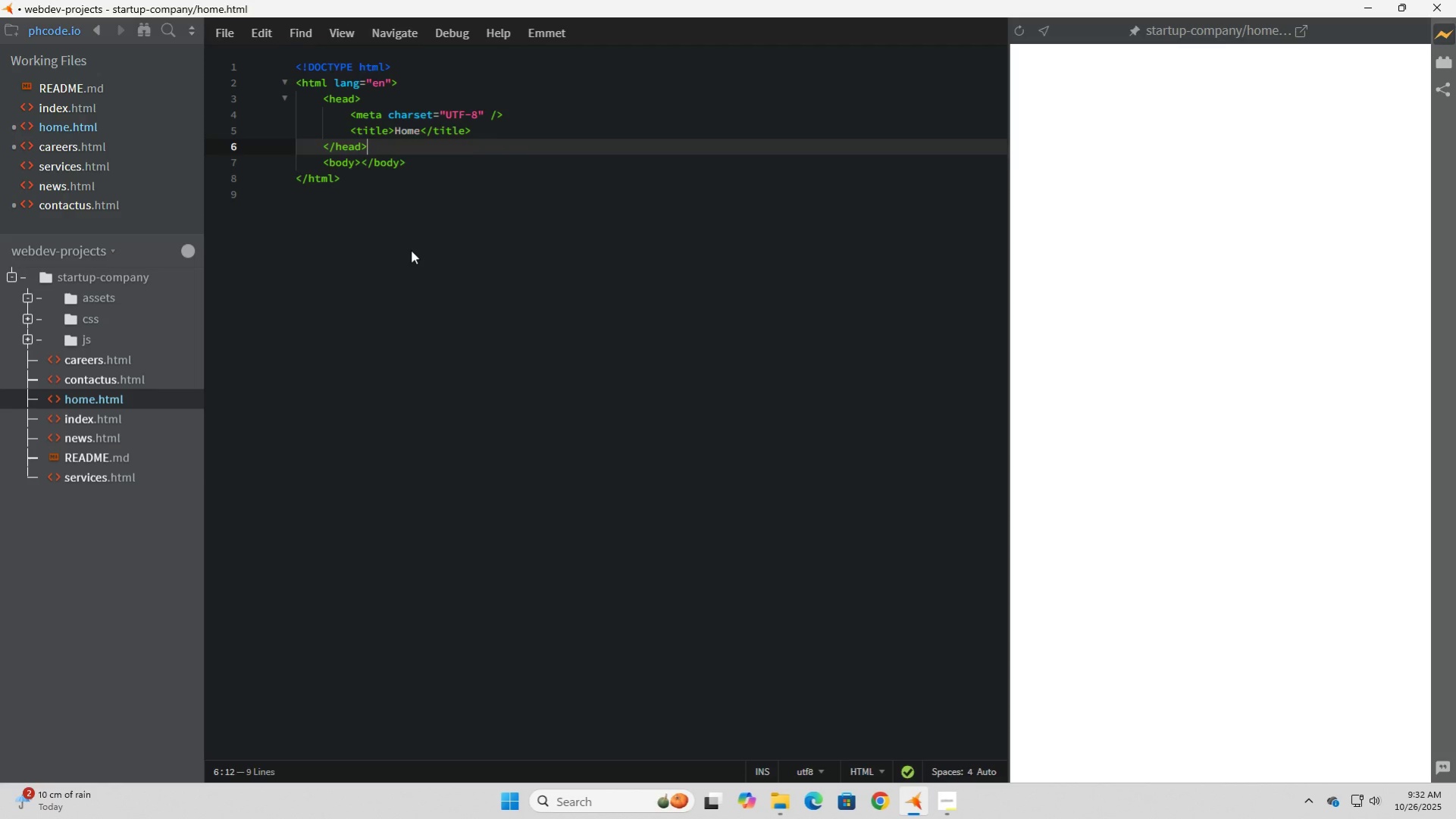 
key(ArrowDown)
 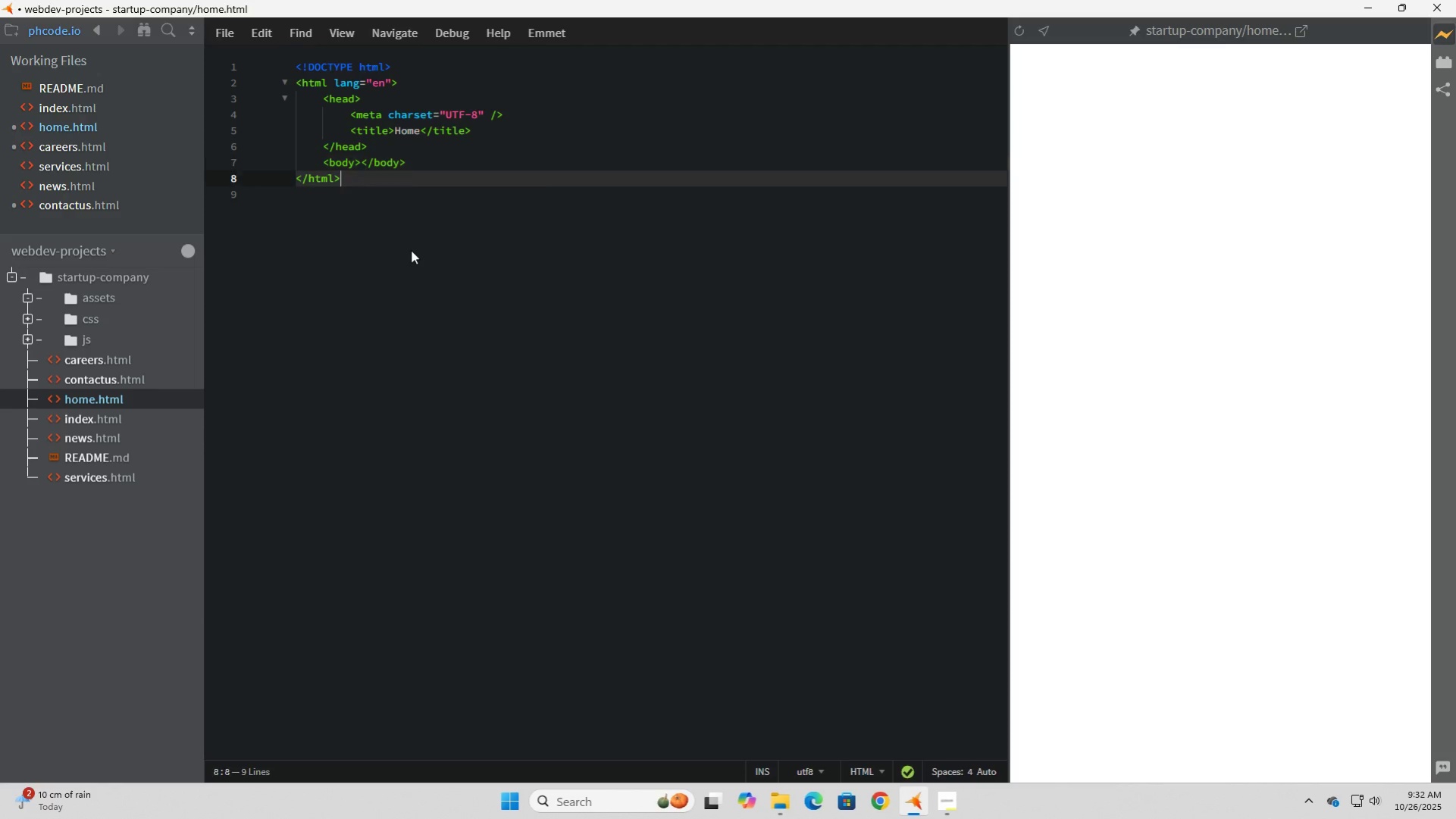 
key(ArrowDown)
 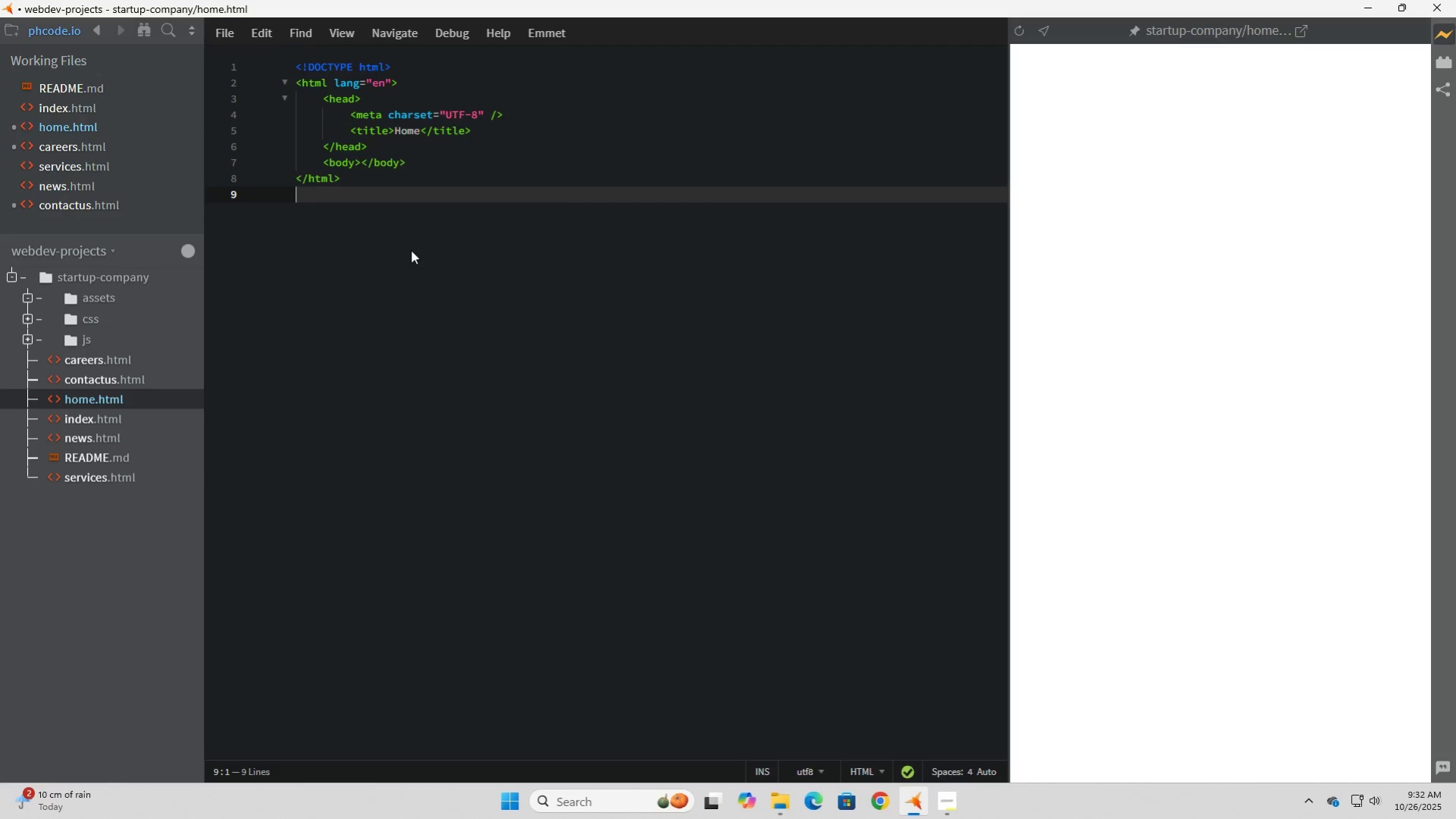 
key(ArrowDown)
 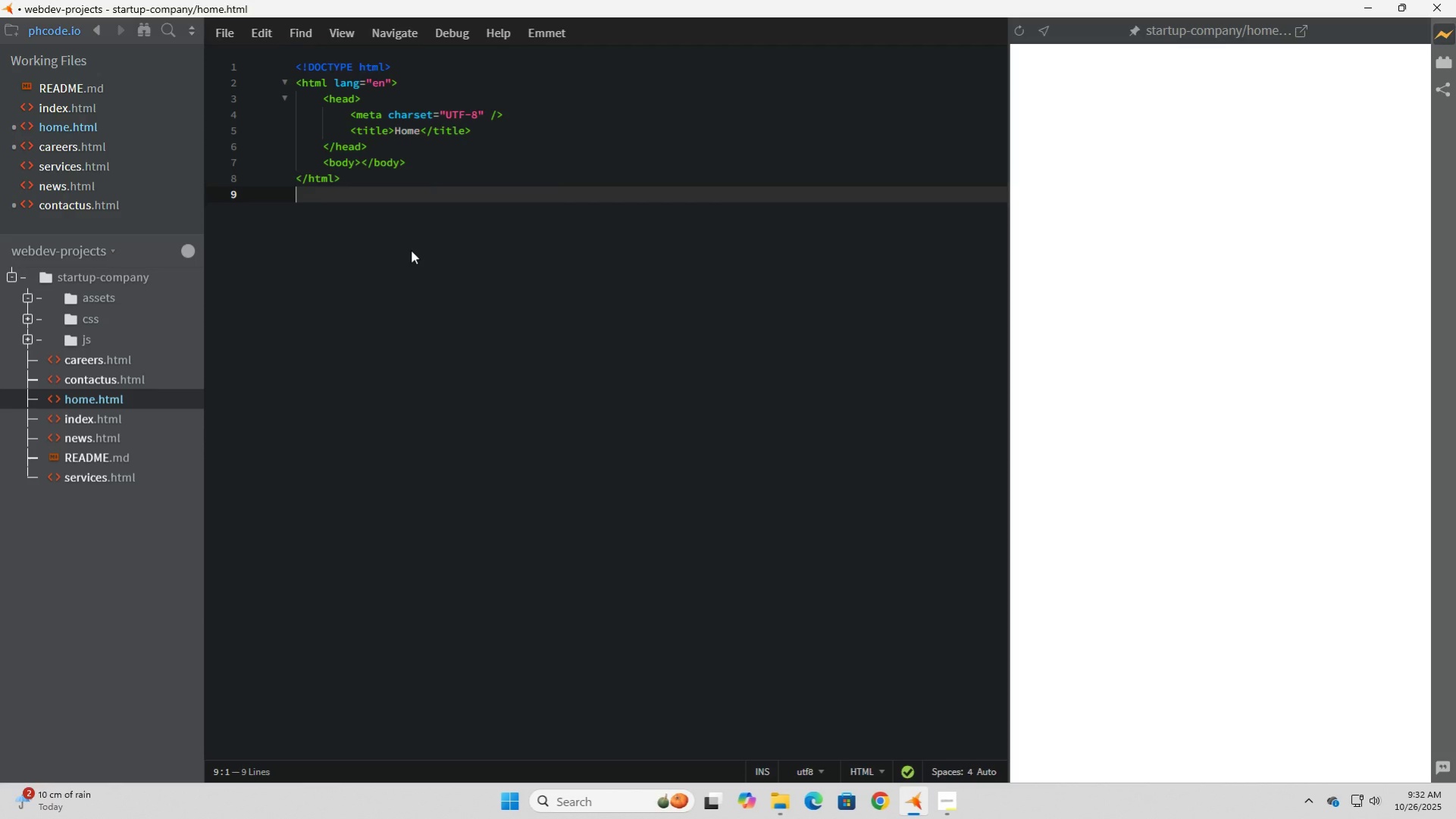 
key(ArrowUp)
 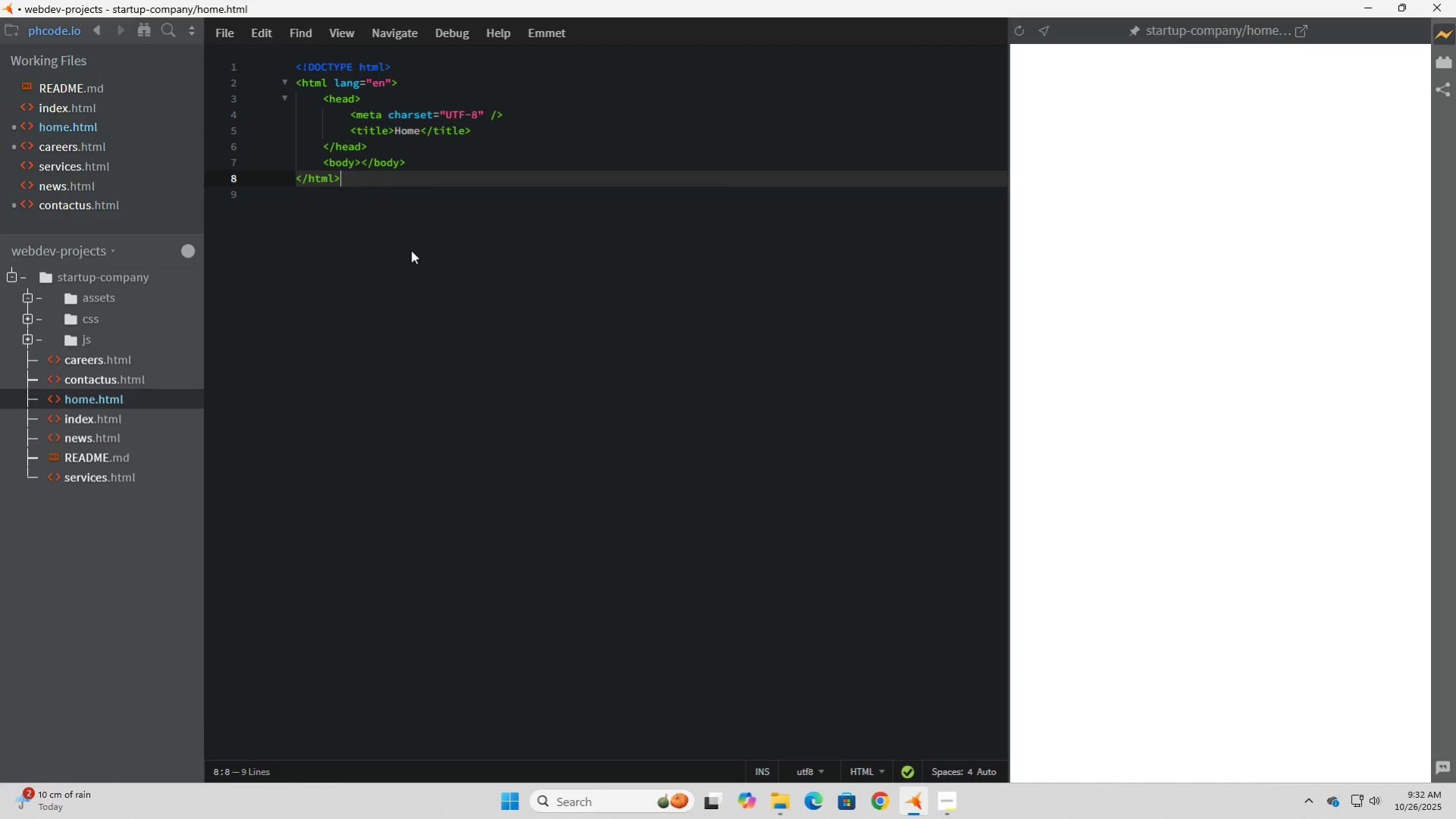 
key(ArrowUp)
 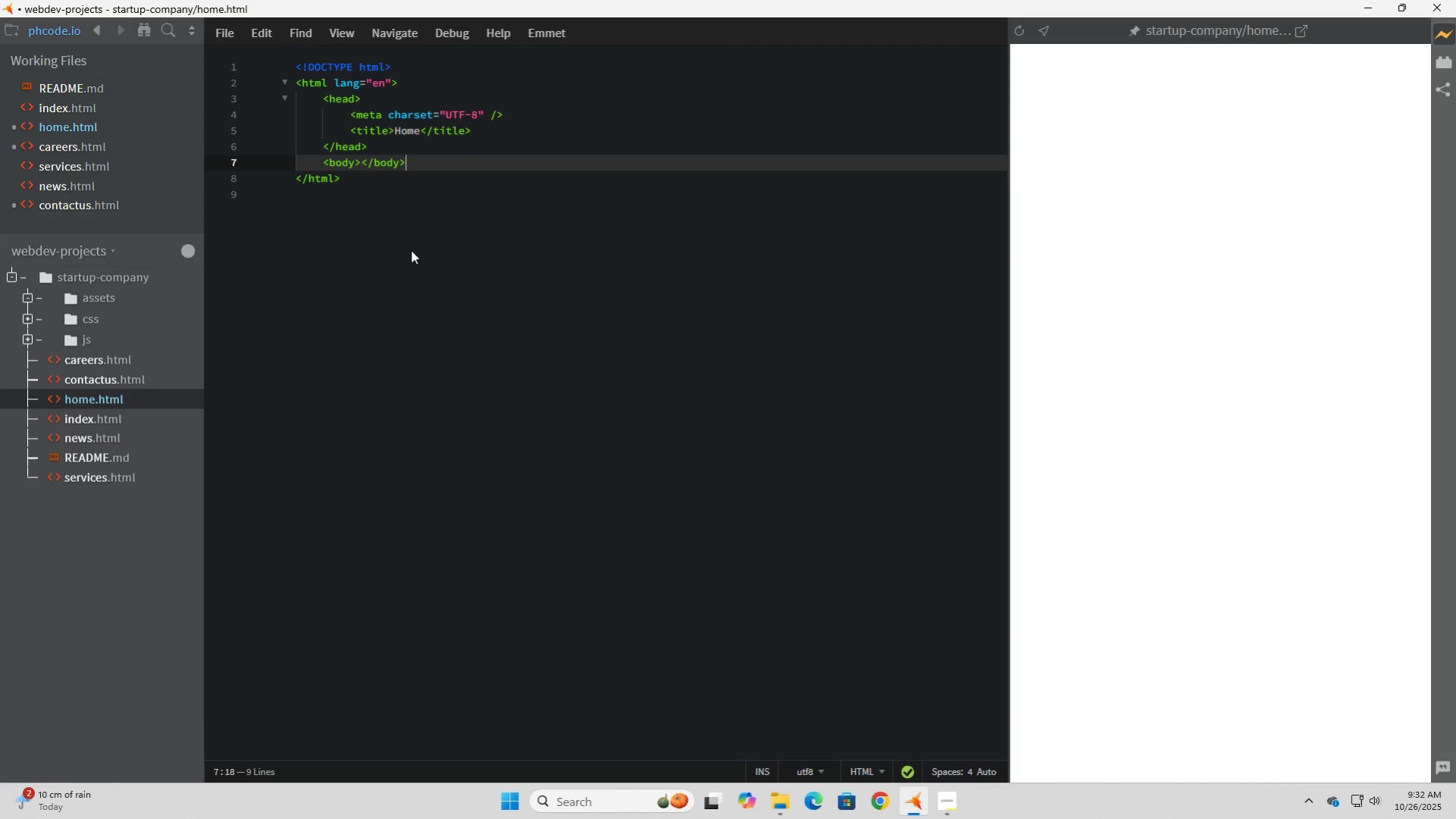 
key(ArrowUp)
 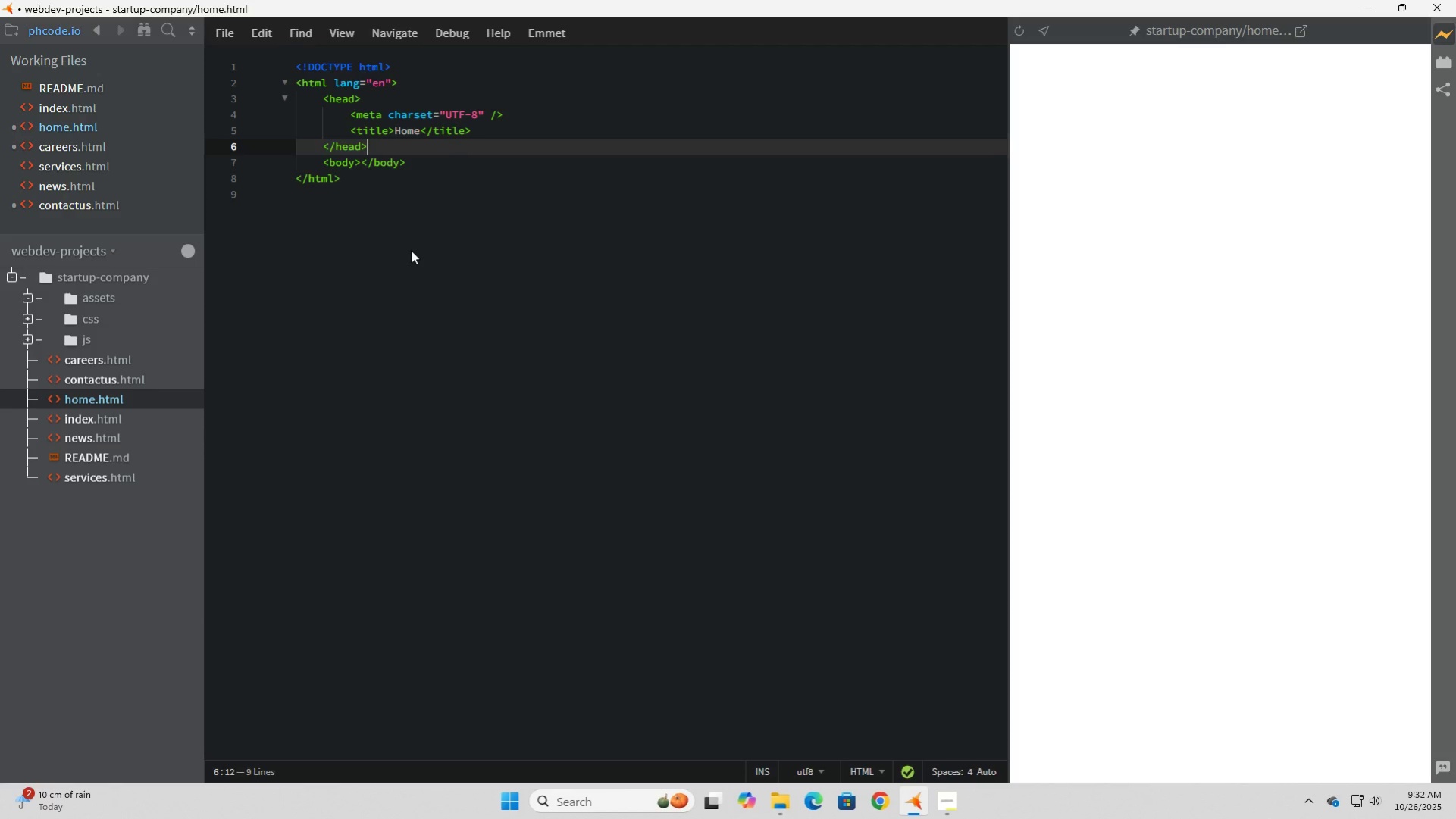 
key(ArrowDown)
 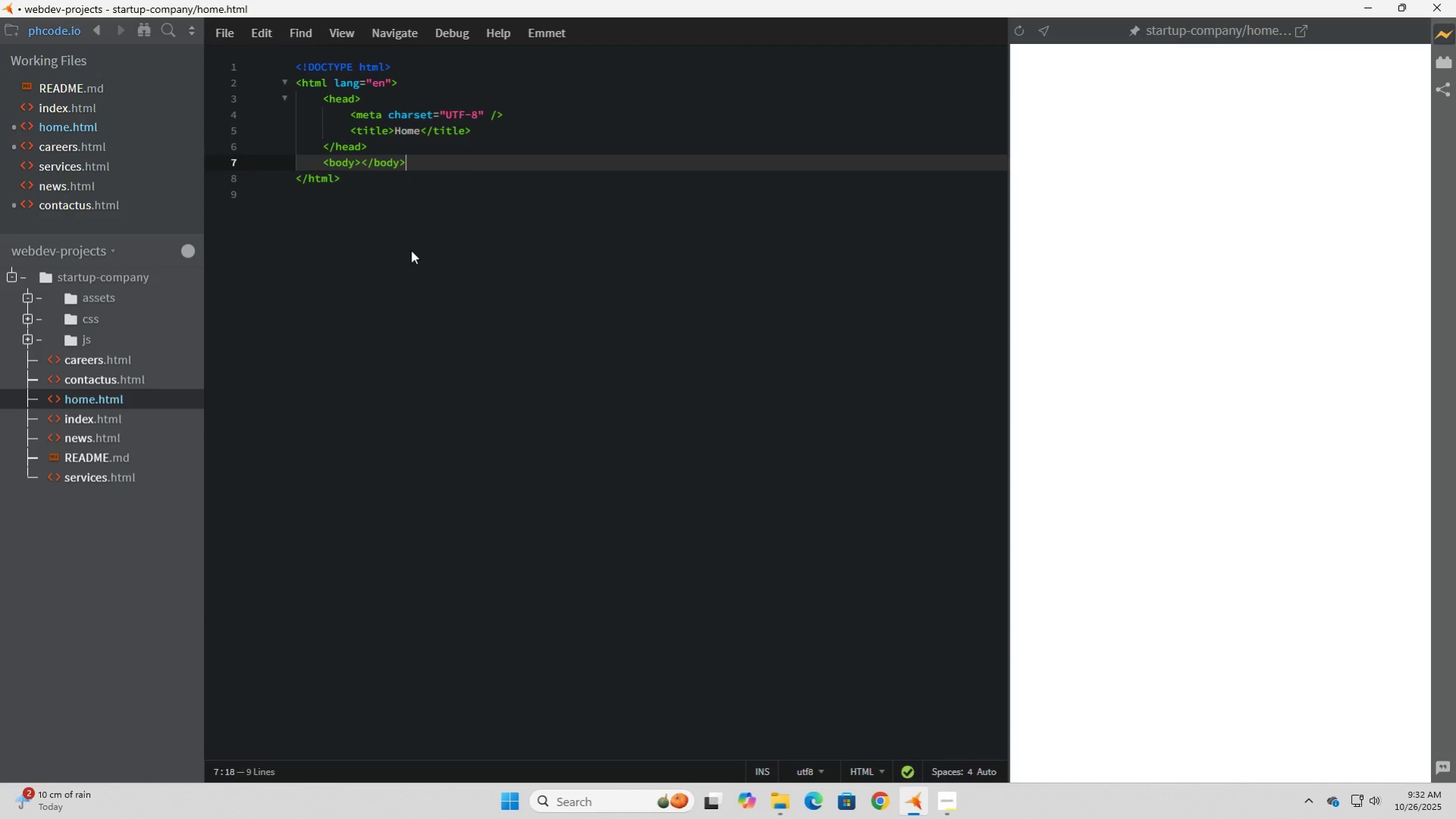 
key(ArrowLeft)
 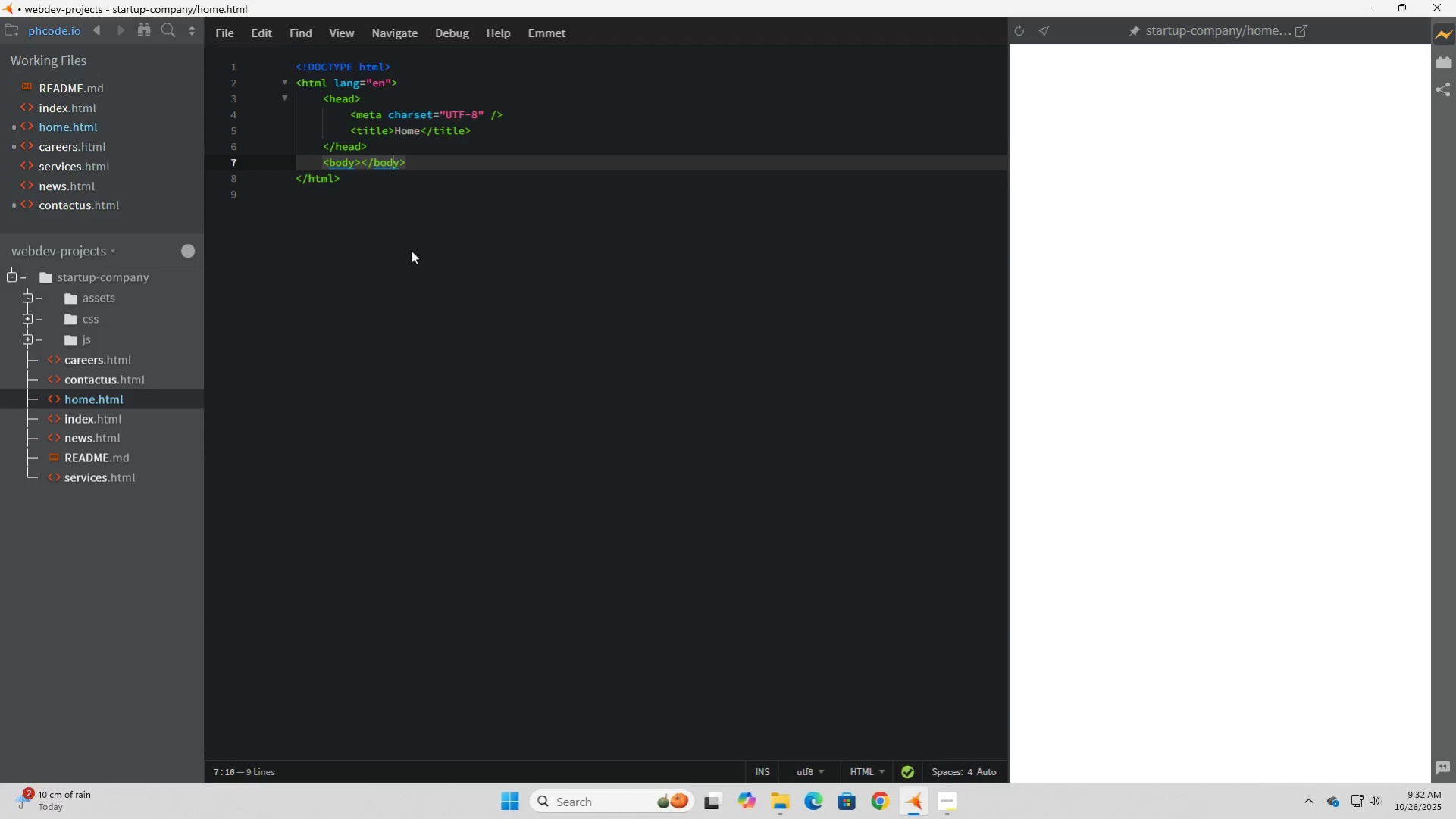 
key(ArrowLeft)
 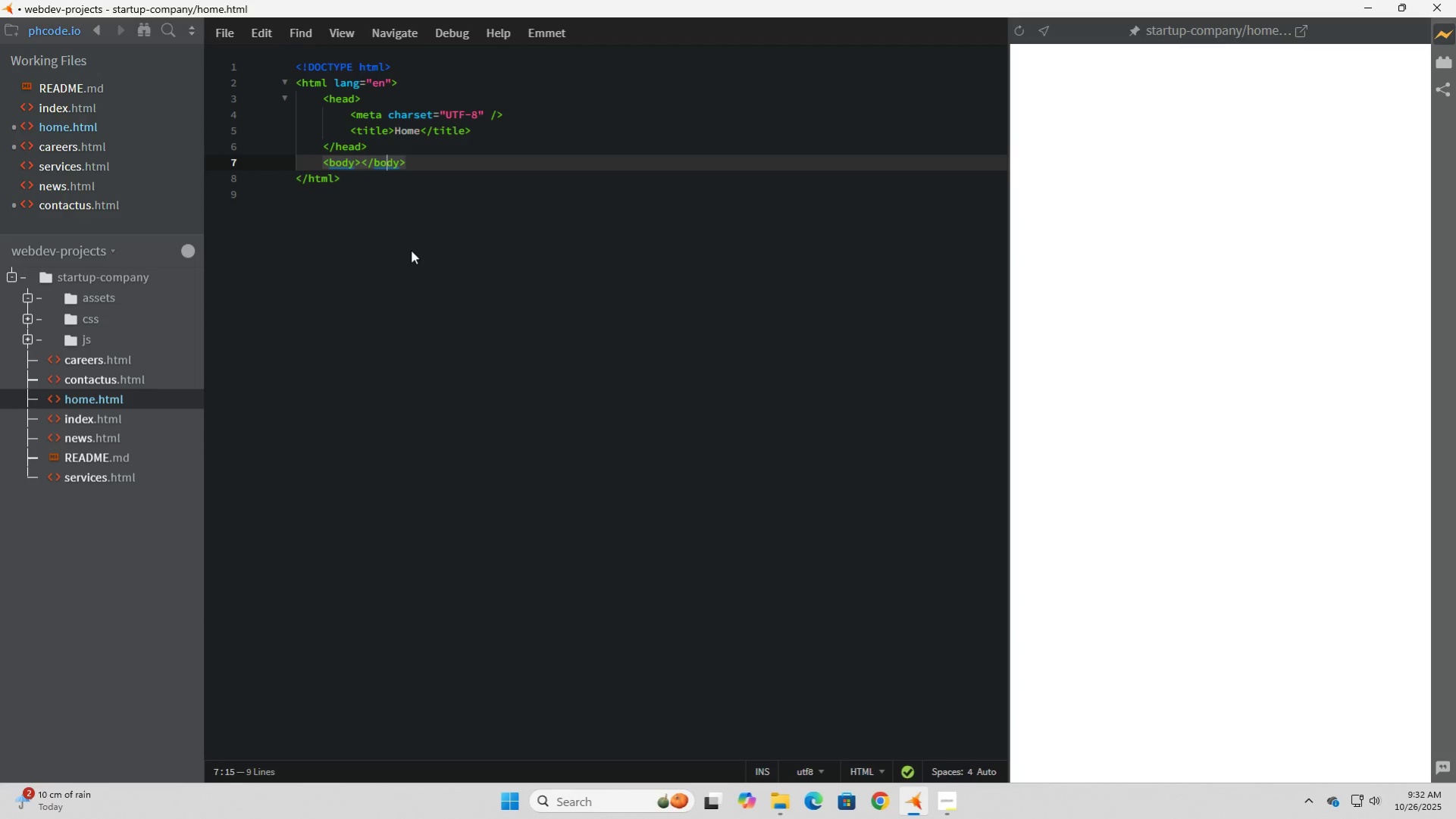 
key(ArrowLeft)
 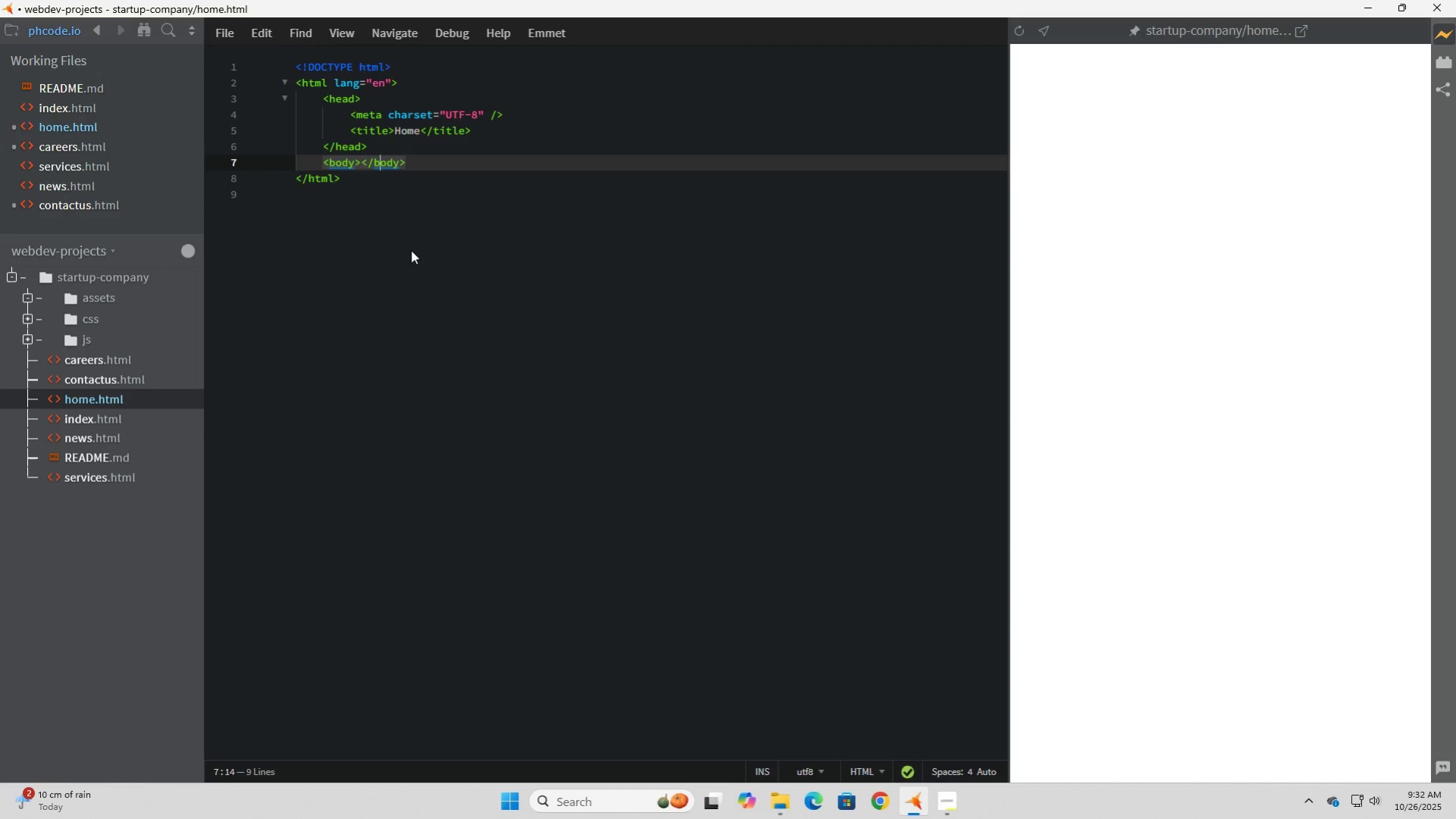 
key(ArrowLeft)
 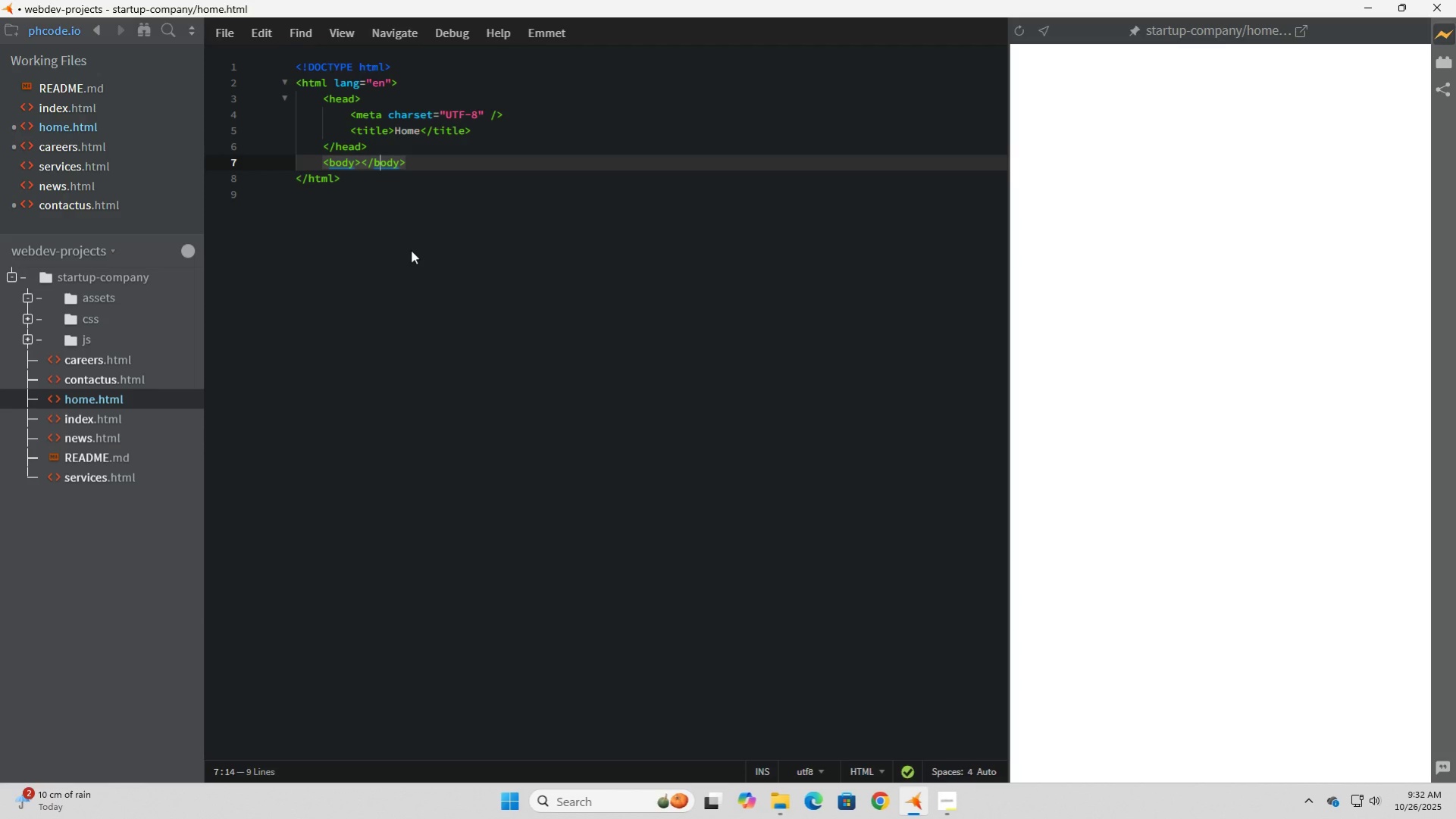 
key(ArrowLeft)
 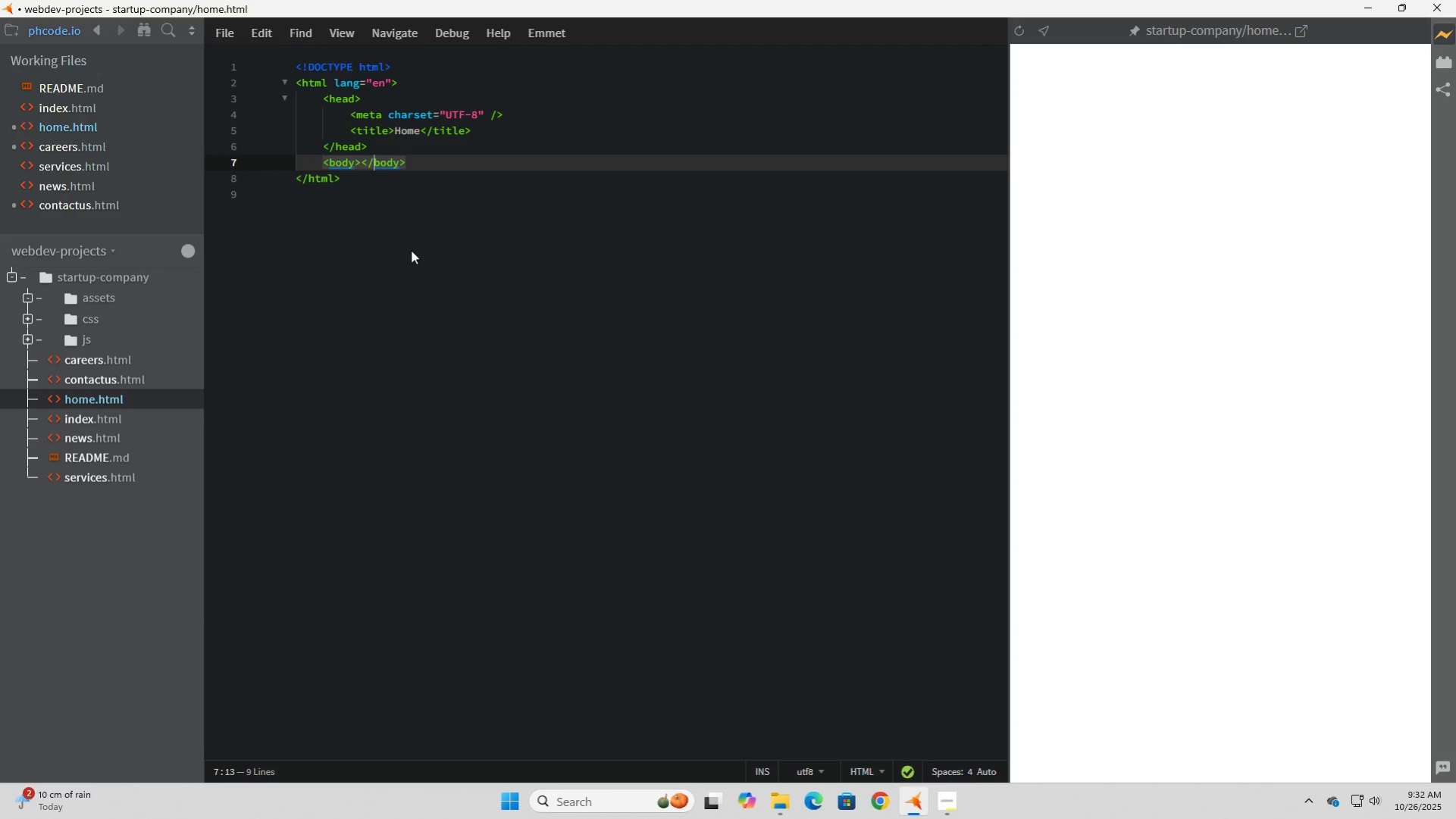 
key(ArrowLeft)
 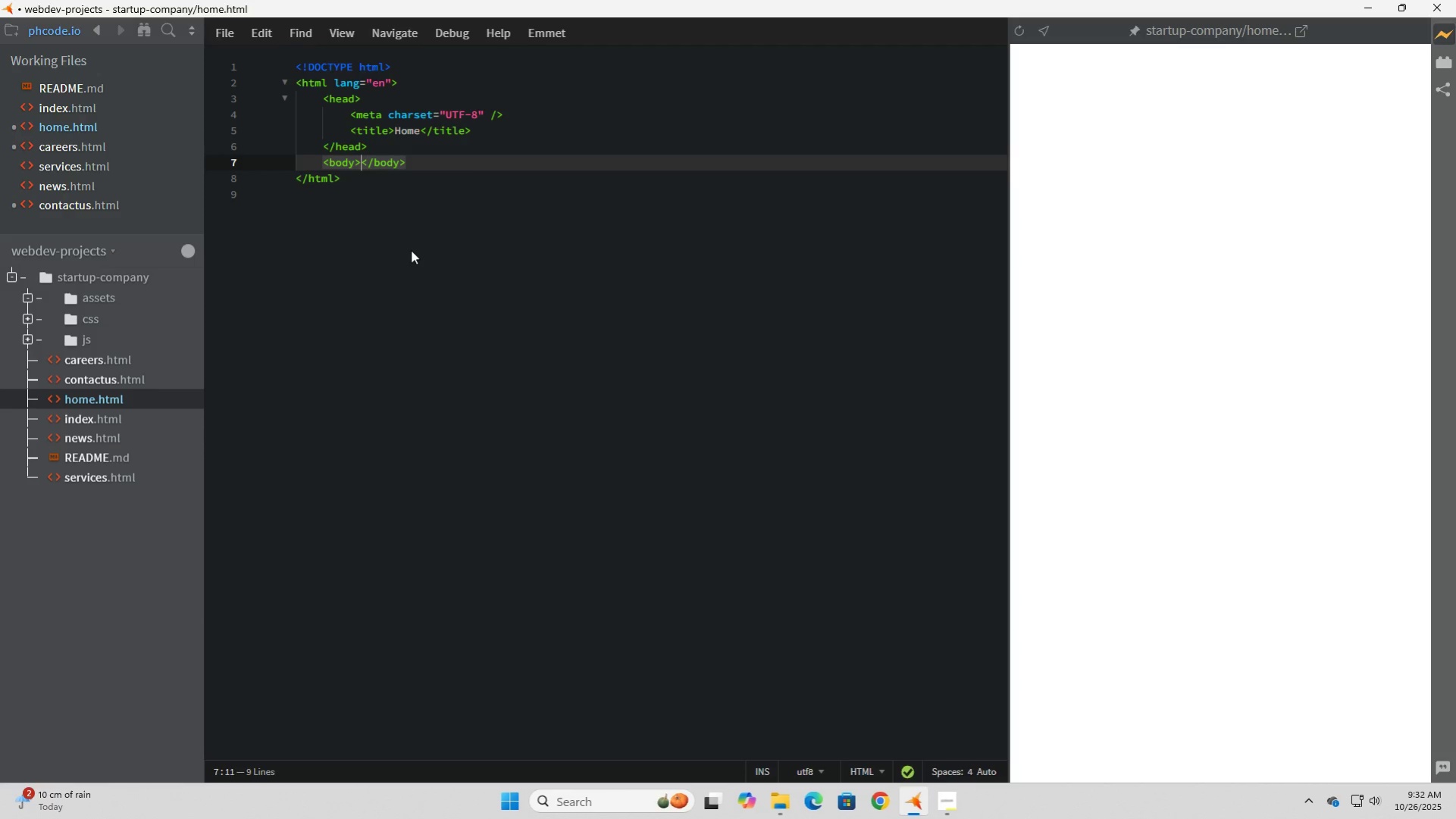 
key(ArrowLeft)
 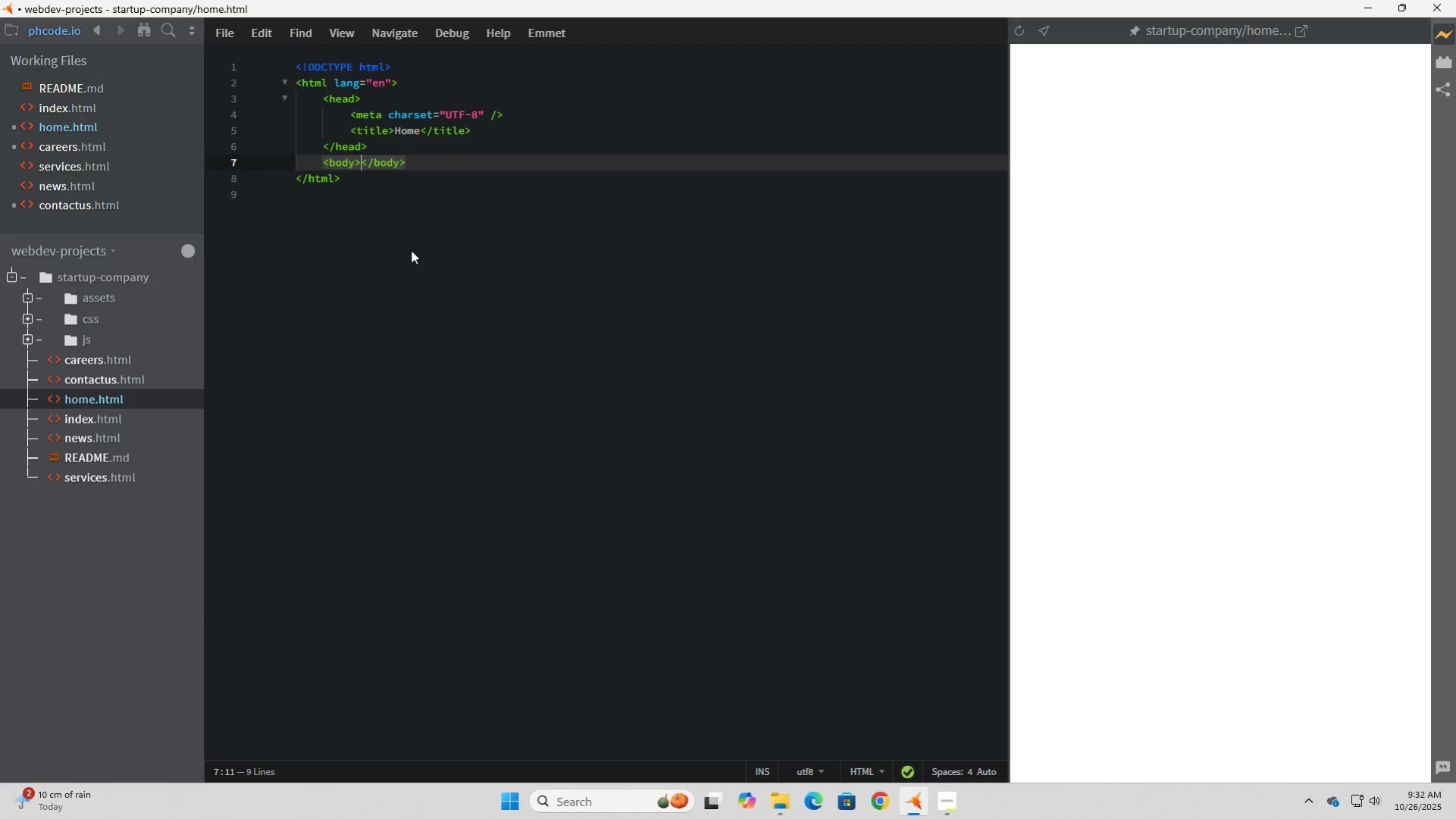 
key(Enter)
 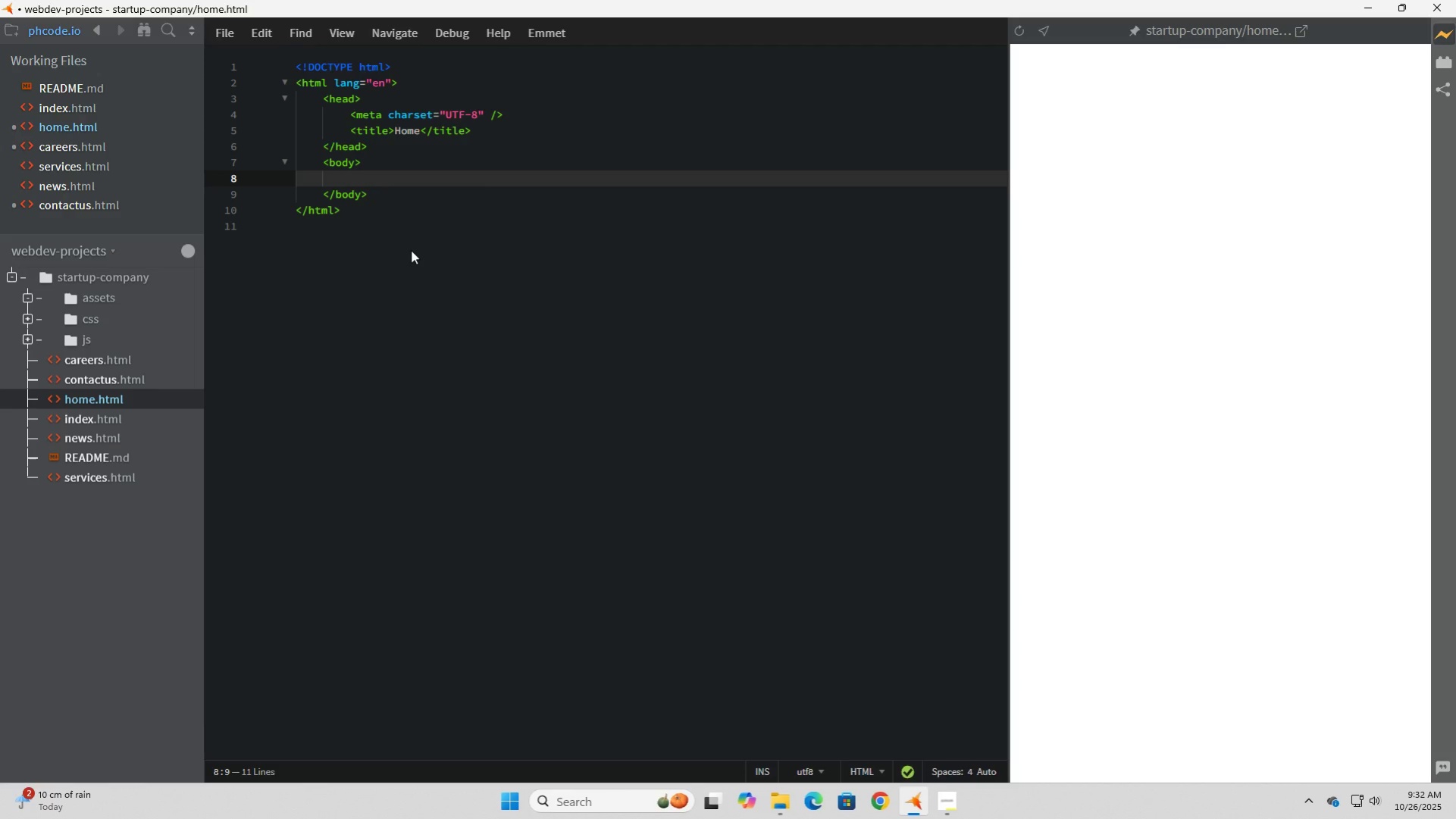 
type(<Section)
key(Backspace)
key(Backspace)
key(Backspace)
key(Backspace)
key(Backspace)
key(Backspace)
key(Backspace)
type(section>)
 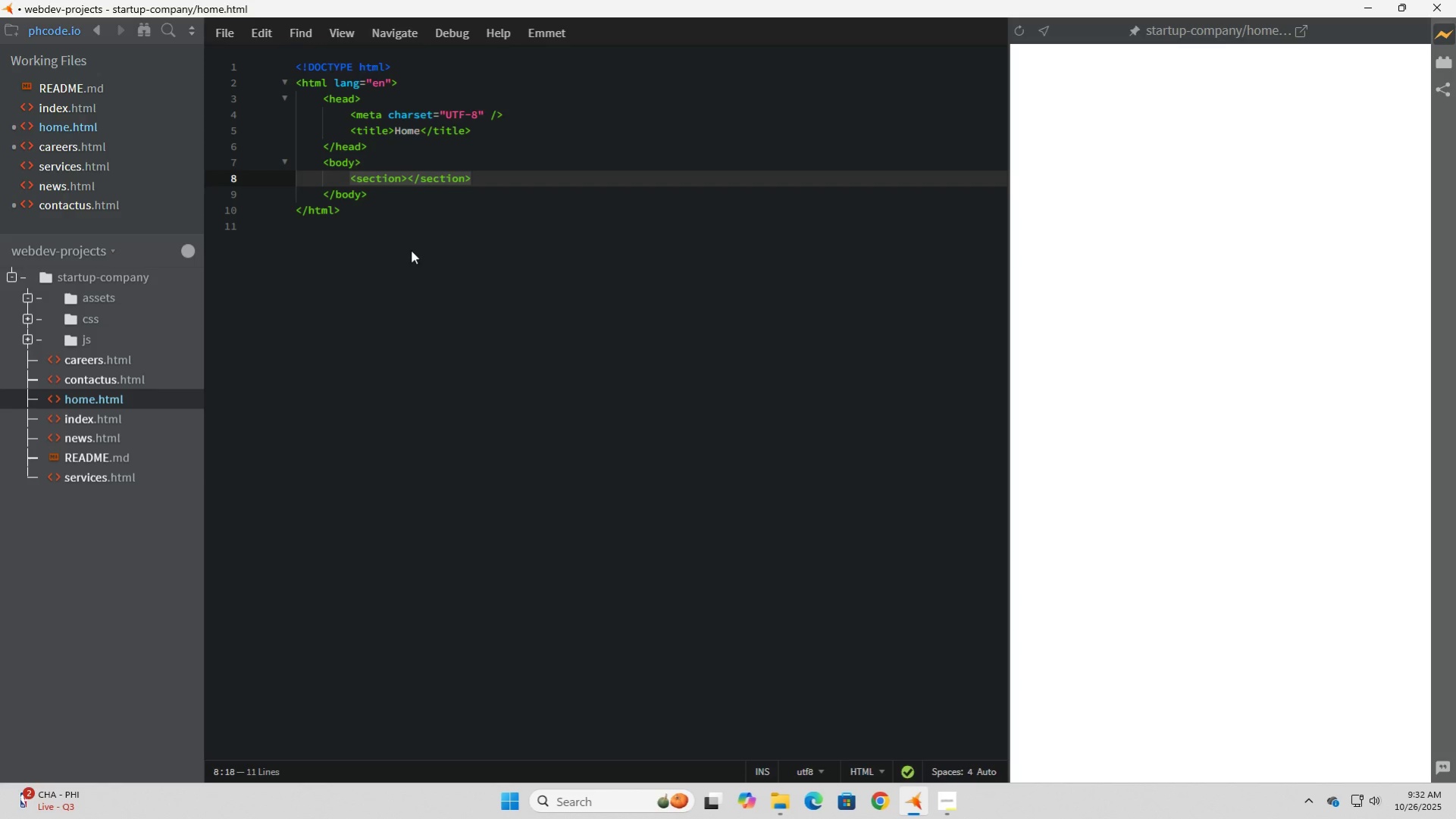 
key(Enter)
 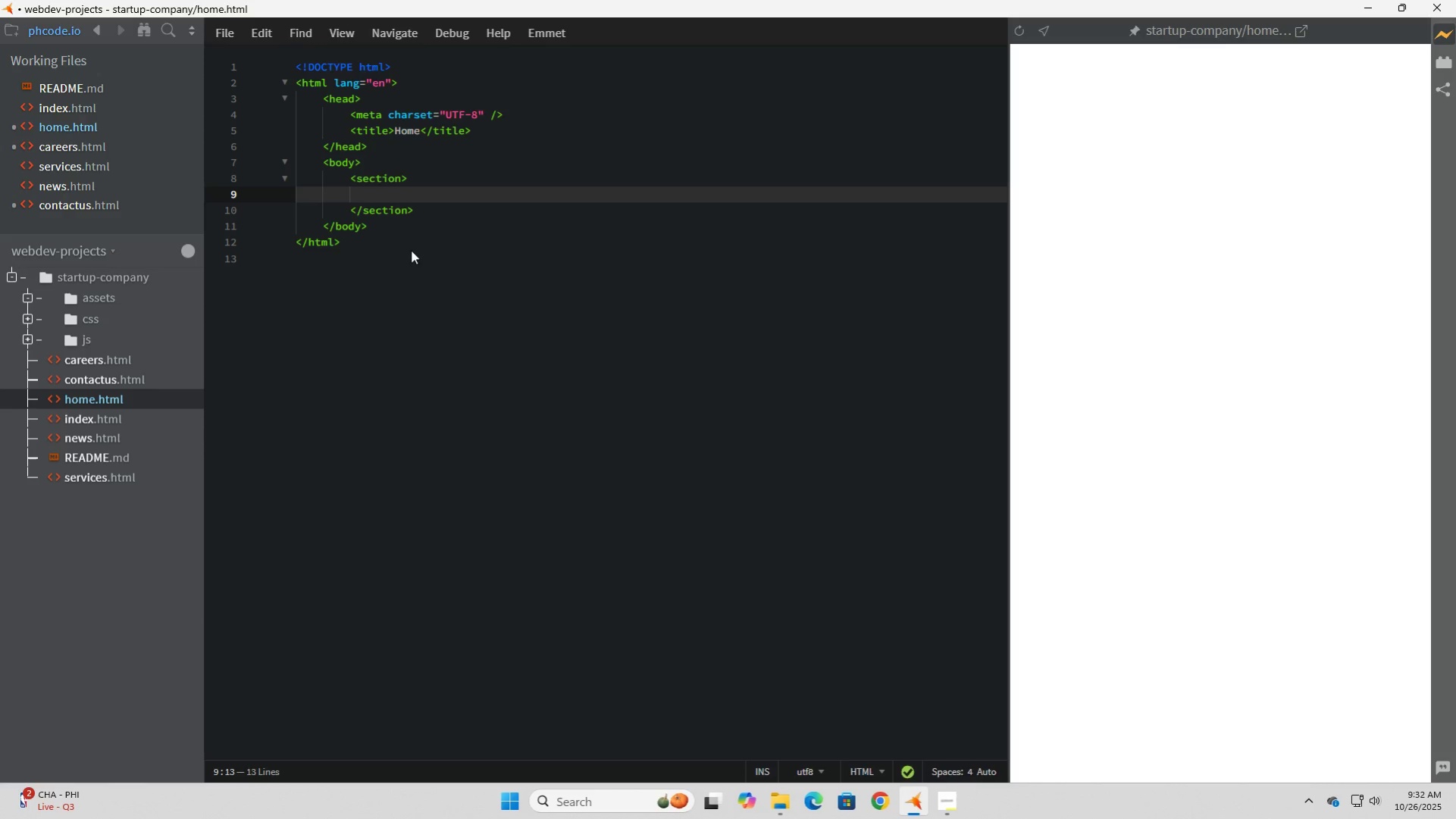 
type(<h1>Welcome to the srt)
key(Backspace)
type(art)
key(Backspace)
key(Backspace)
key(Backspace)
key(Backspace)
key(Backspace)
type(Startup Company )
key(Backspace)
 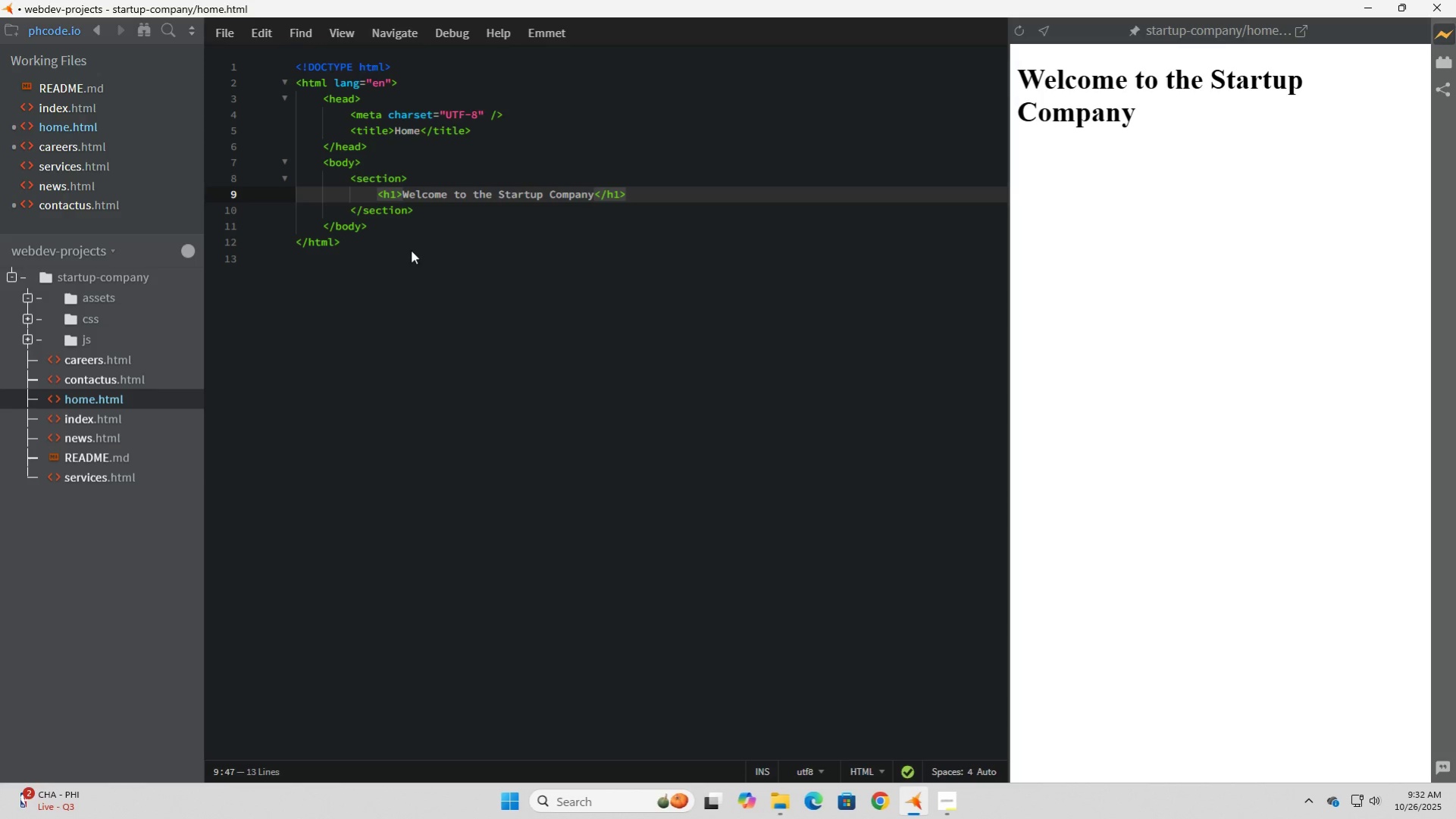 
key(ArrowRight)
 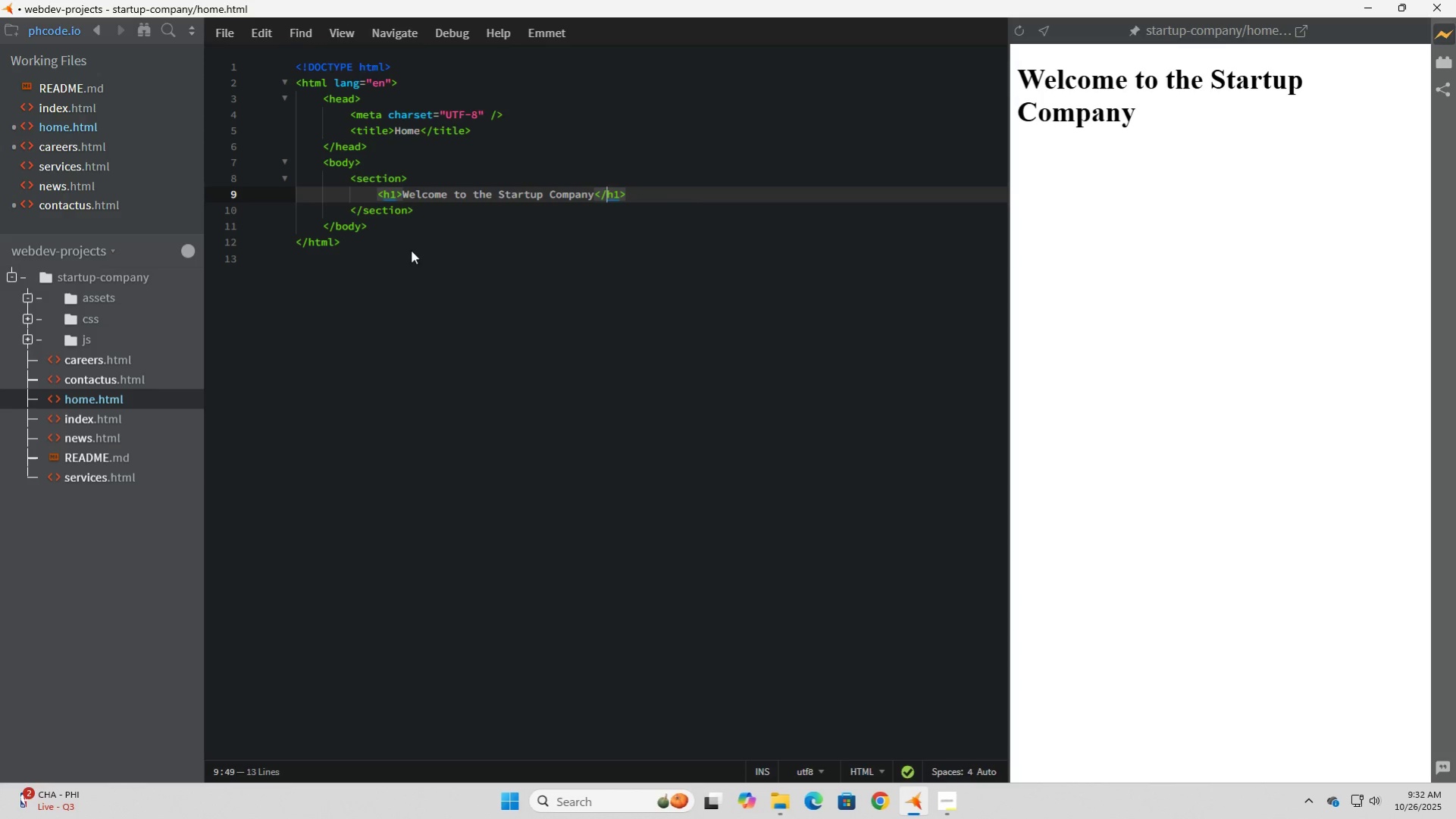 
key(ArrowRight)
 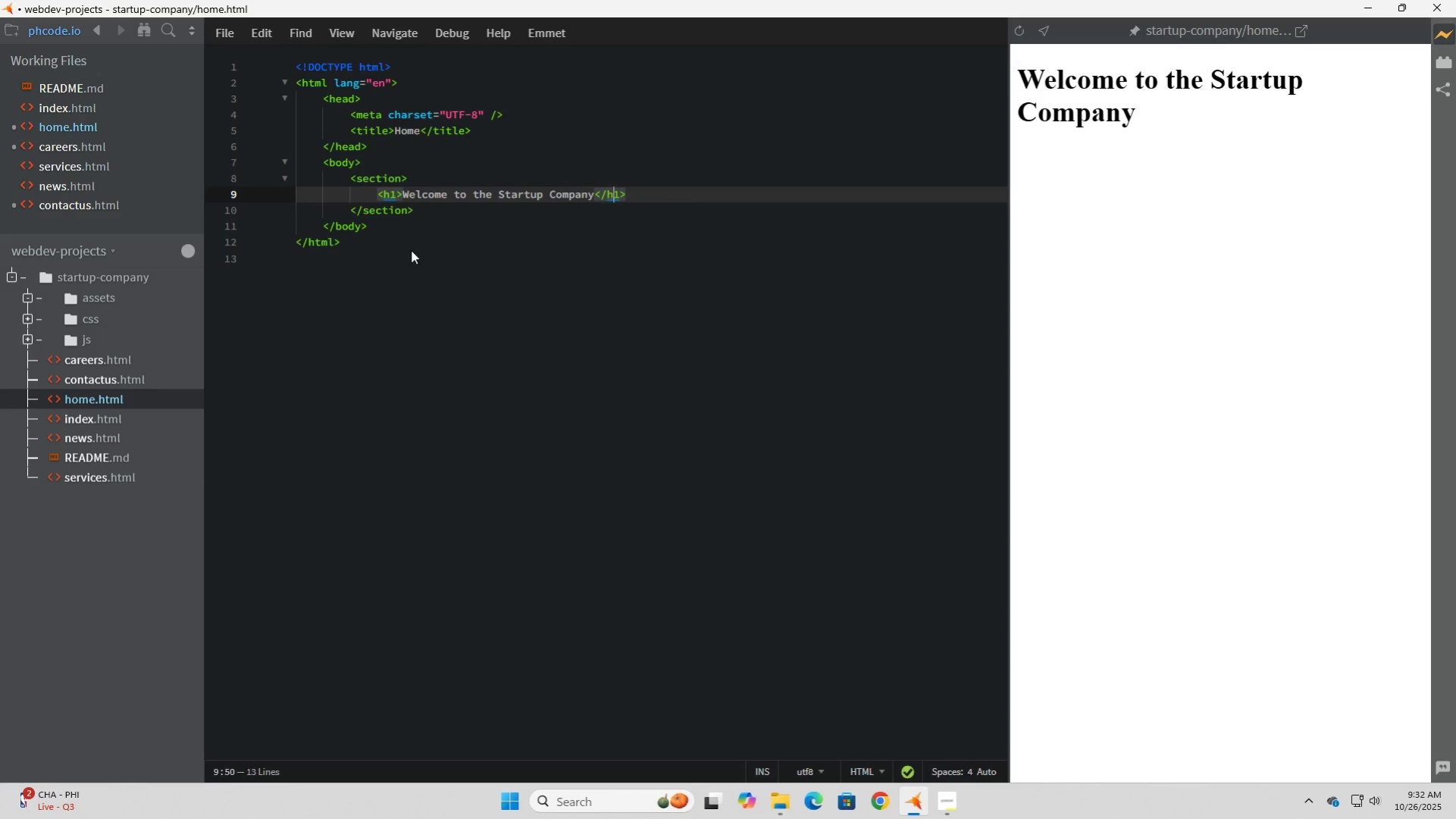 
key(ArrowRight)
 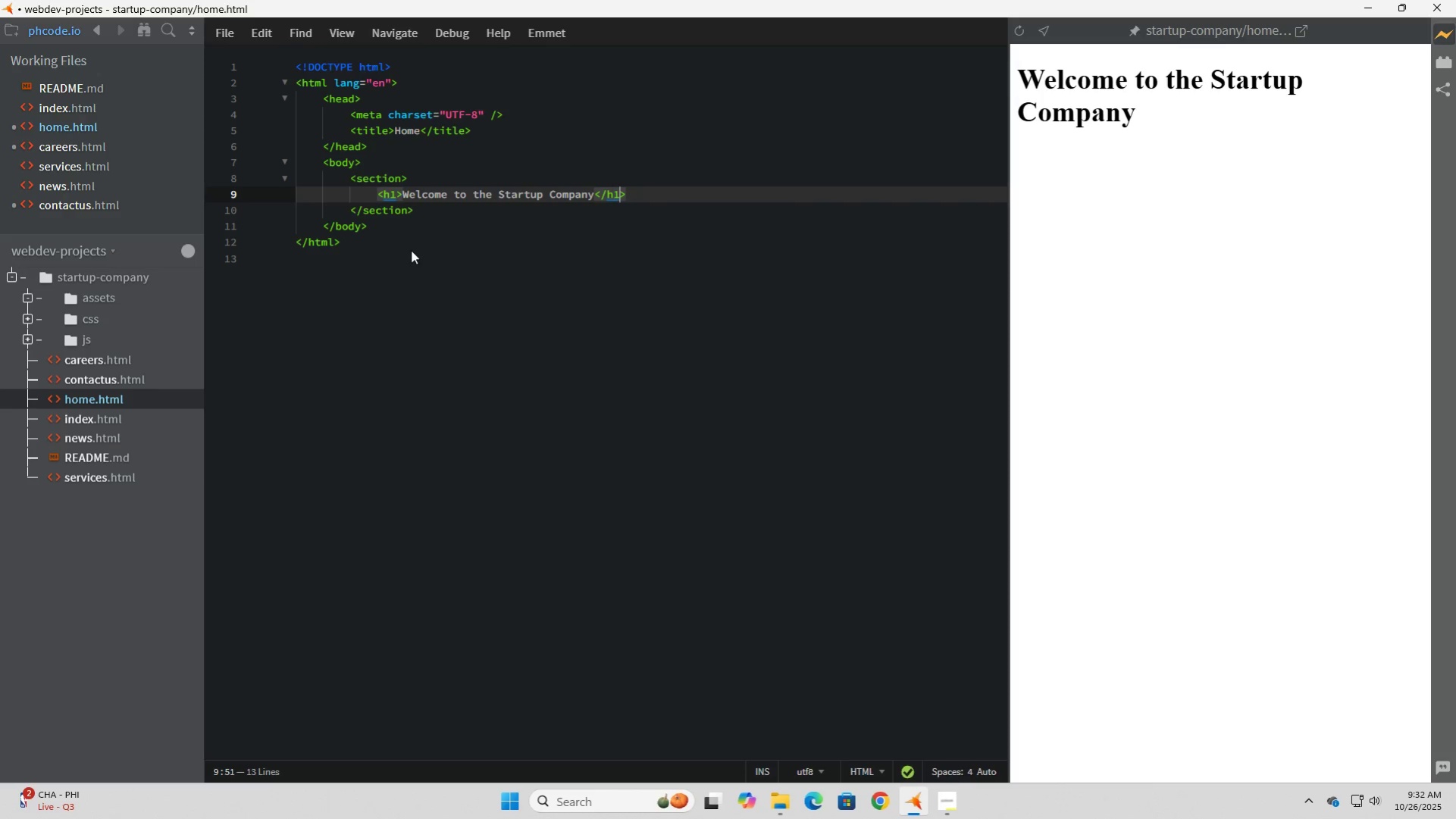 
key(ArrowRight)
 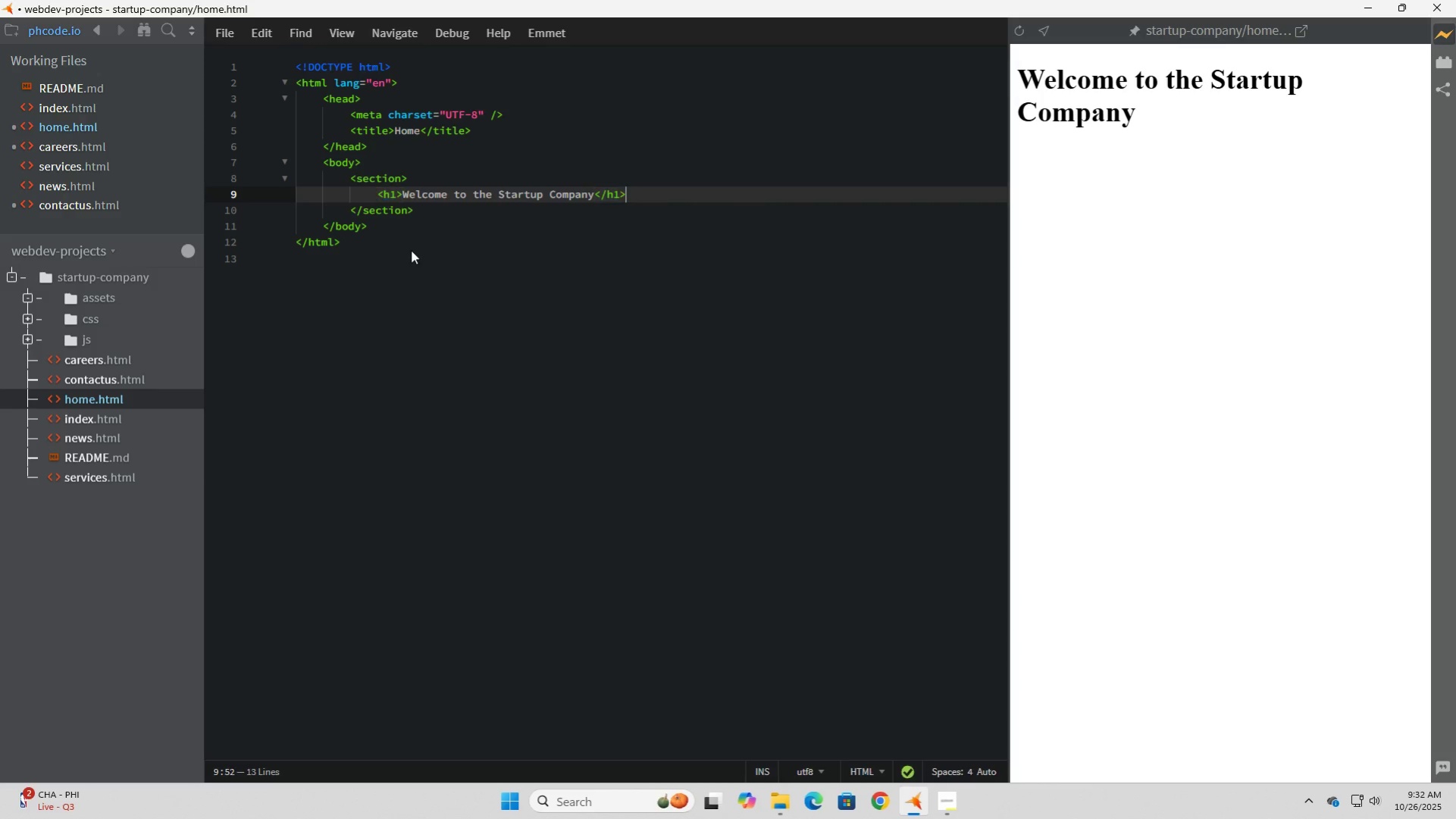 
key(ArrowRight)
 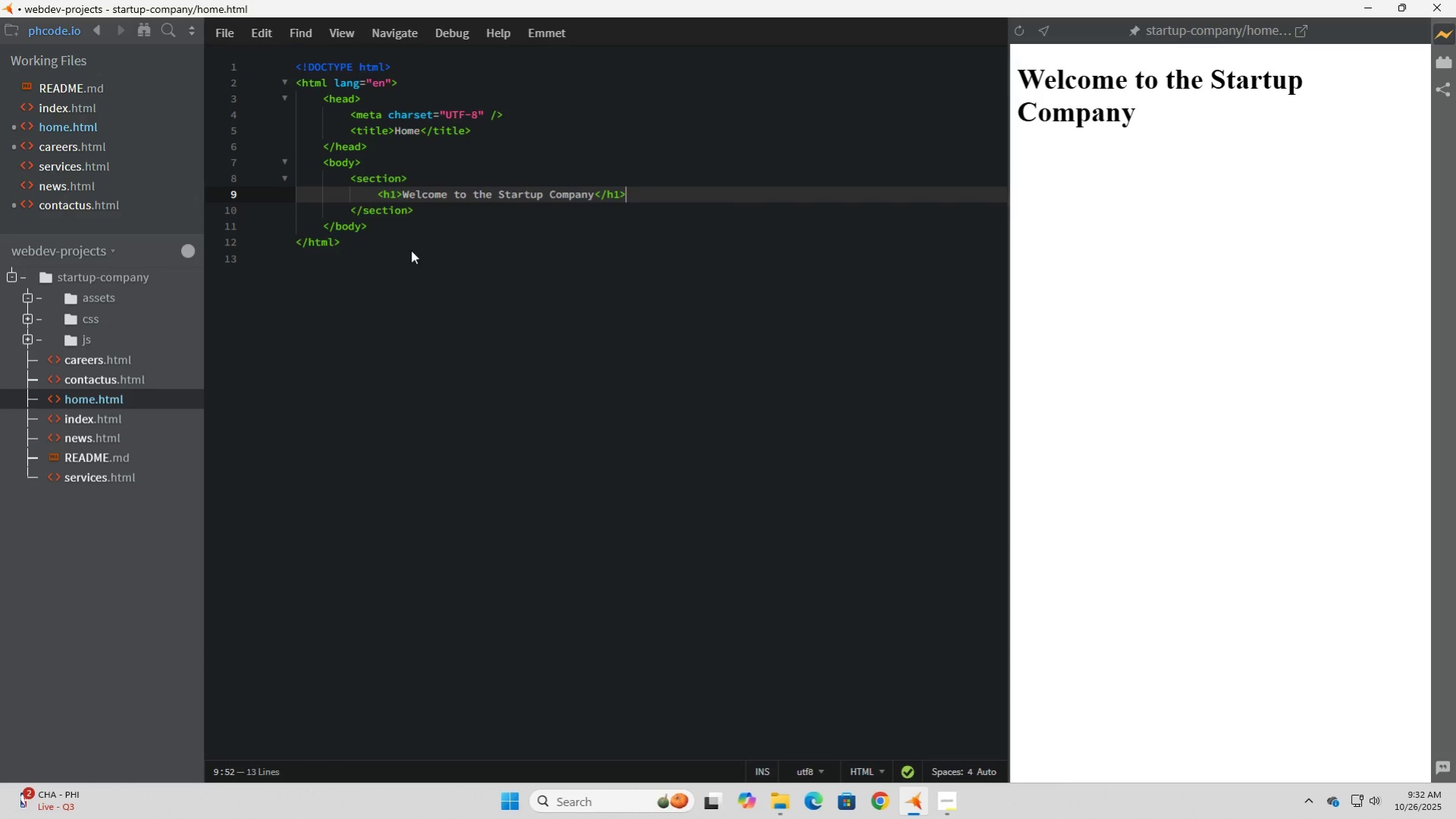 
key(Enter)
 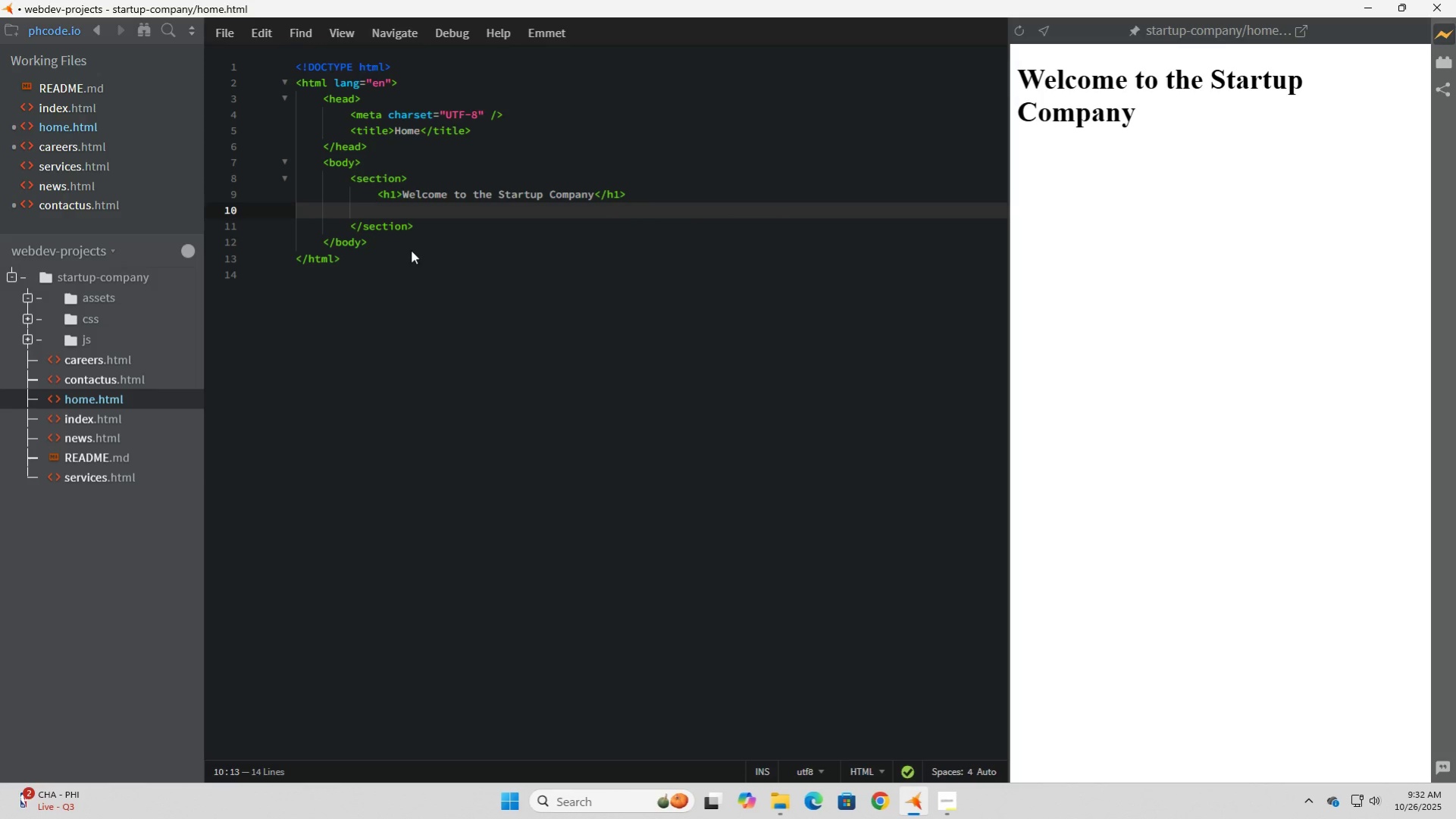 
key(Shift+Comma)
 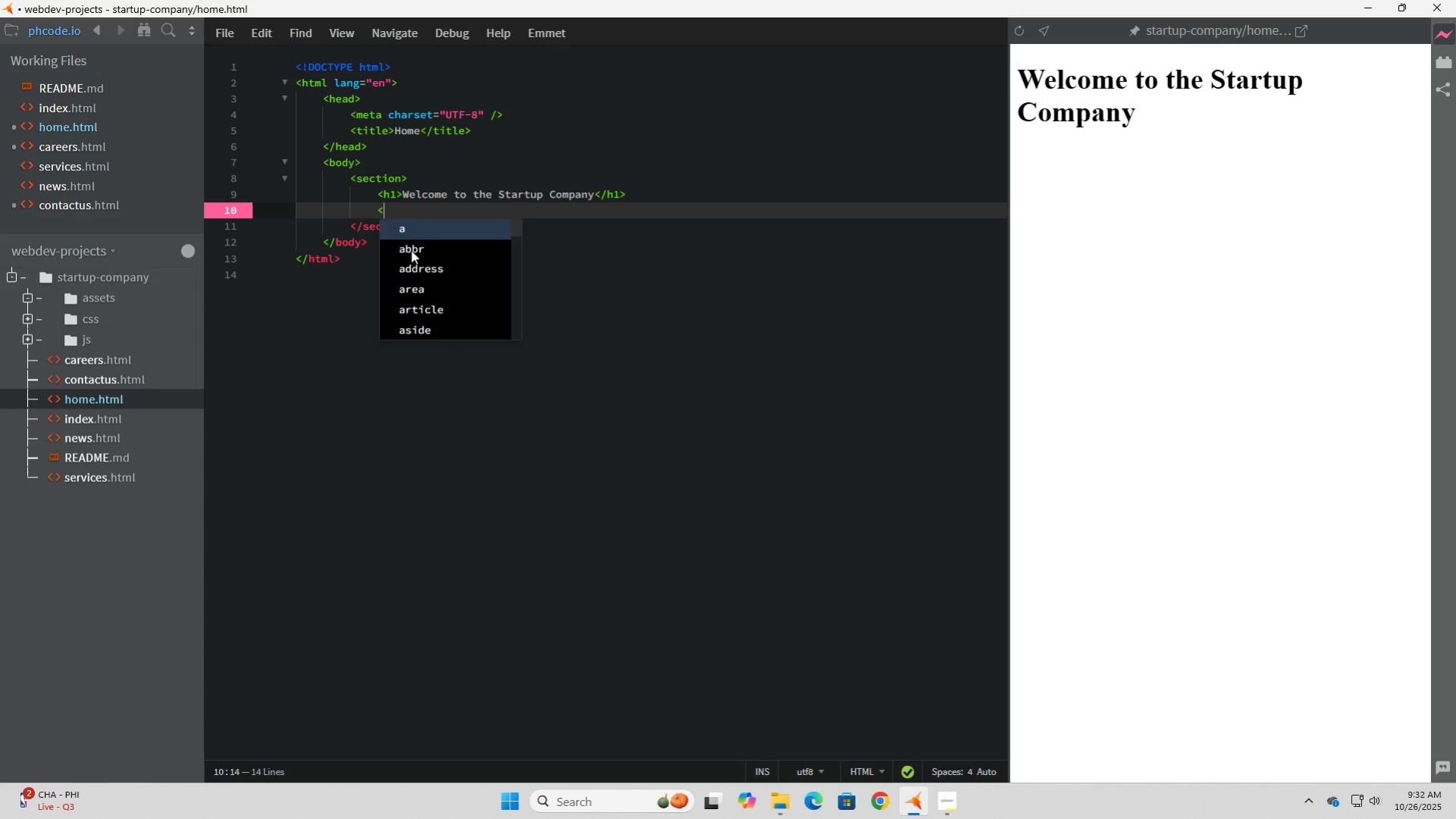 
wait(9.22)
 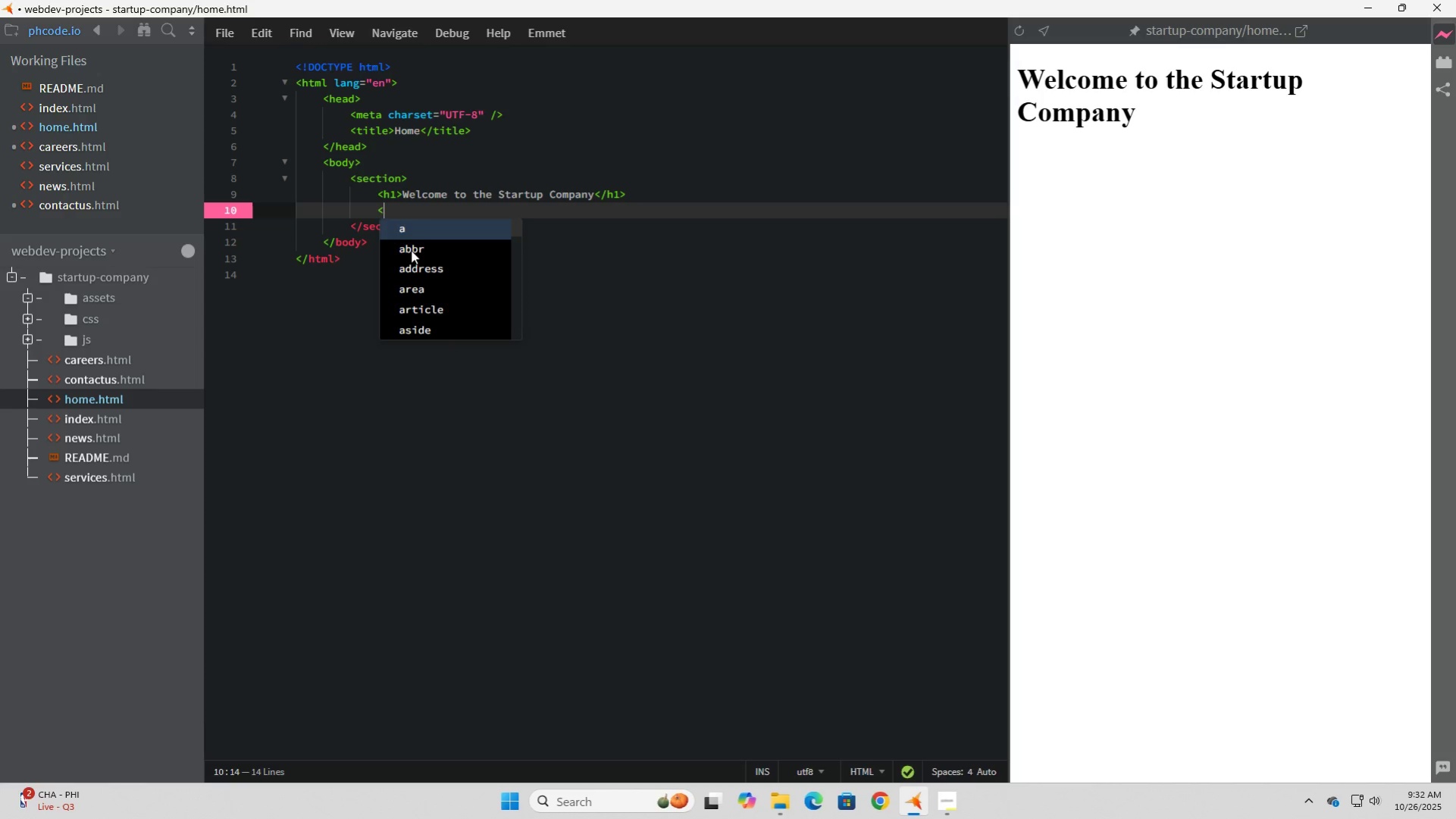 
key(Backspace)
 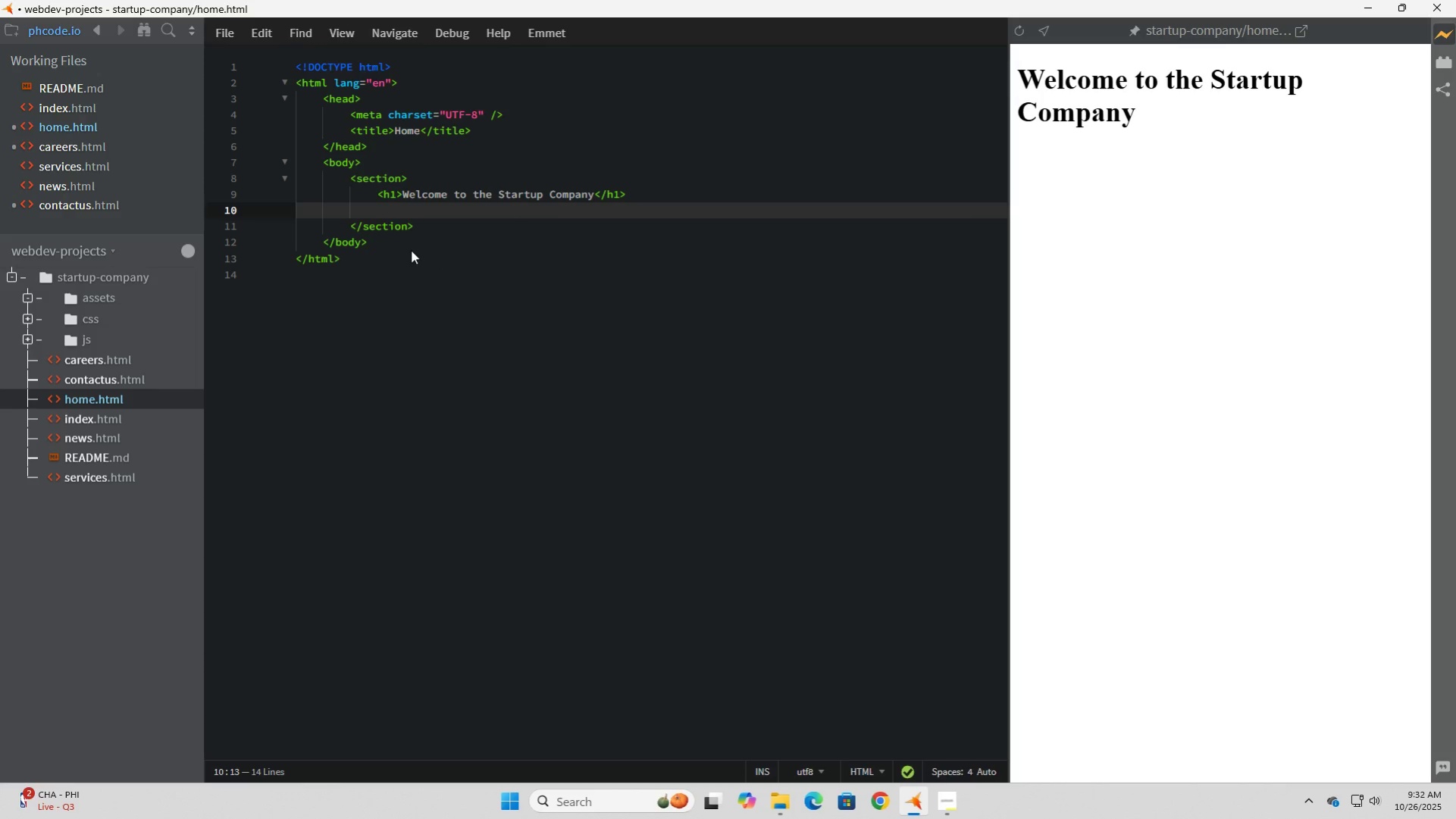 
key(Shift+Comma)
 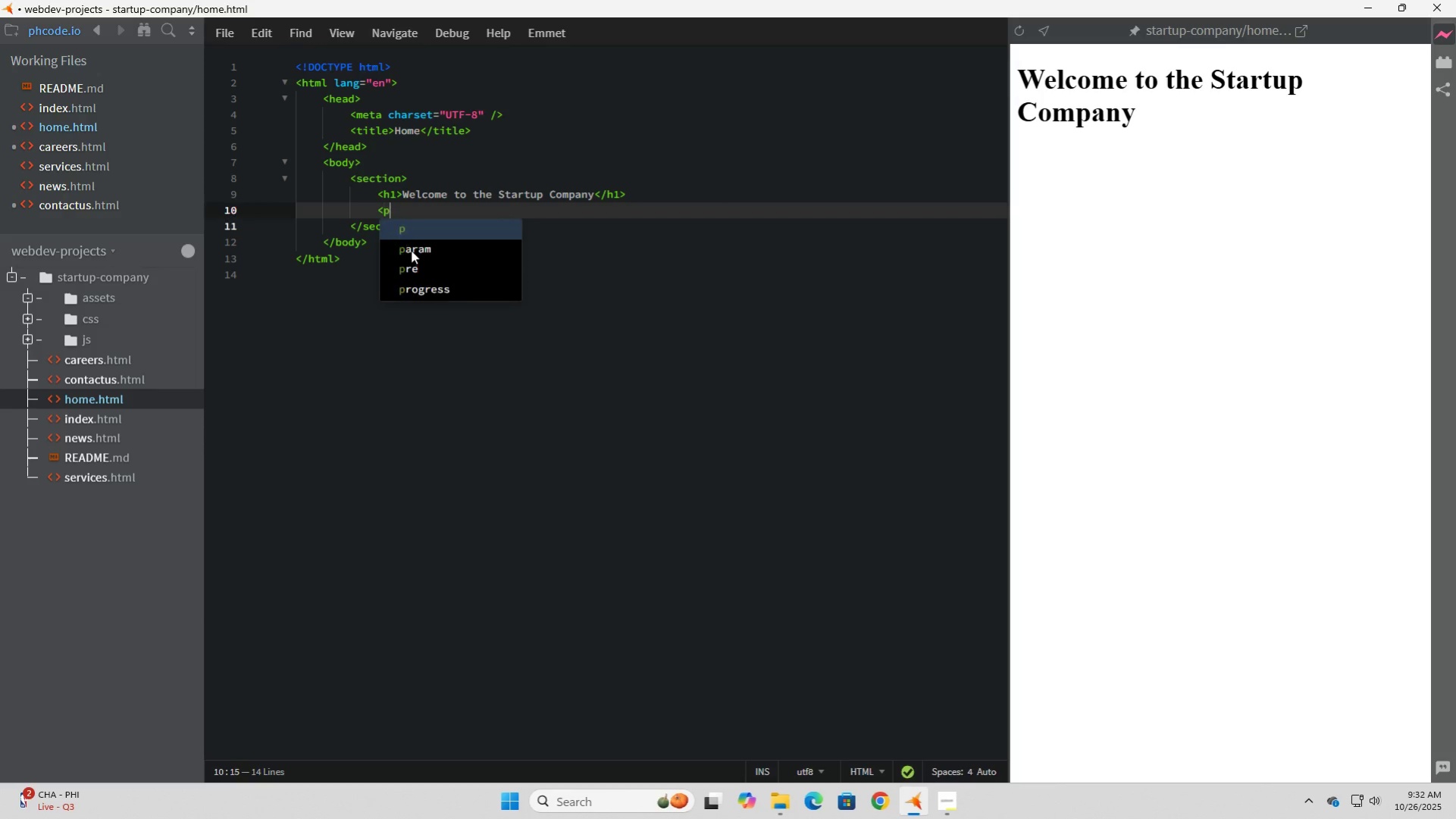 
key(P)
 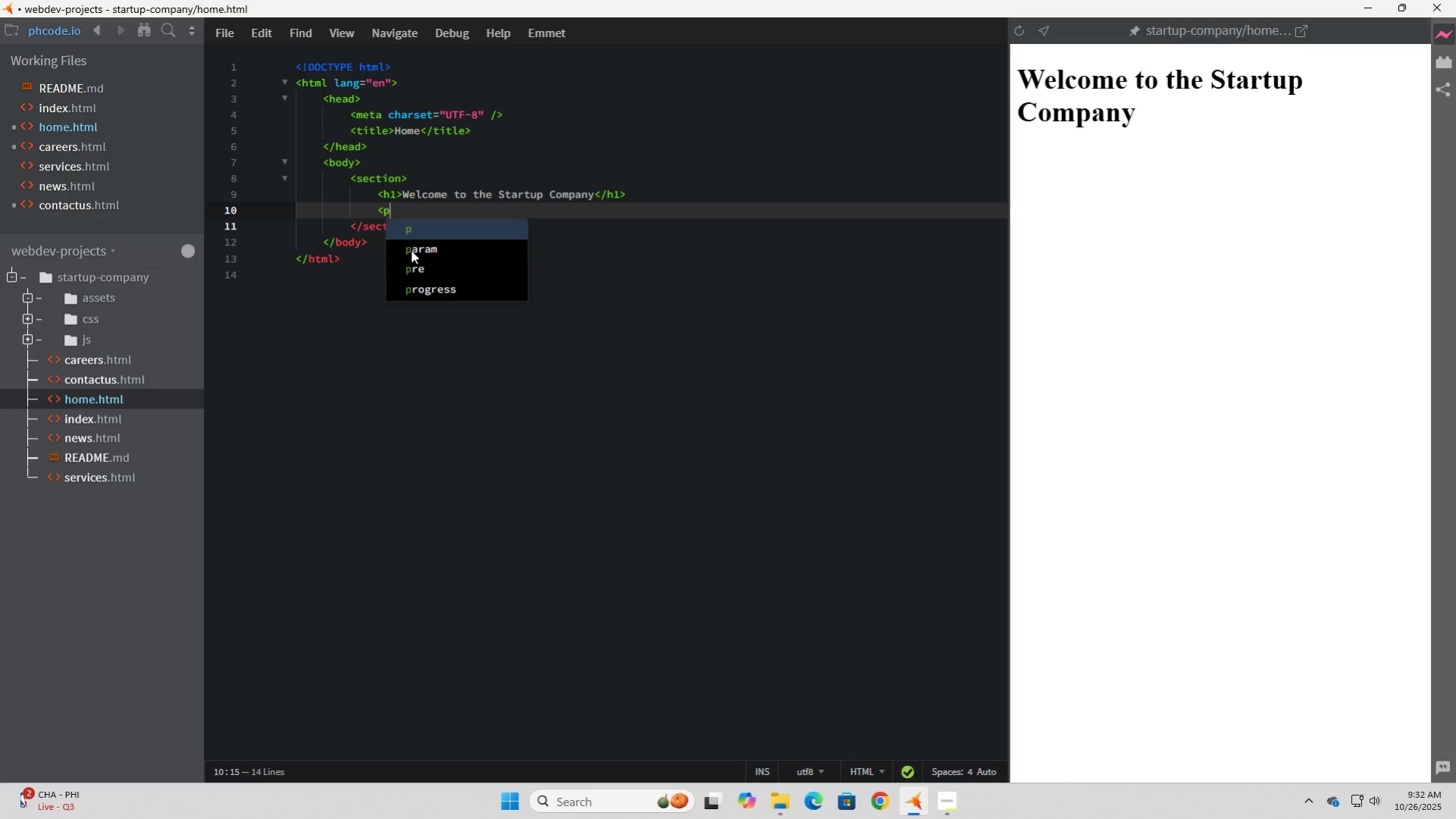 
key(Shift+Period)
 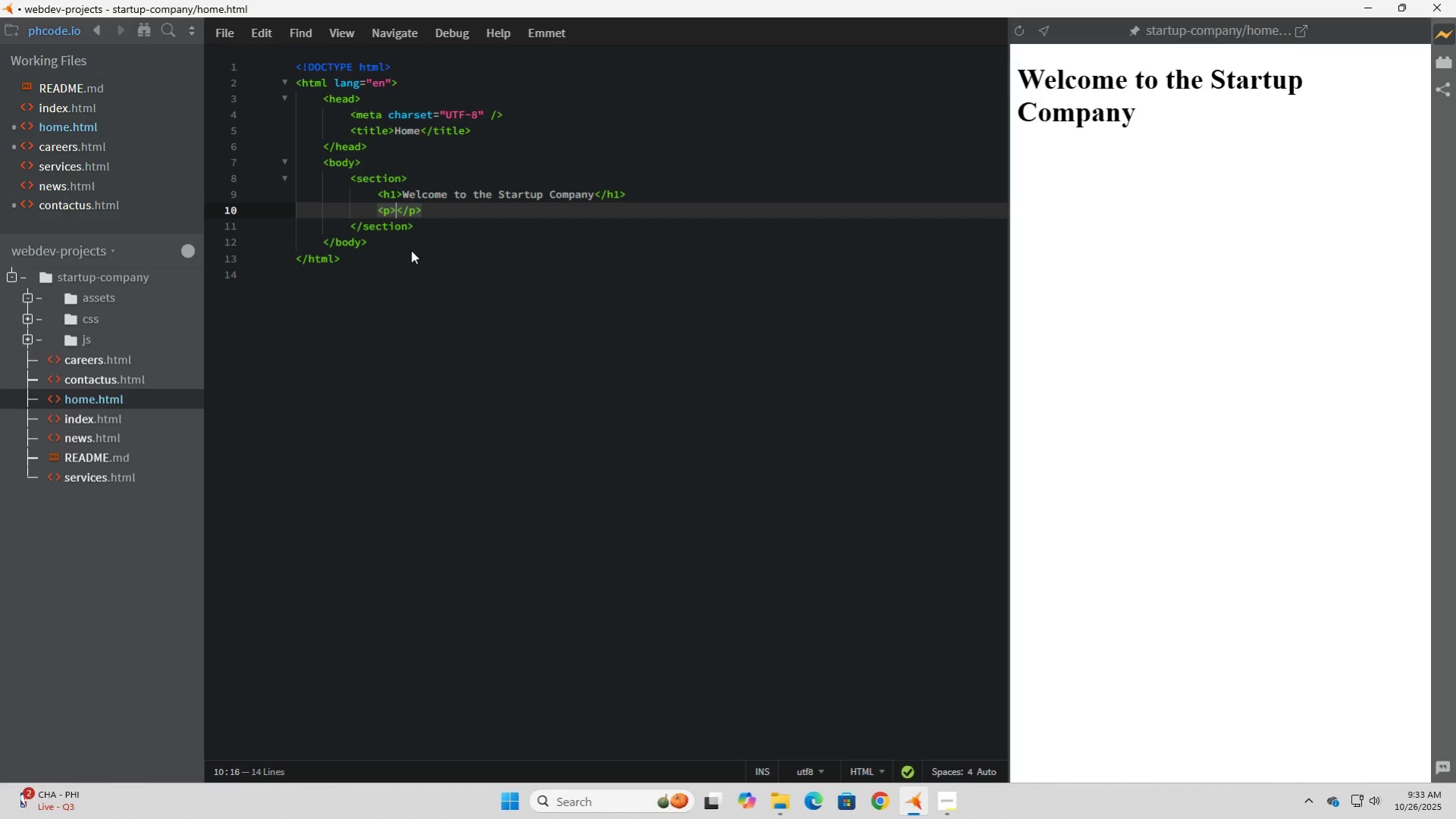 
wait(5.99)
 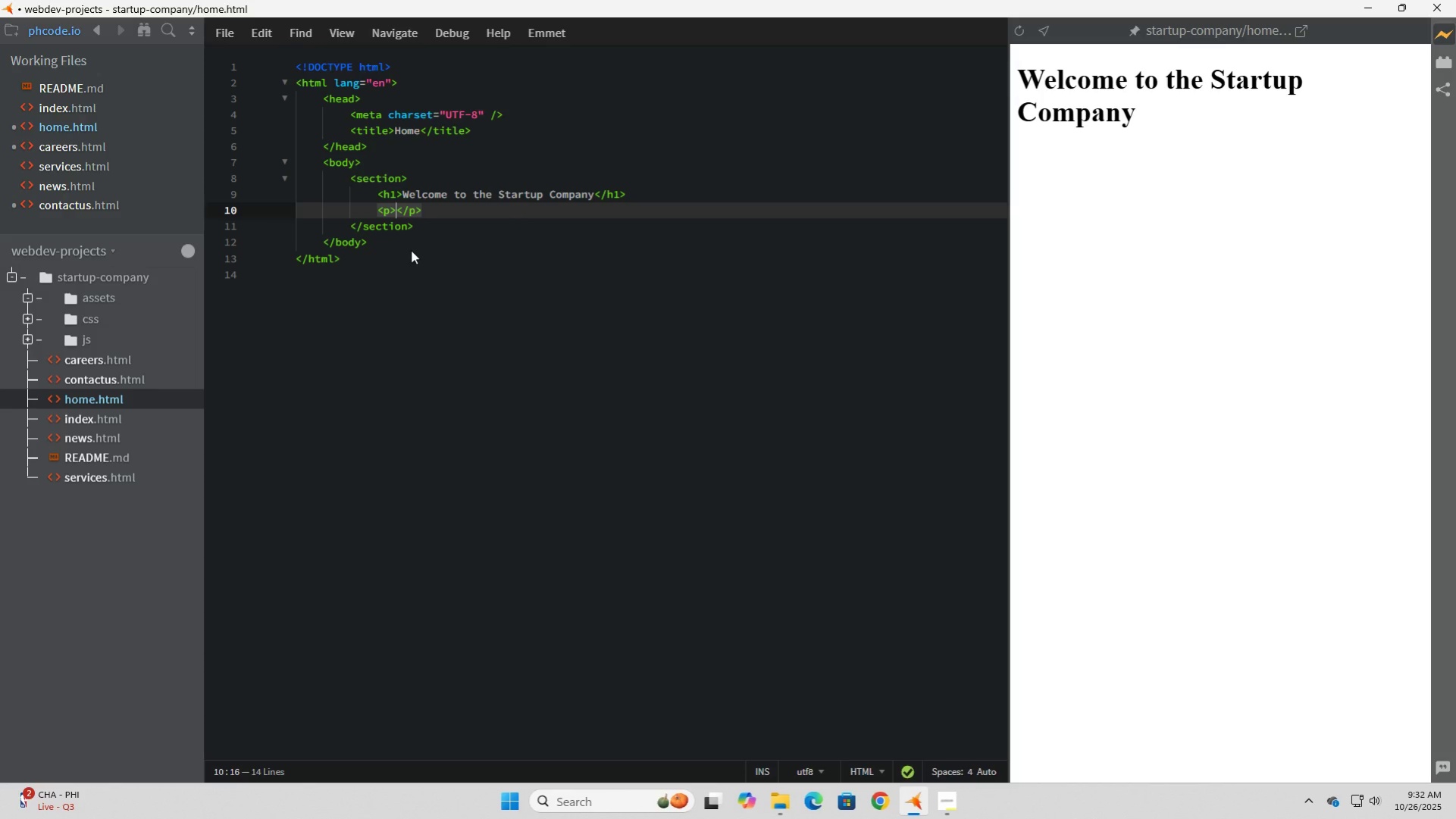 
left_click_drag(start_coordinate=[1007, 258], to_coordinate=[897, 258])
 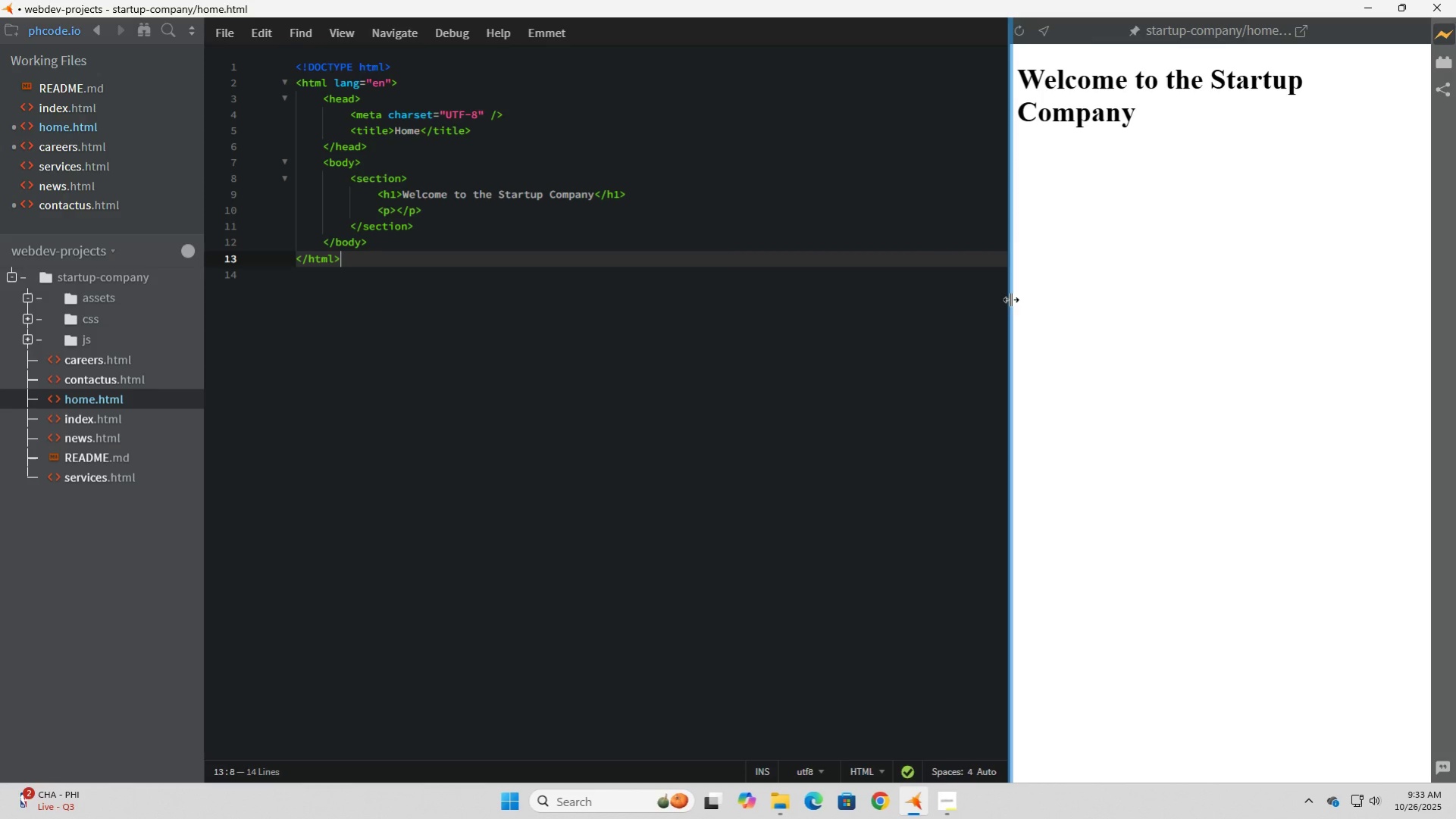 
left_click_drag(start_coordinate=[1010, 299], to_coordinate=[1032, 322])
 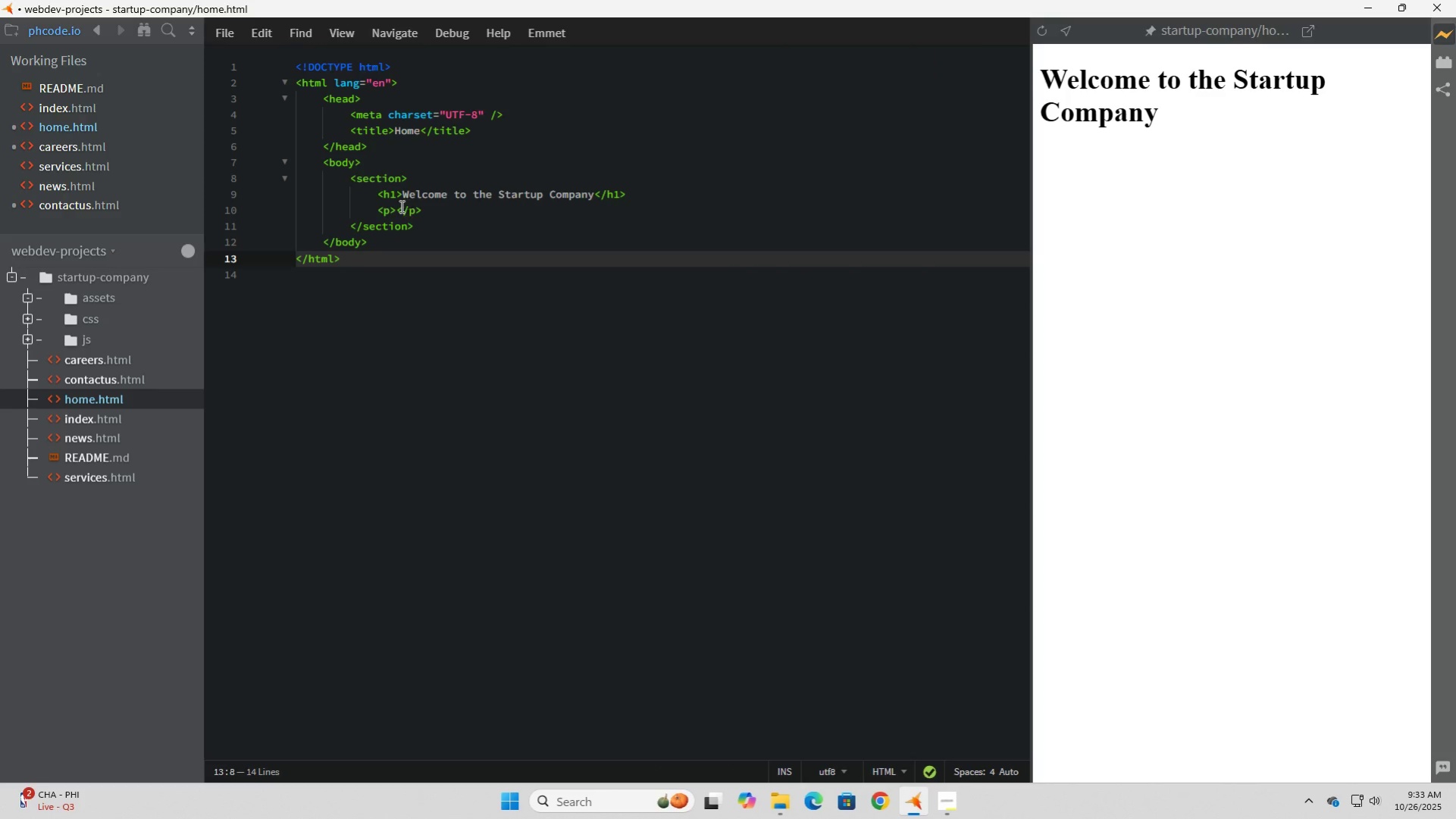 
left_click([394, 207])
 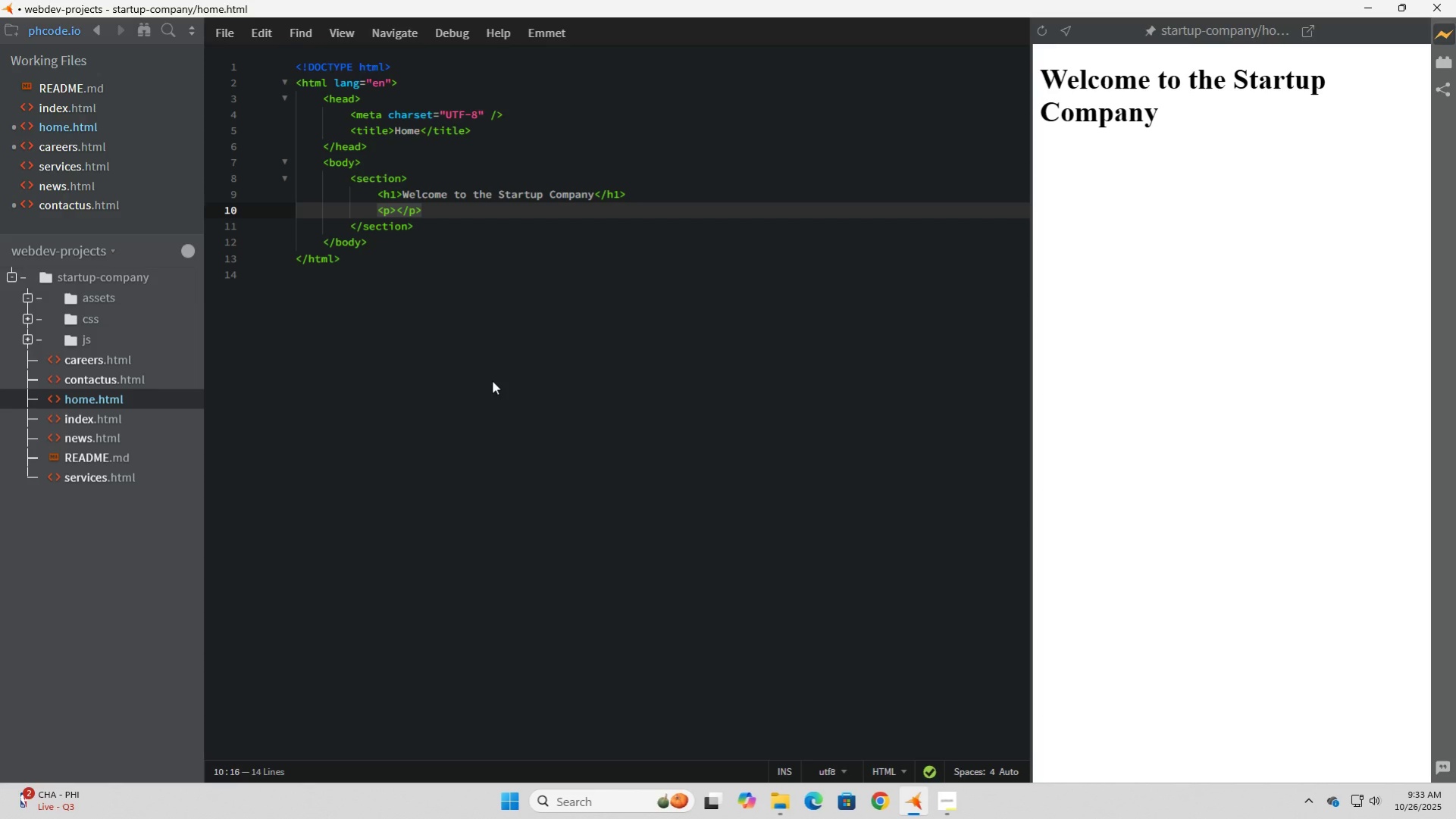 
type(We innovcate)
key(Backspace)
key(Backspace)
key(Backspace)
key(Backspace)
type(ate technology to empower the fiti)
key(Backspace)
key(Backspace)
key(Backspace)
type(uture.)
 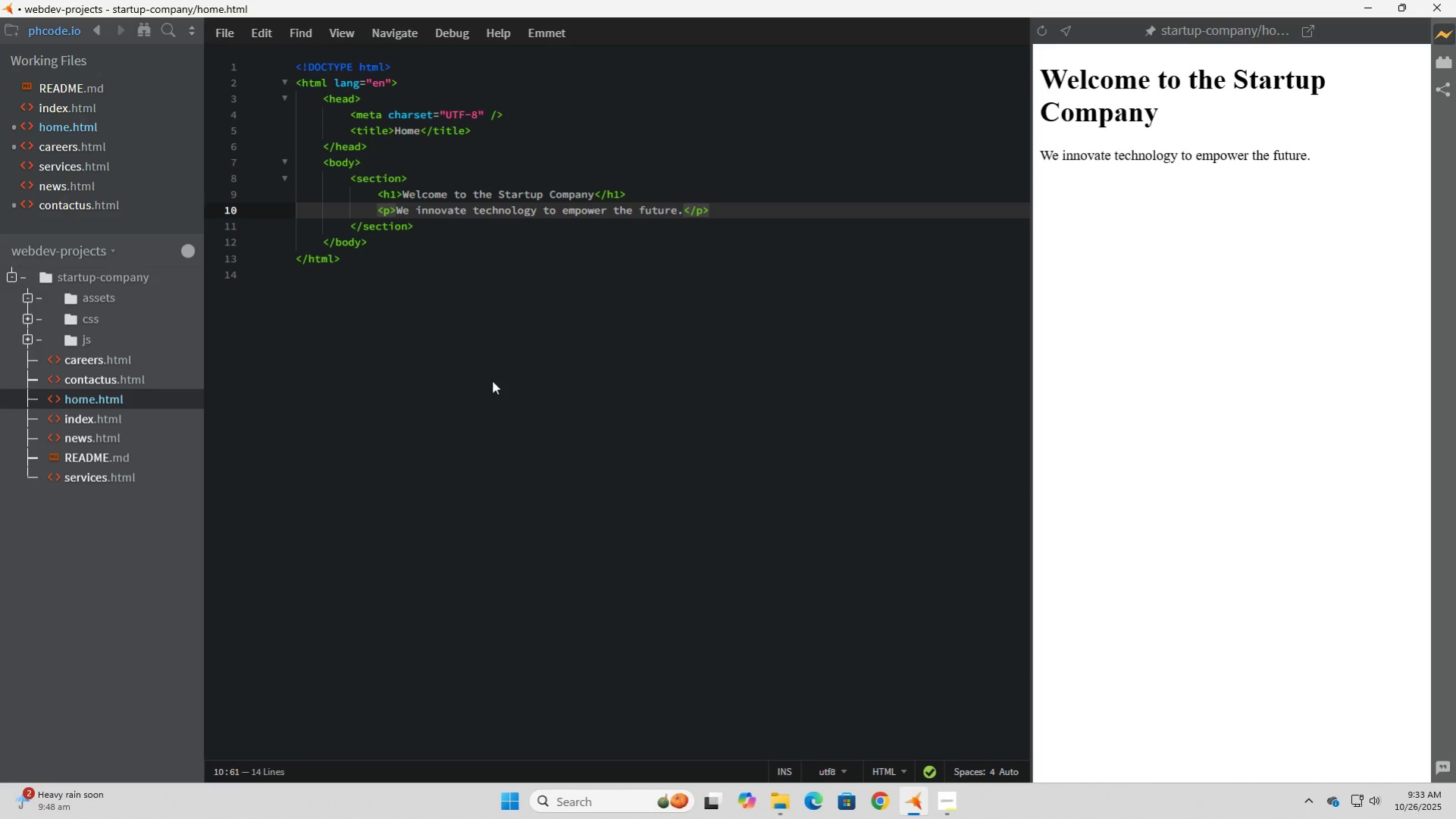 
key(ArrowDown)
 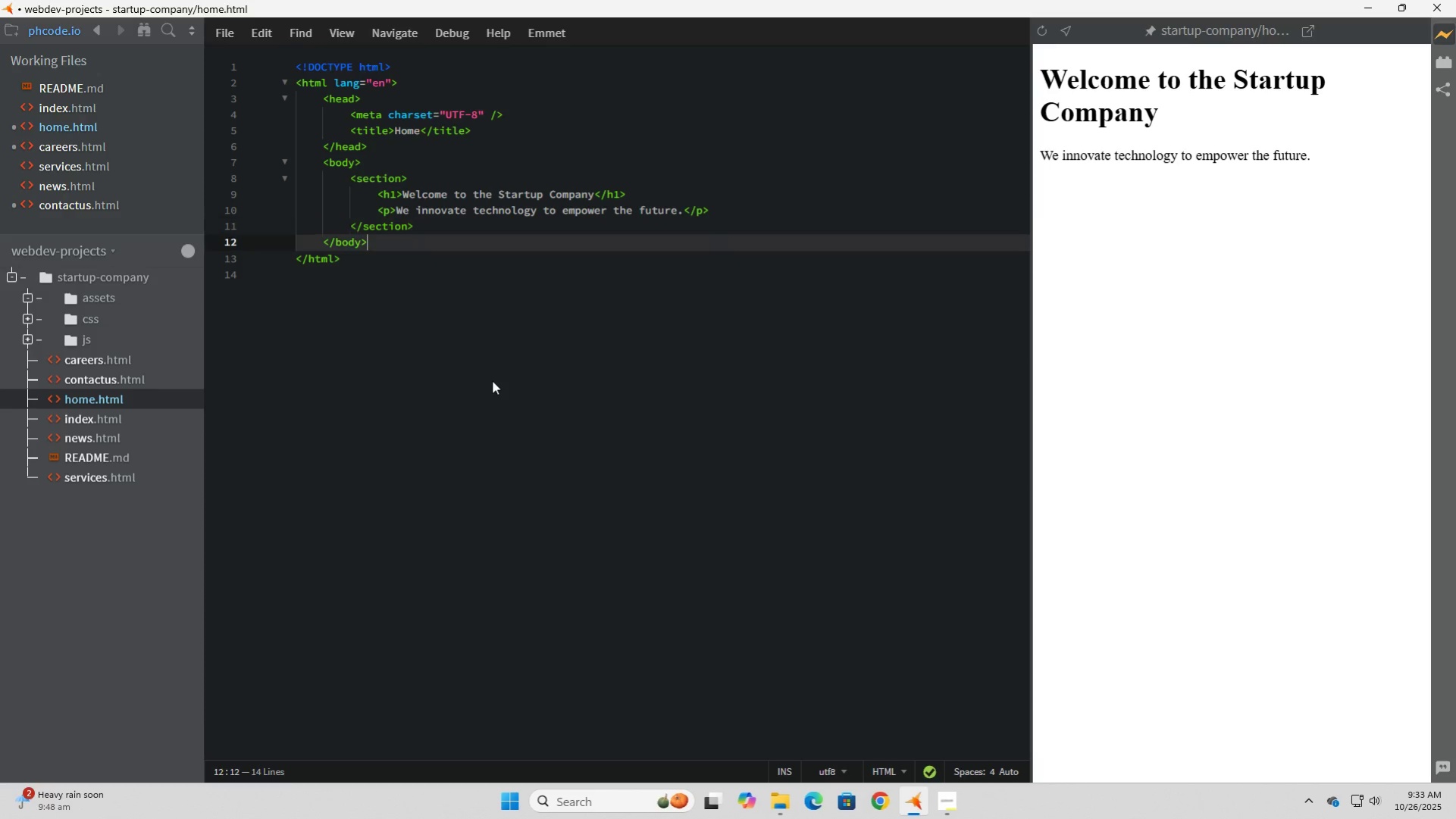 
key(ArrowDown)
 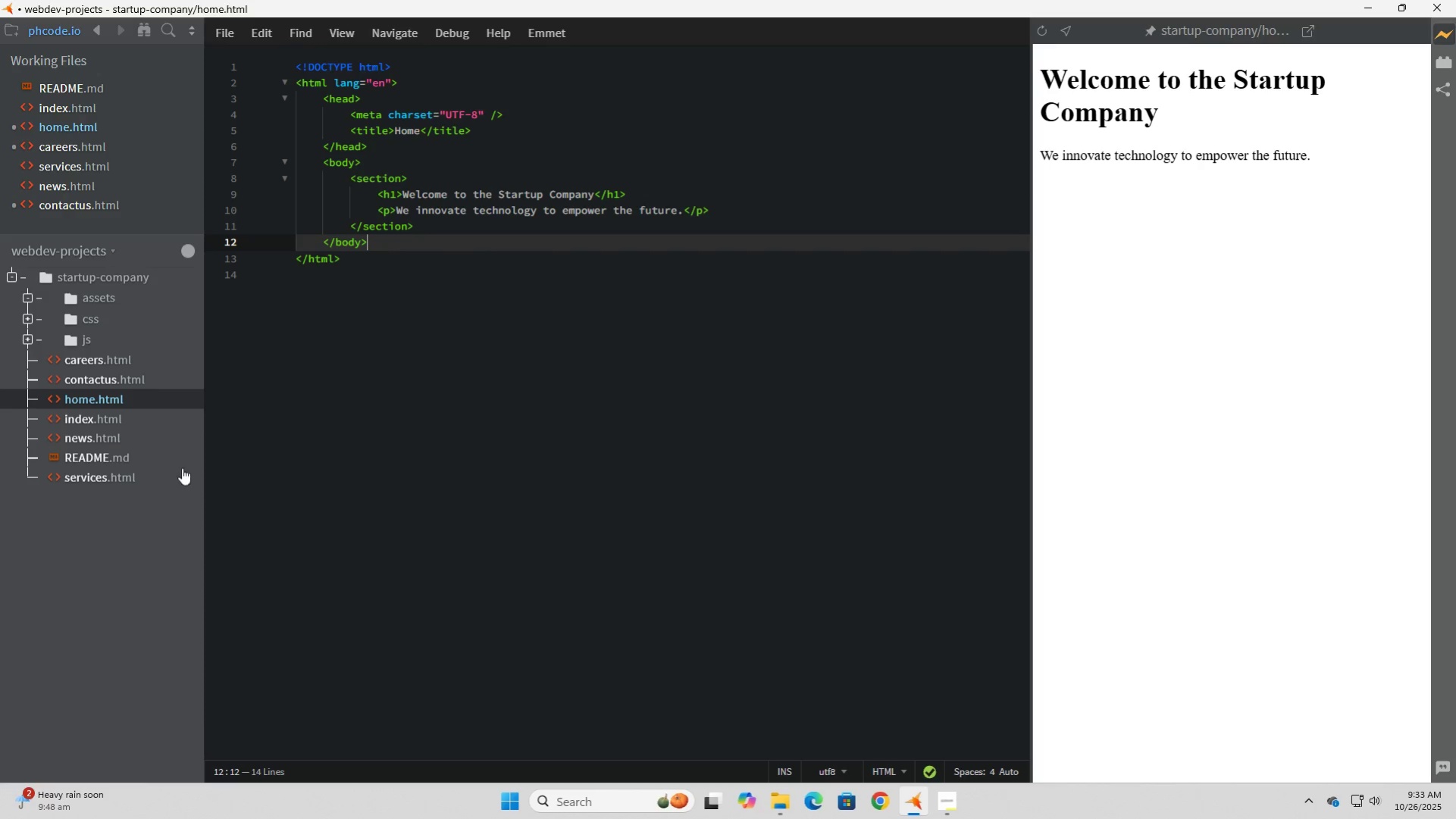 
left_click([107, 415])
 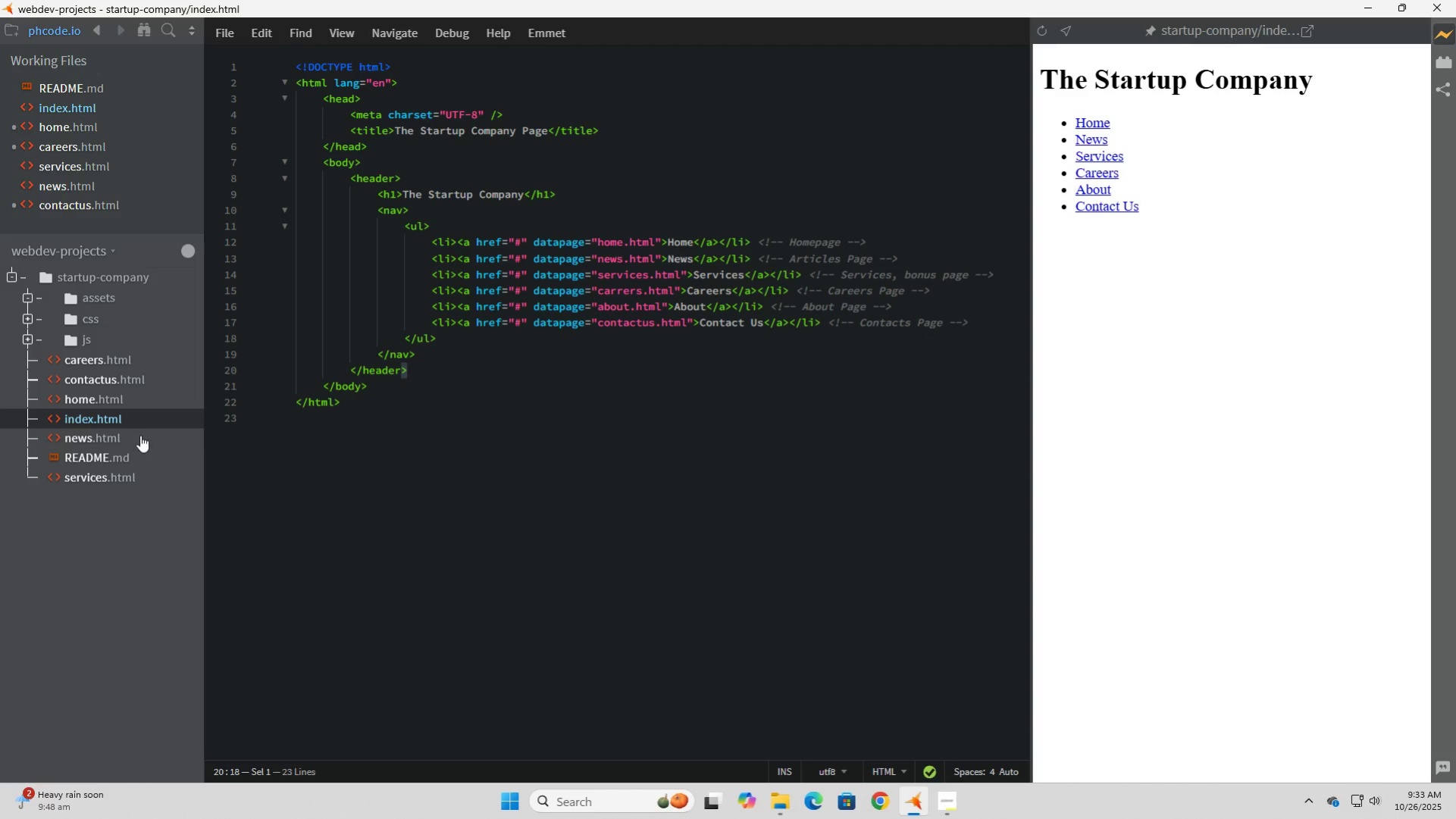 
left_click([111, 438])
 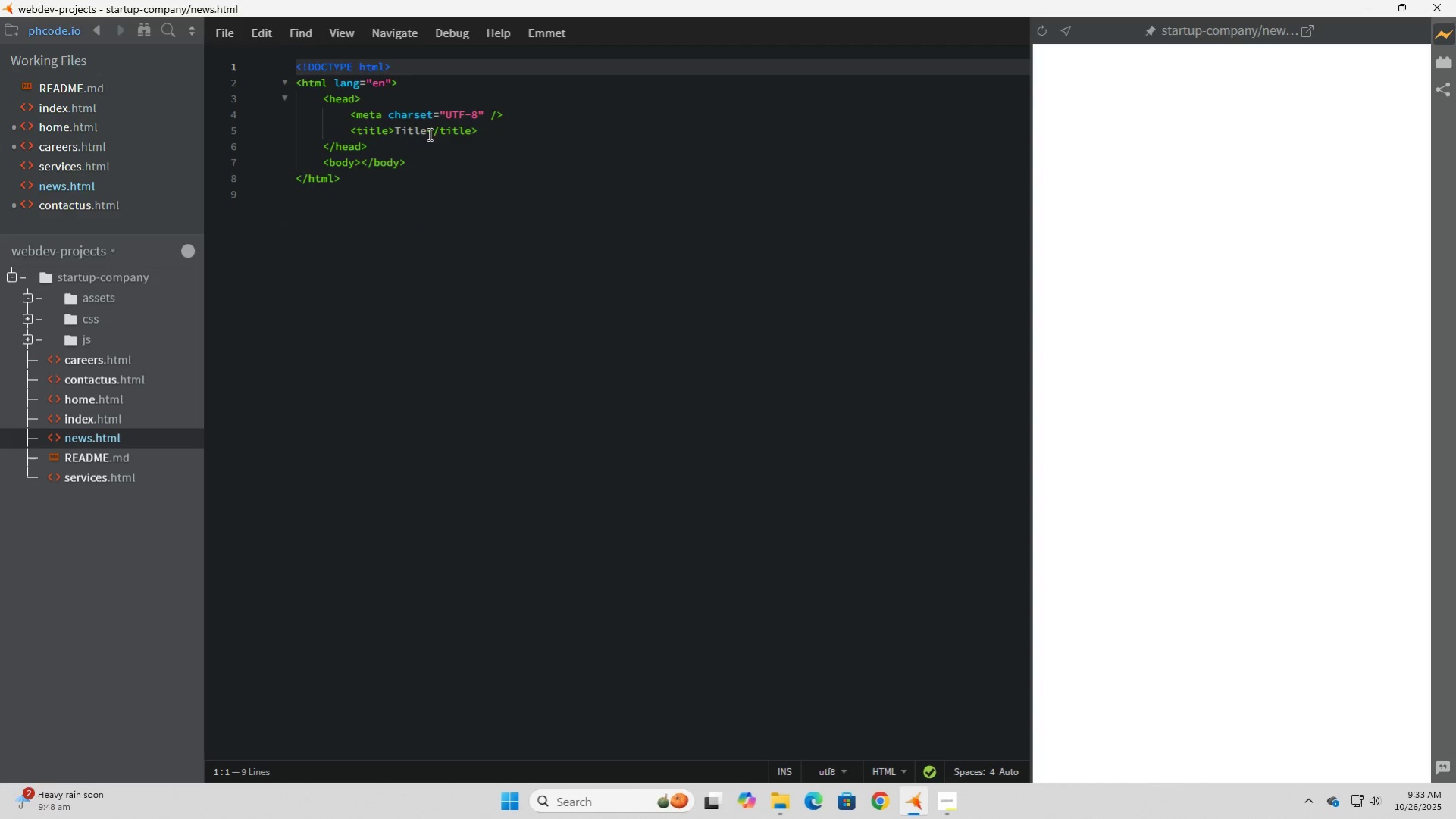 
left_click([428, 132])
 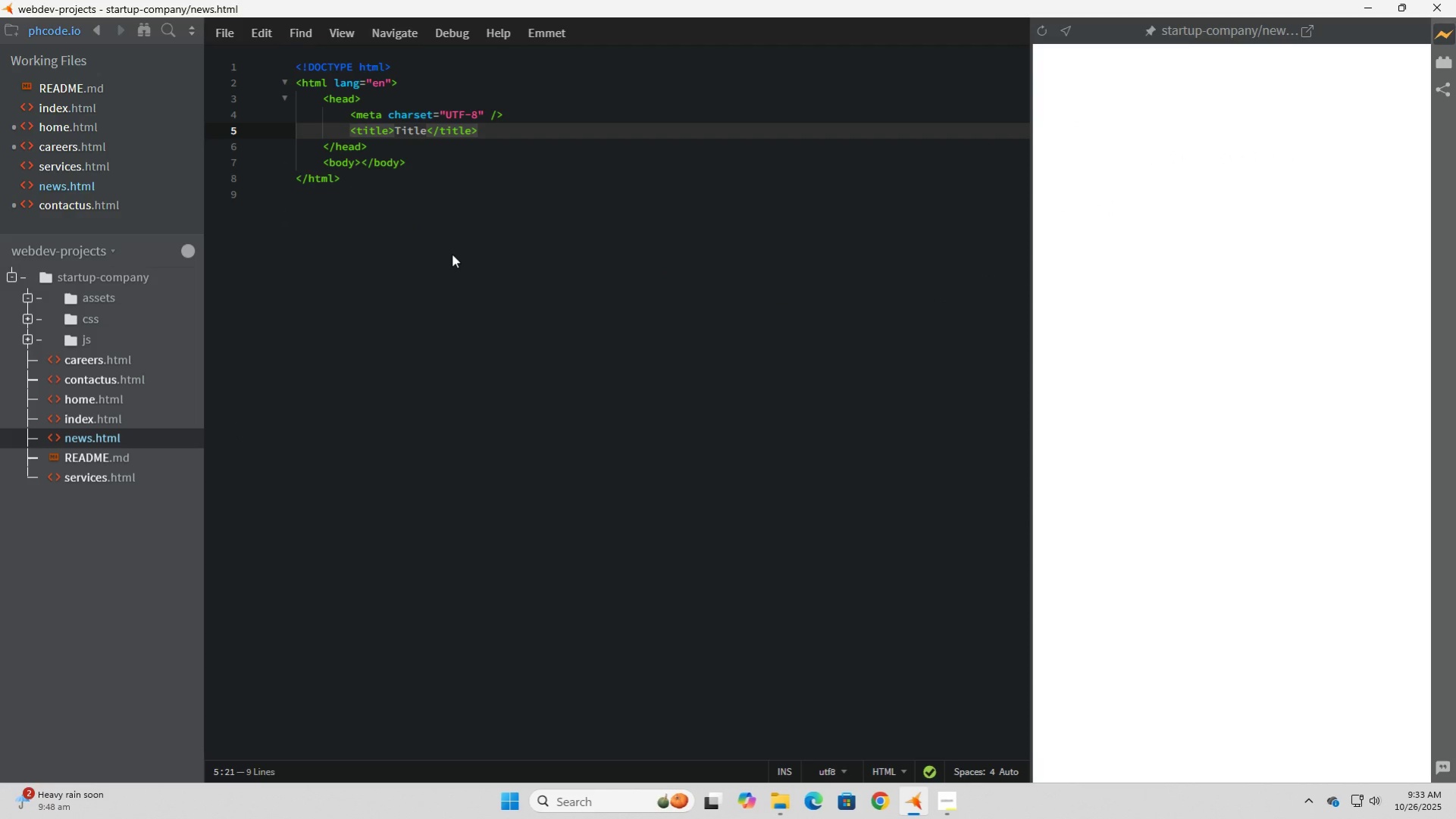 
key(Backspace)
key(Backspace)
key(Backspace)
key(Backspace)
key(Backspace)
type(News)
 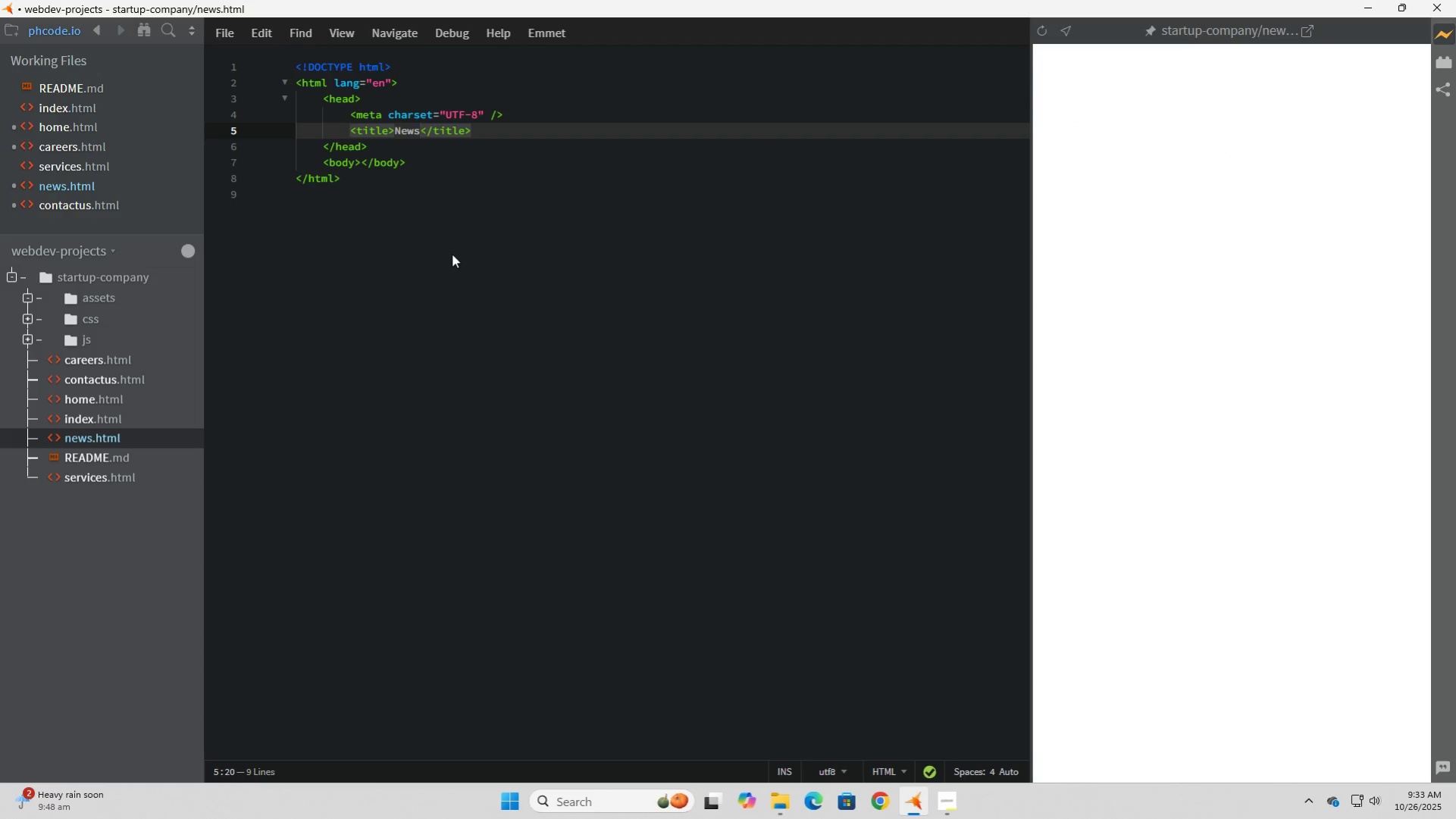 
wait(15.67)
 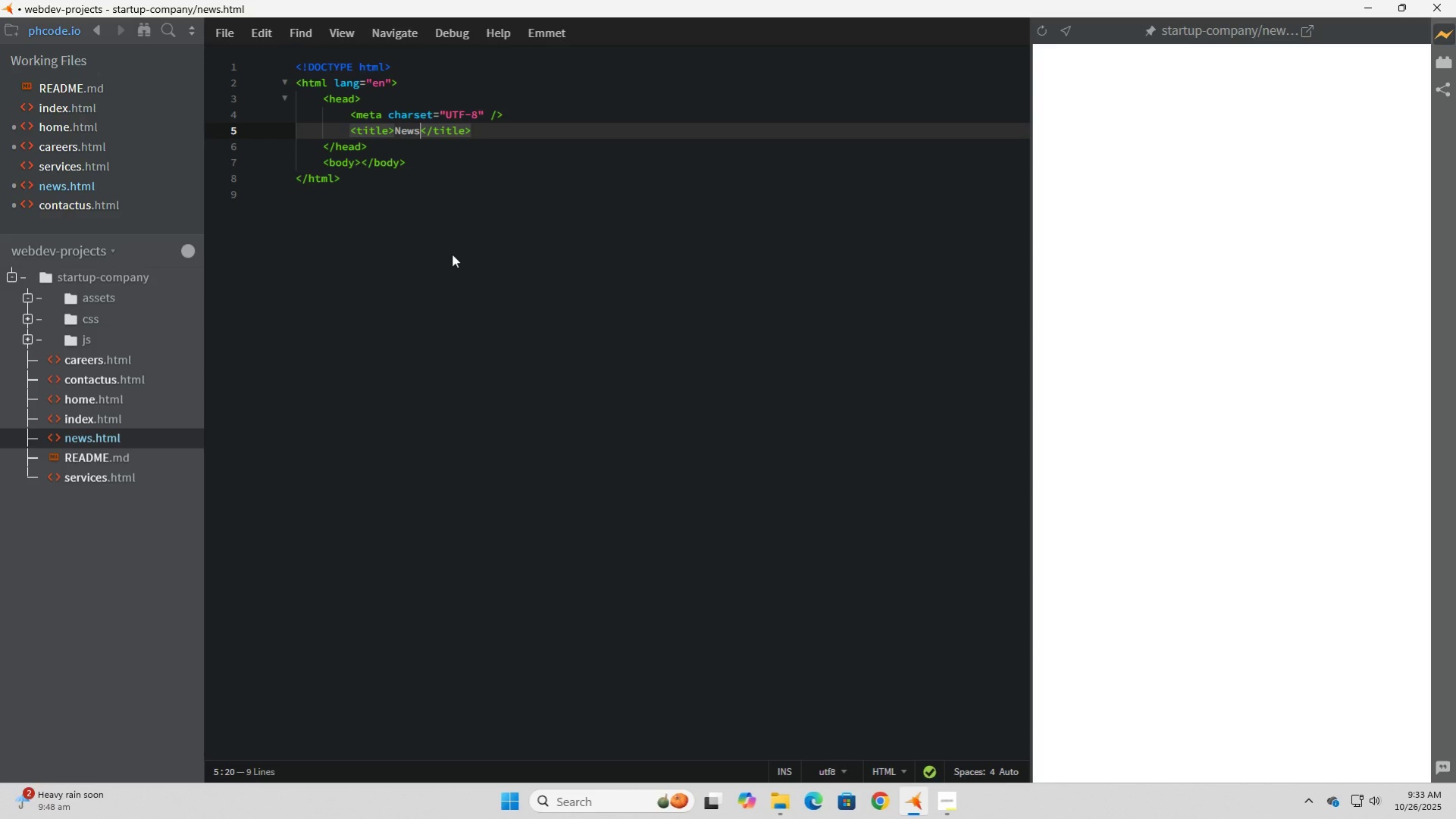 
left_click([127, 476])
 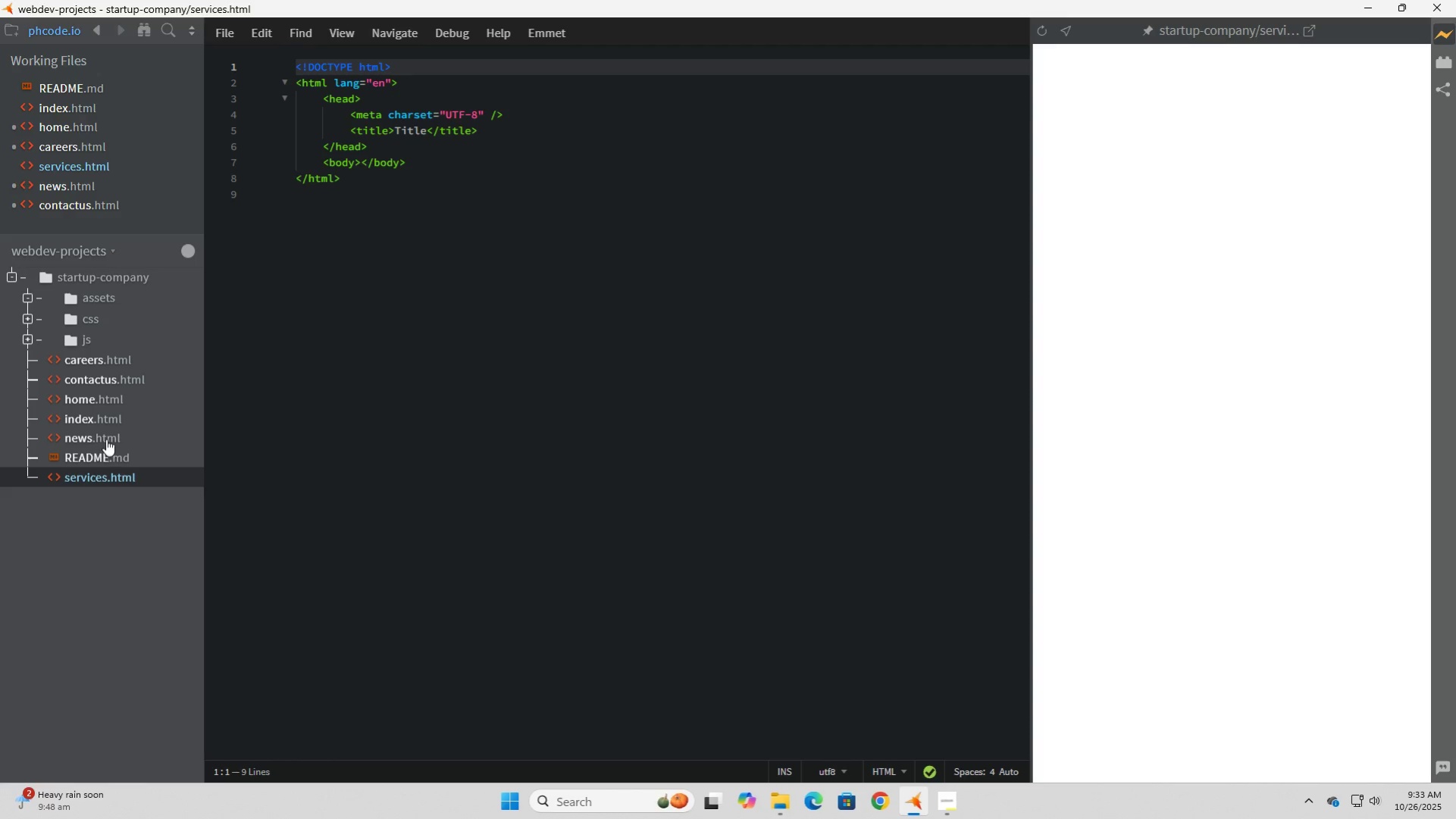 
left_click([96, 417])
 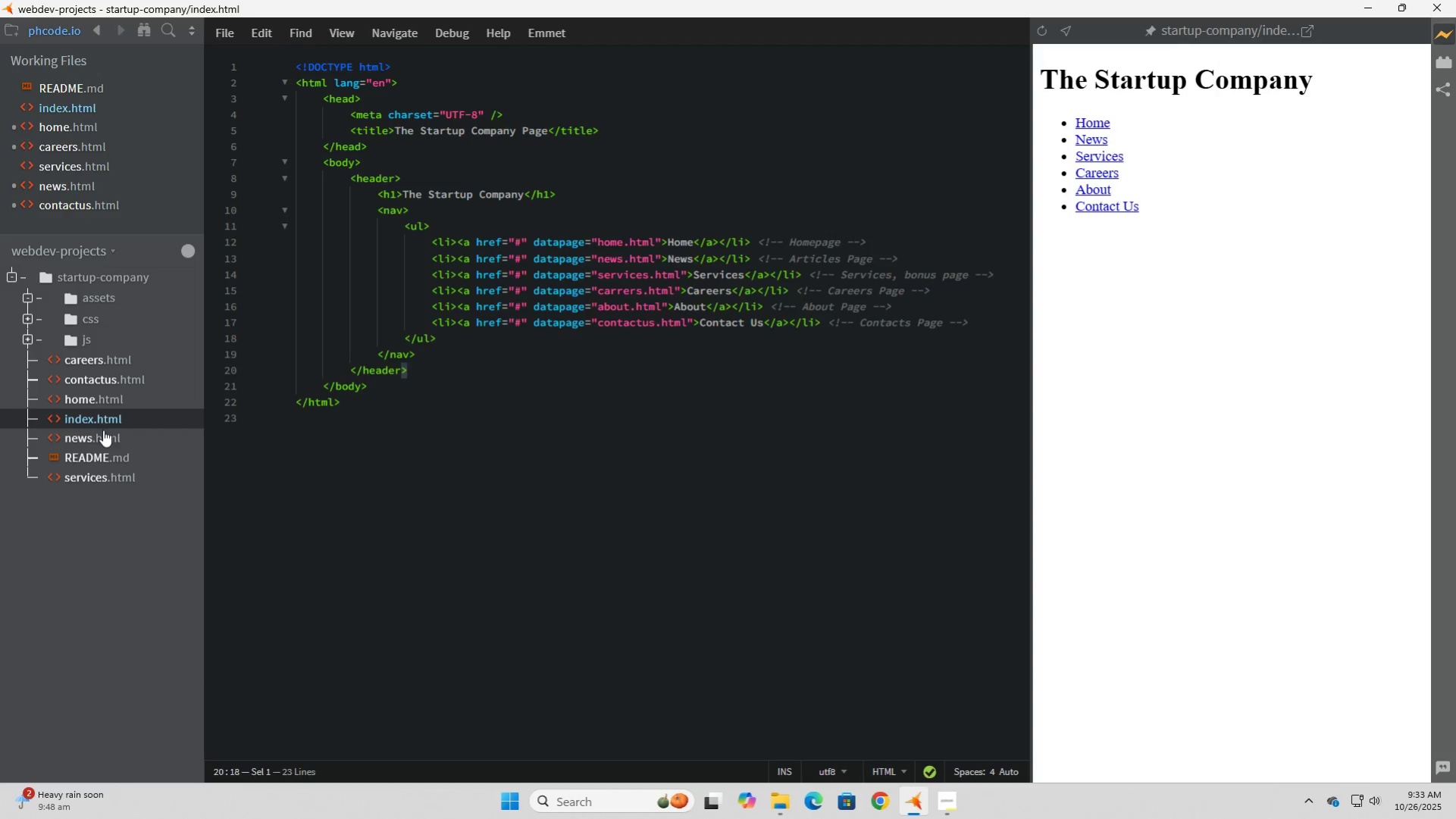 
left_click([103, 430])
 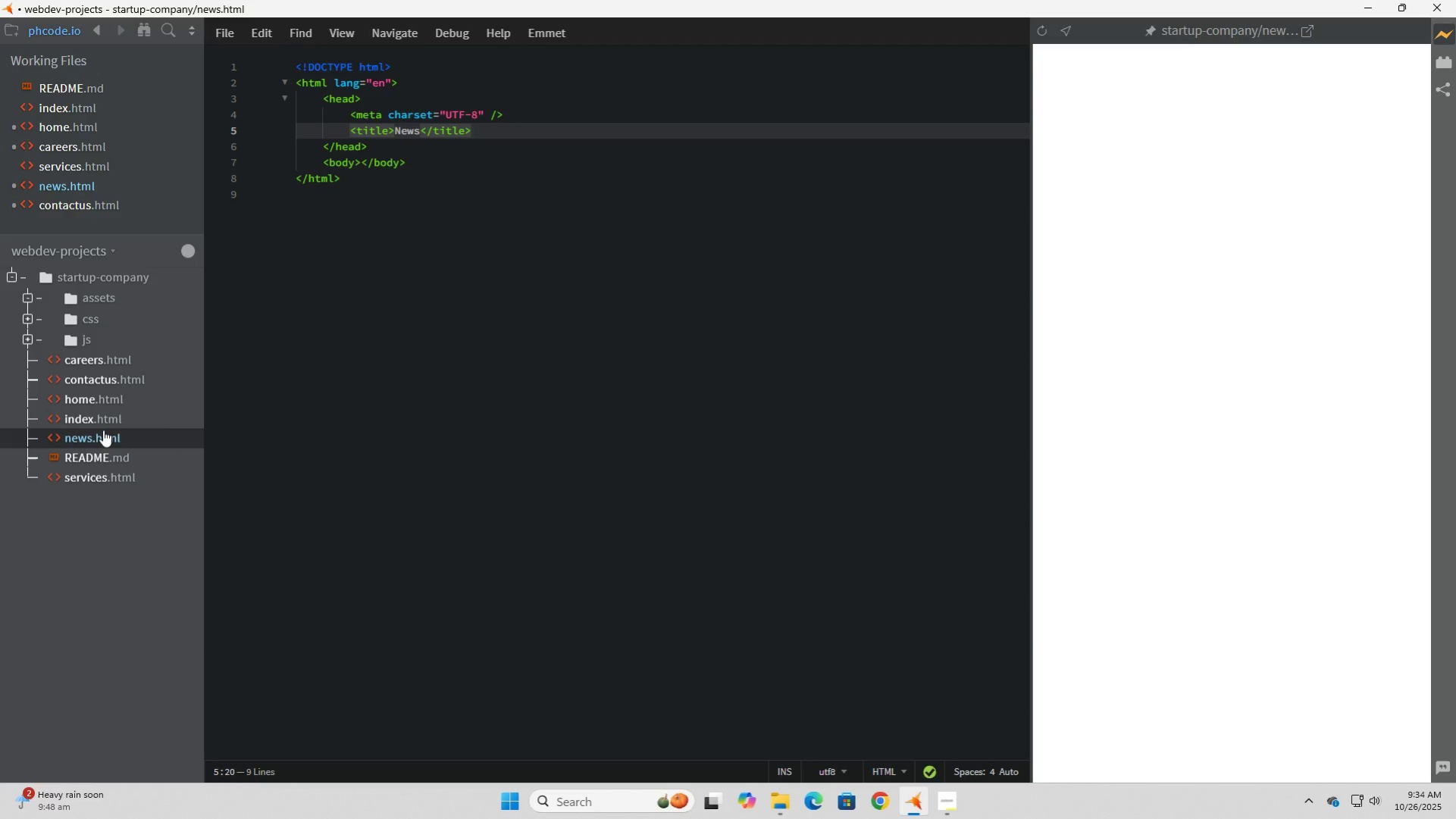 
wait(12.3)
 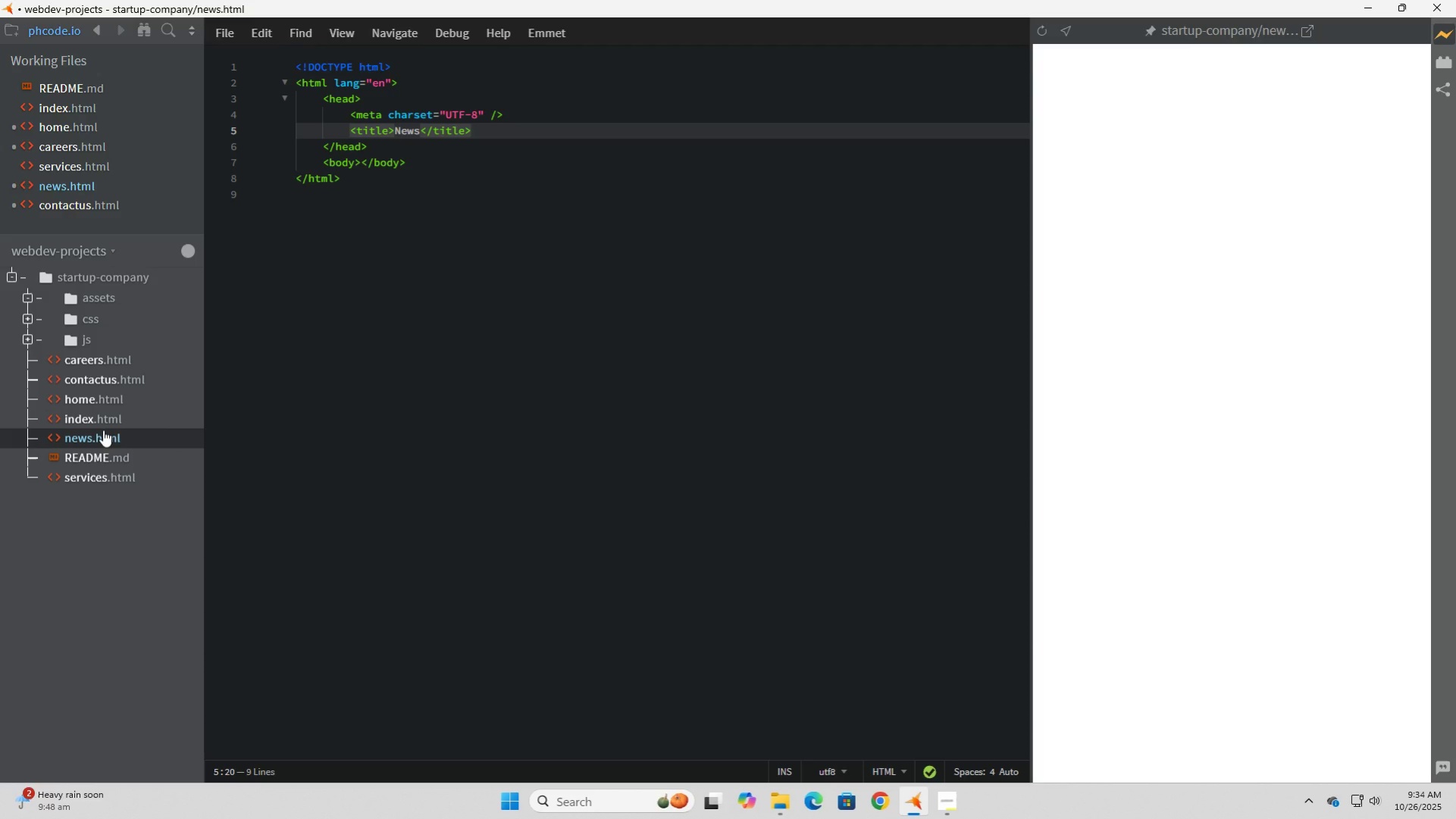 
left_click([362, 167])
 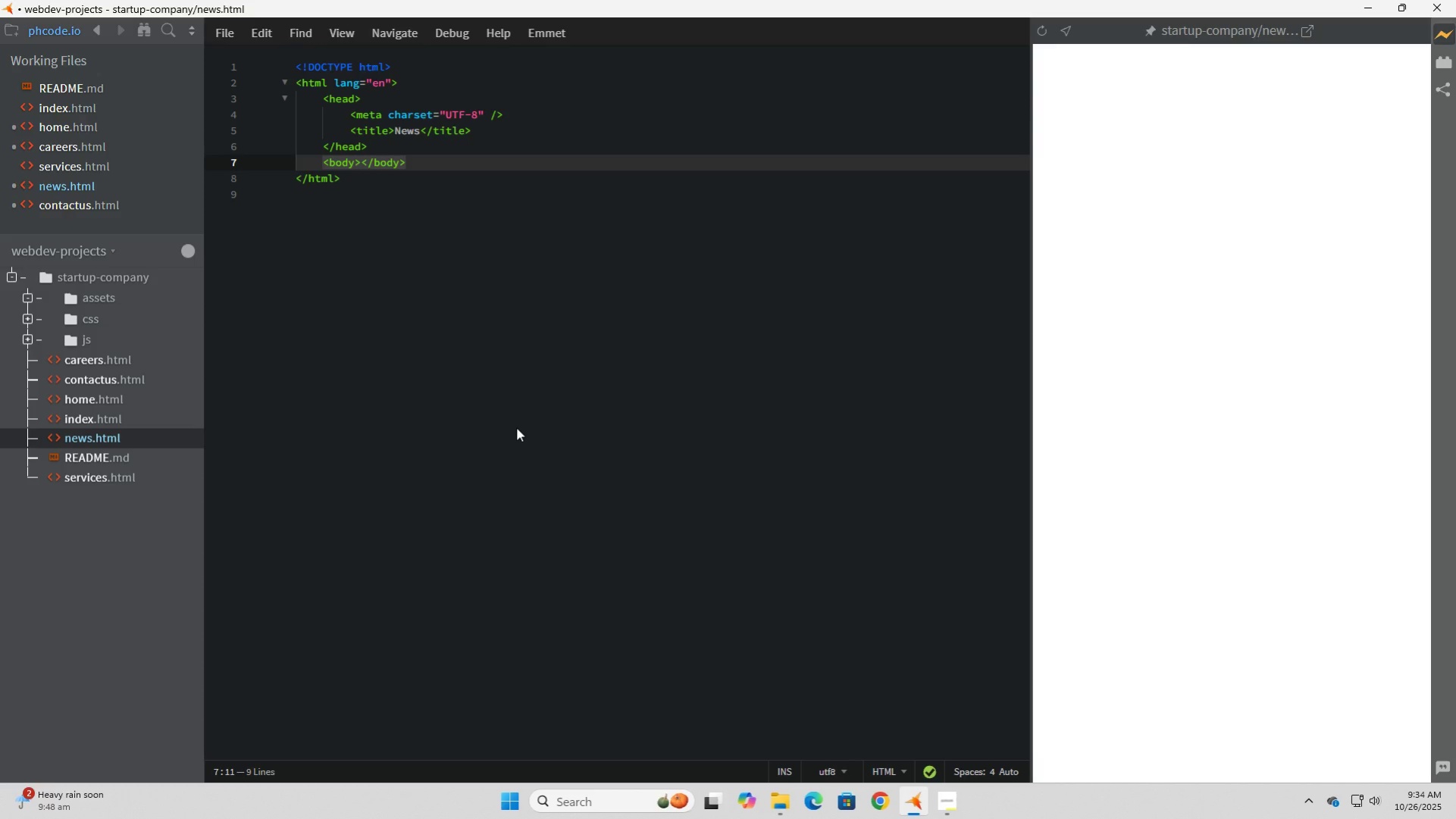 
key(Enter)
 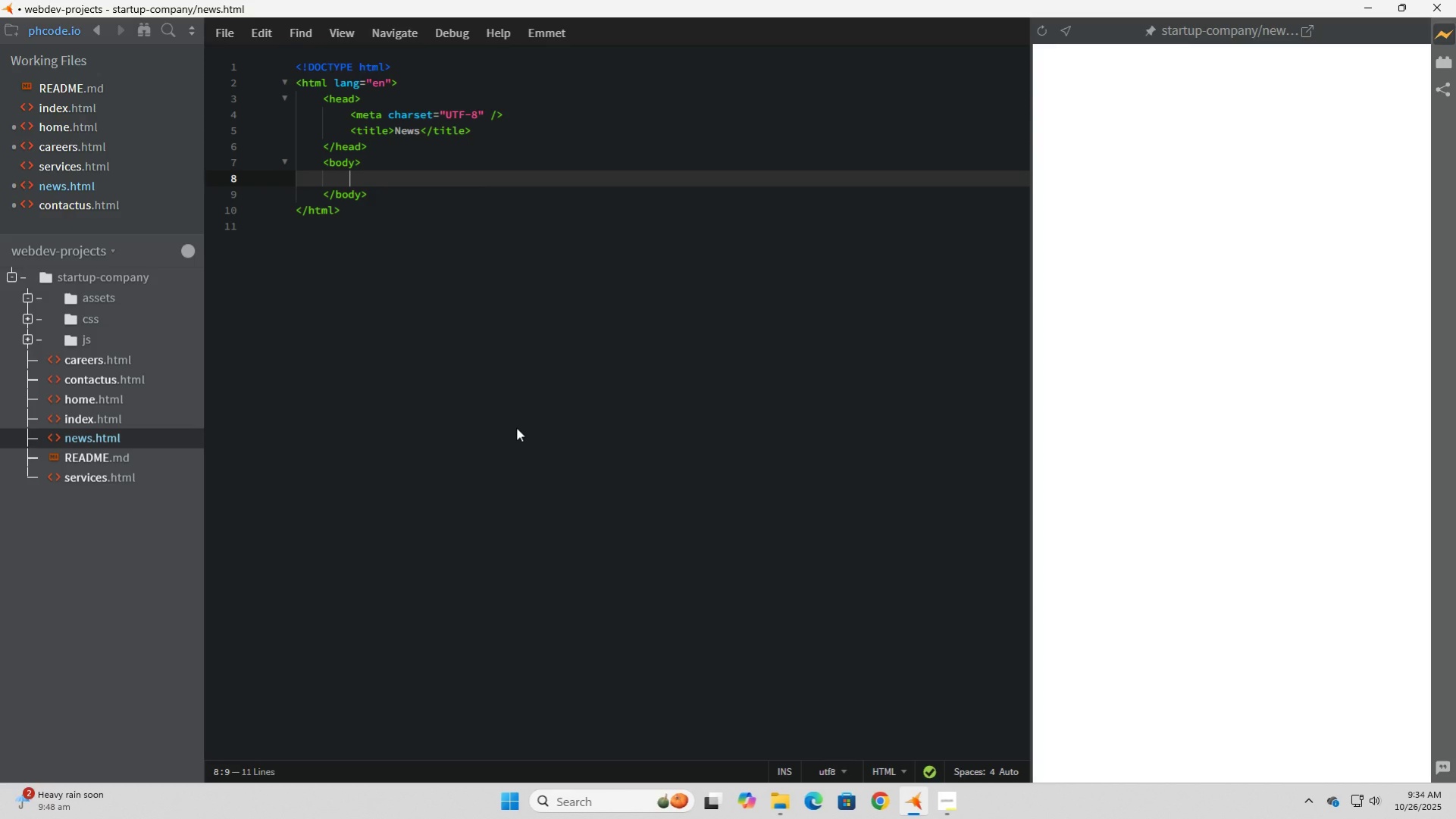 
key(Shift+Comma)
 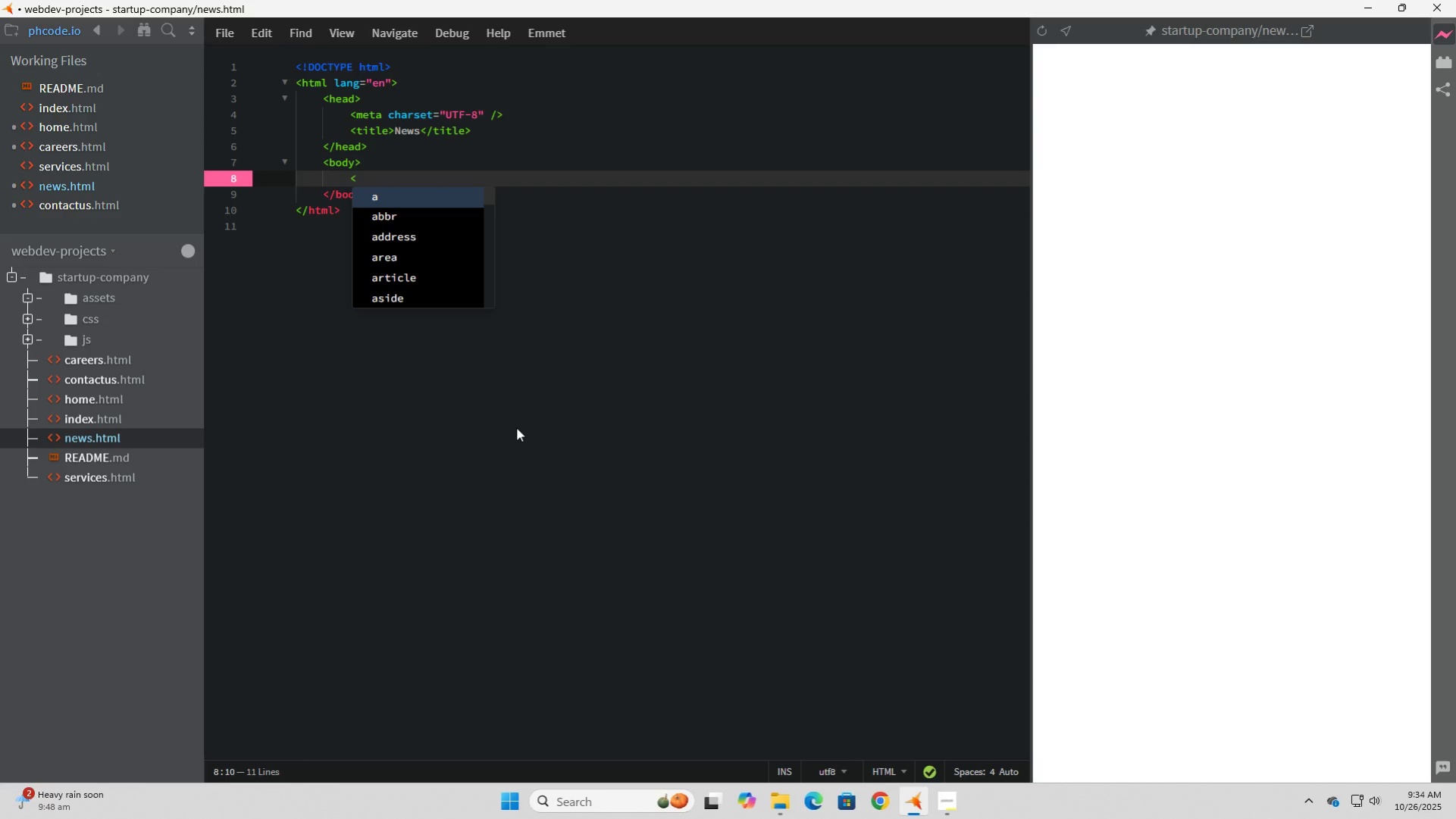 
wait(5.15)
 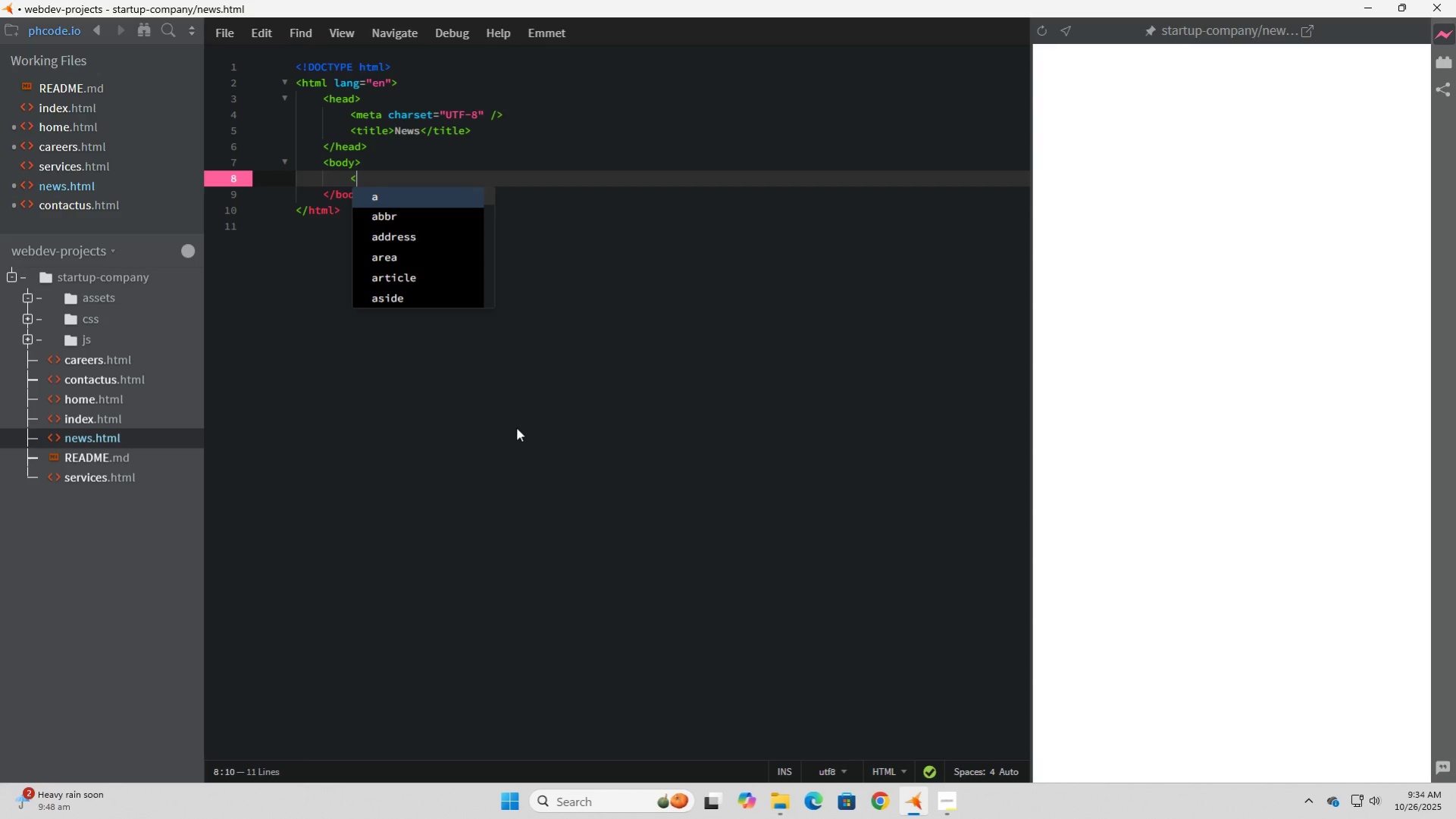 
type(h1>News)
 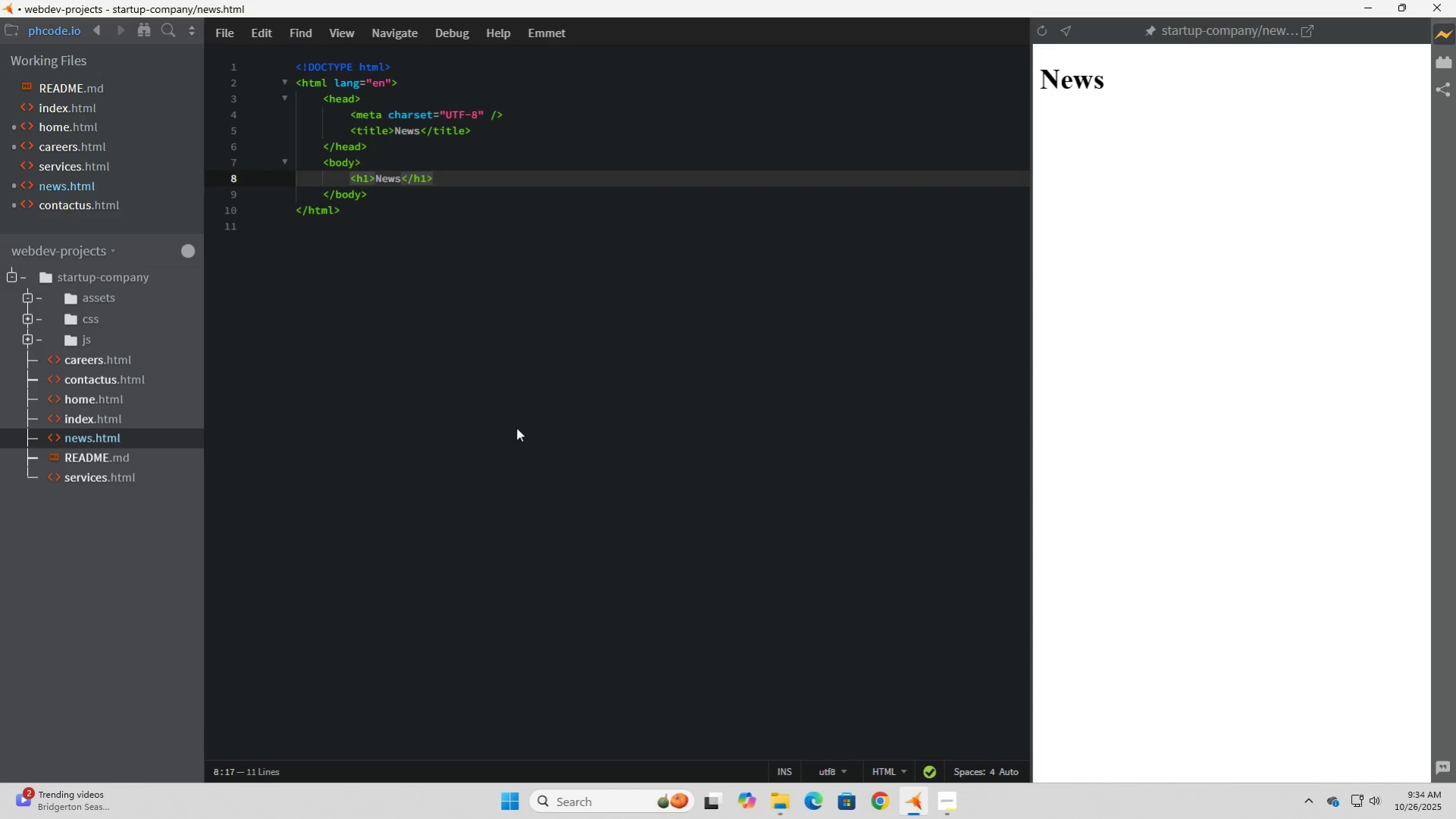 
key(ArrowRight)
 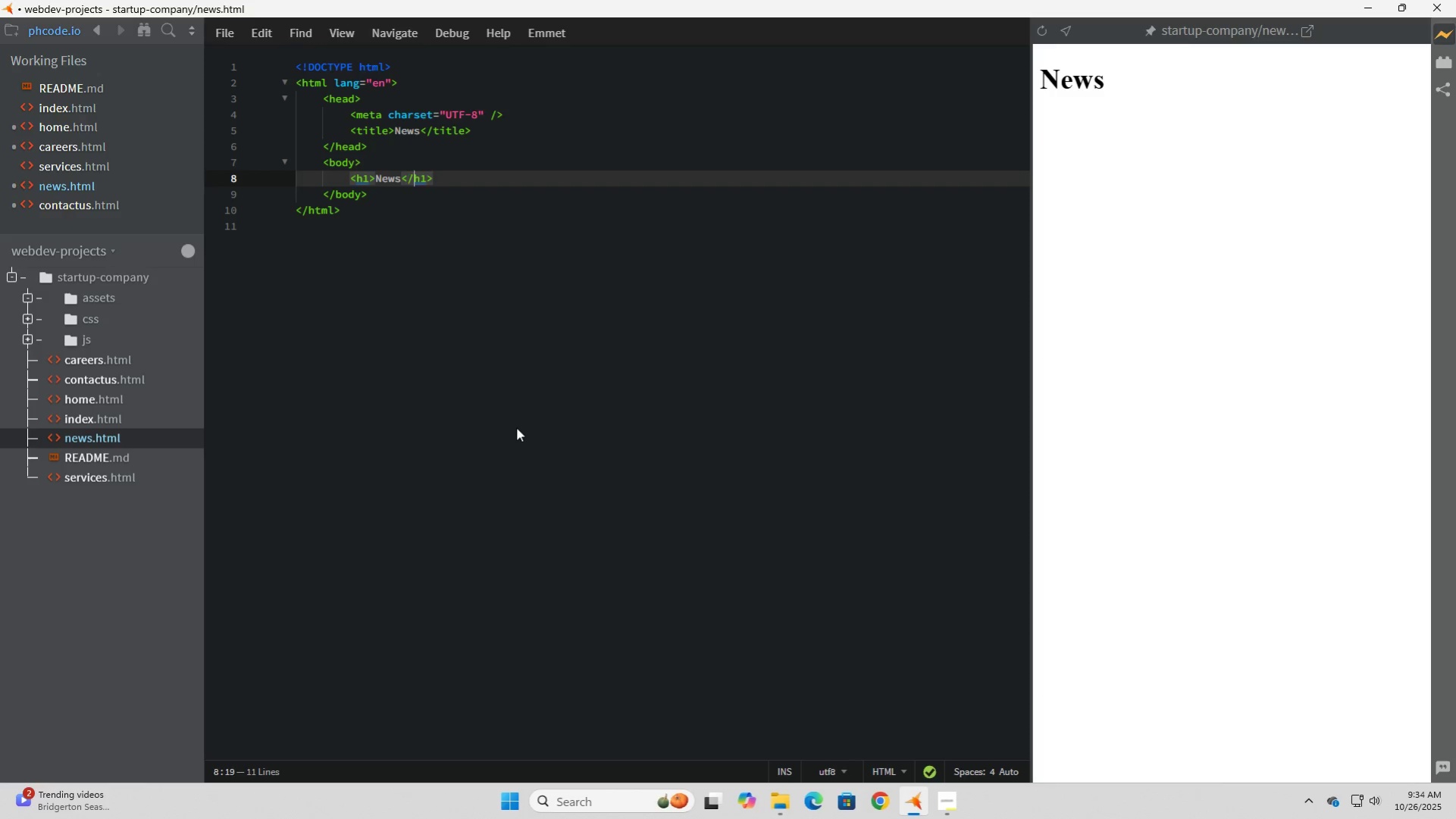 
key(ArrowRight)
 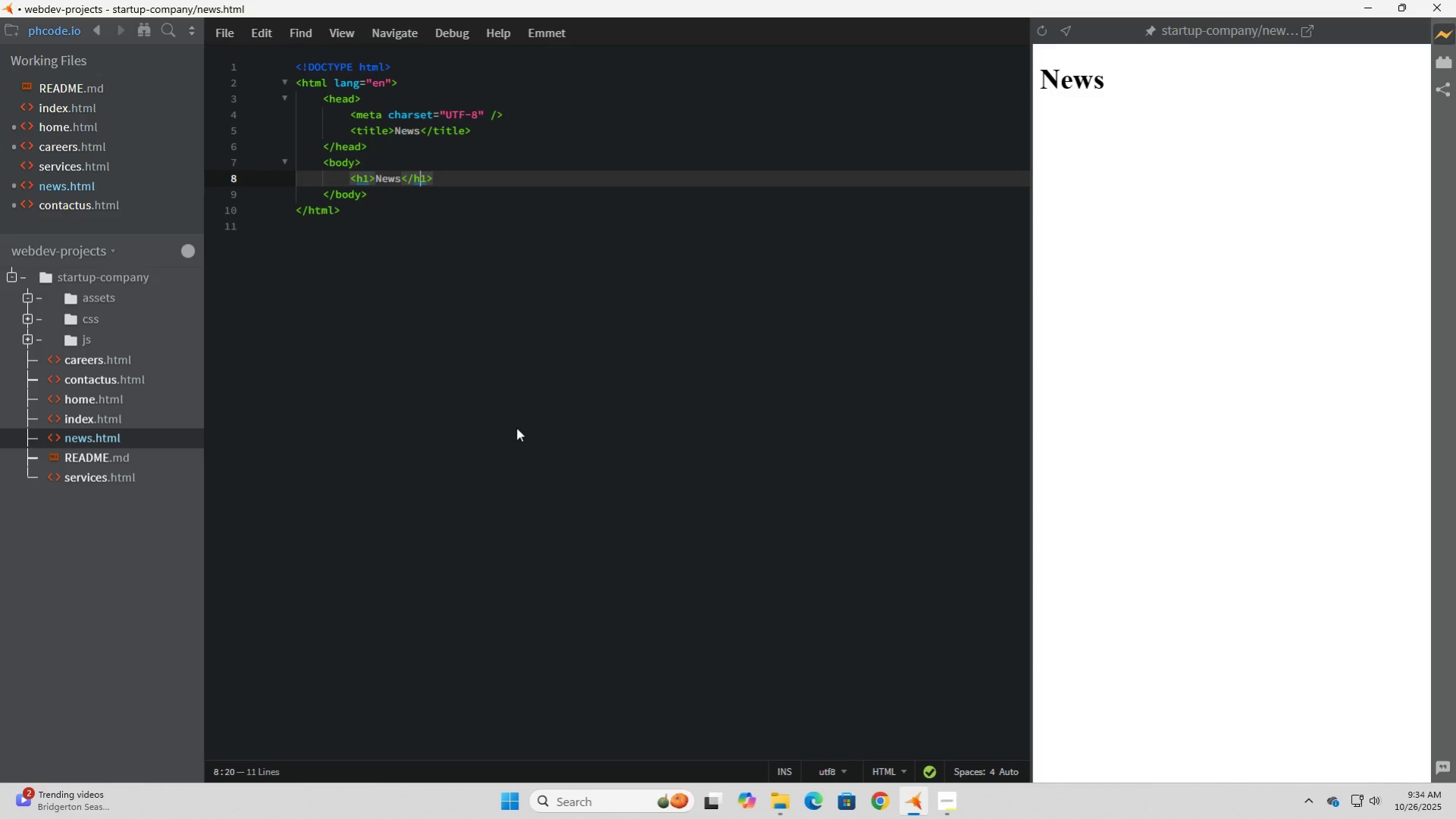 
key(ArrowRight)
 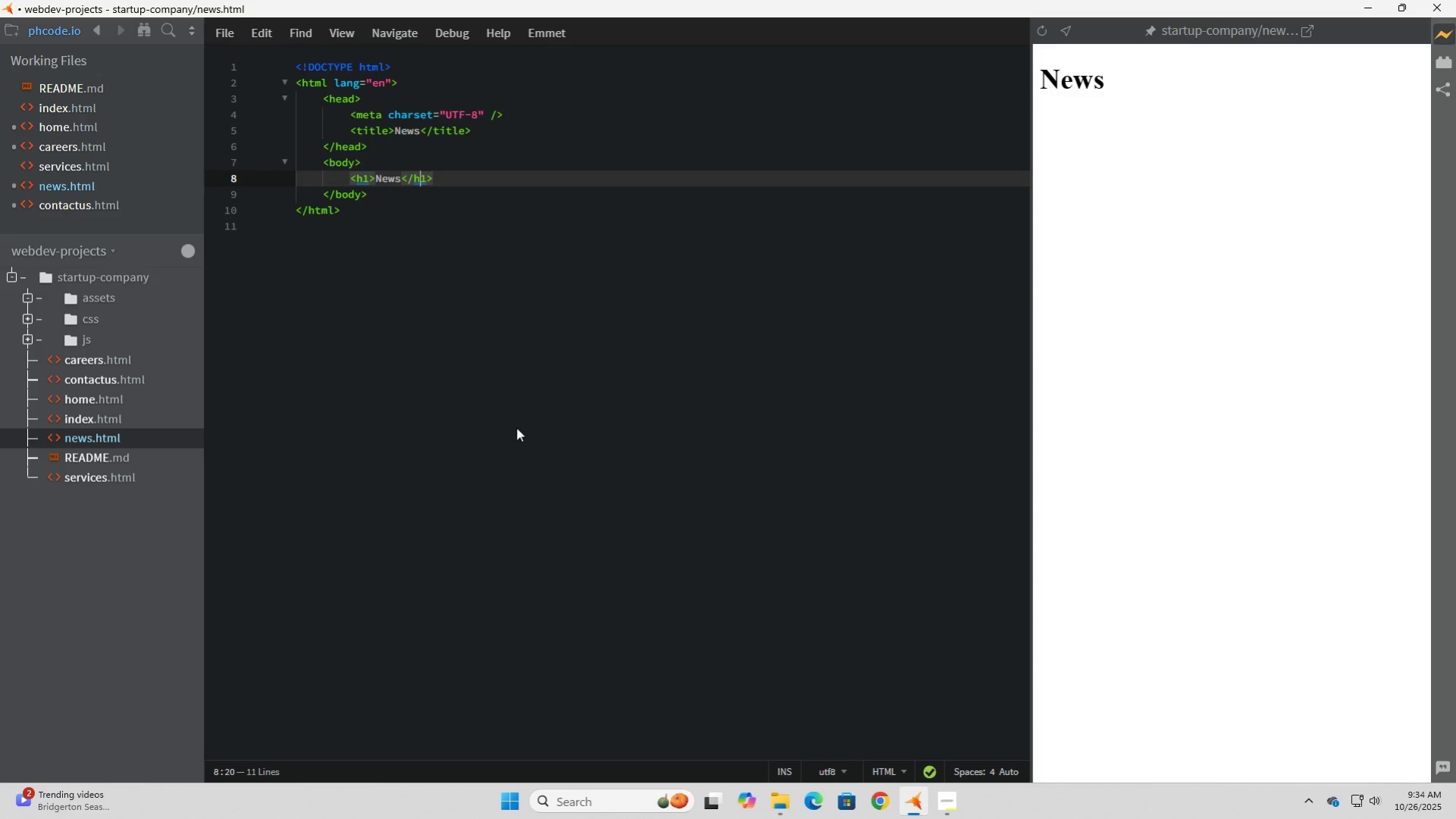 
key(ArrowRight)
 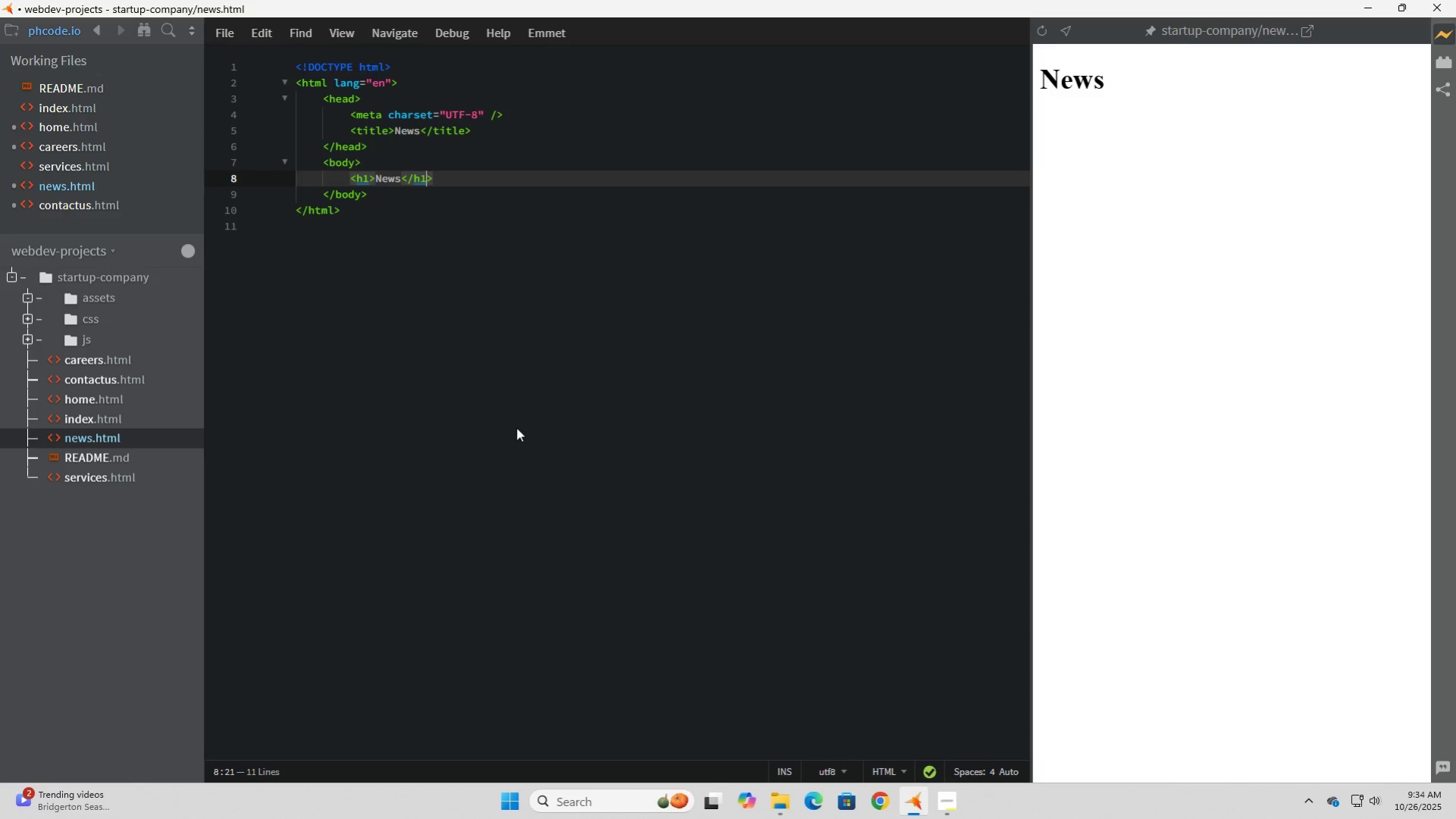 
key(ArrowRight)
 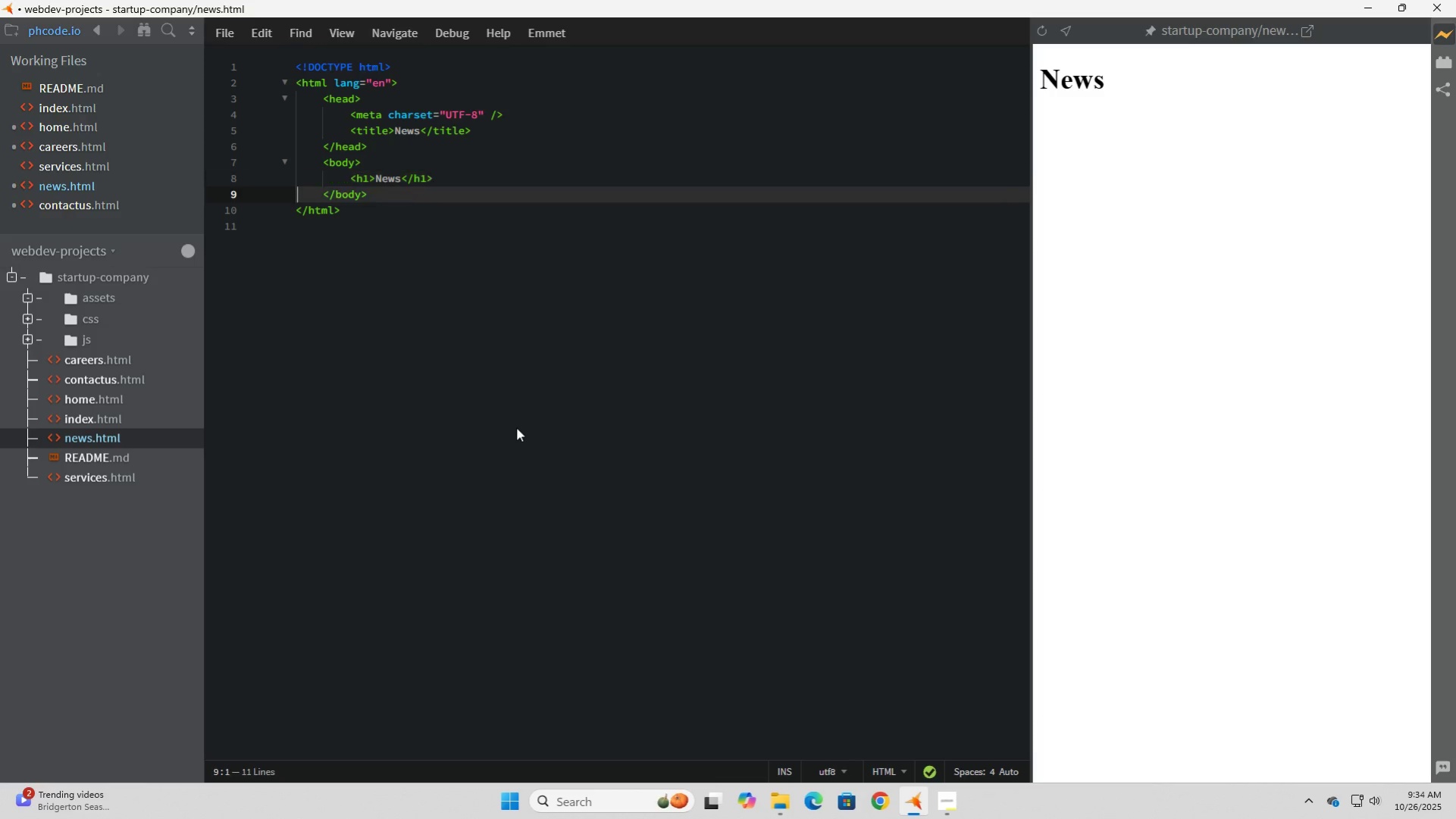 
key(ArrowRight)
 